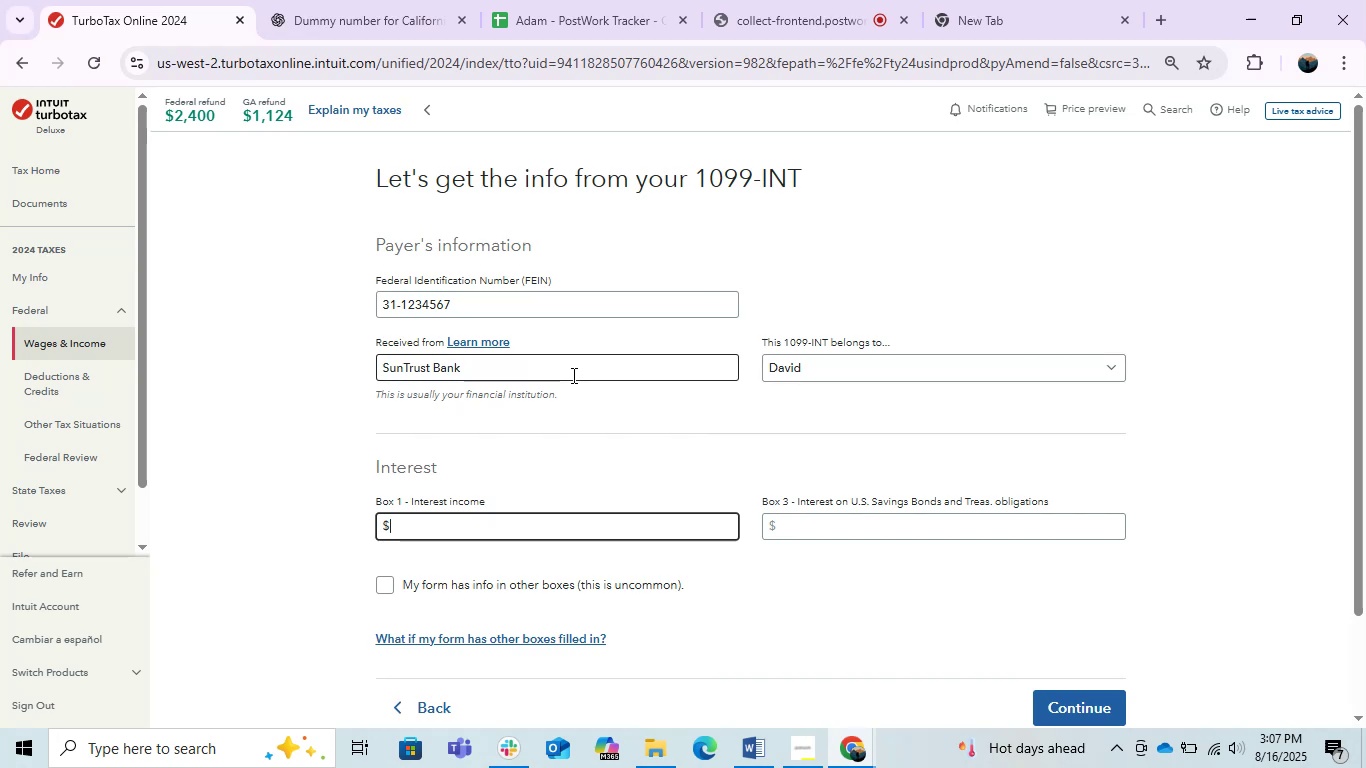 
key(Alt+AltLeft)
 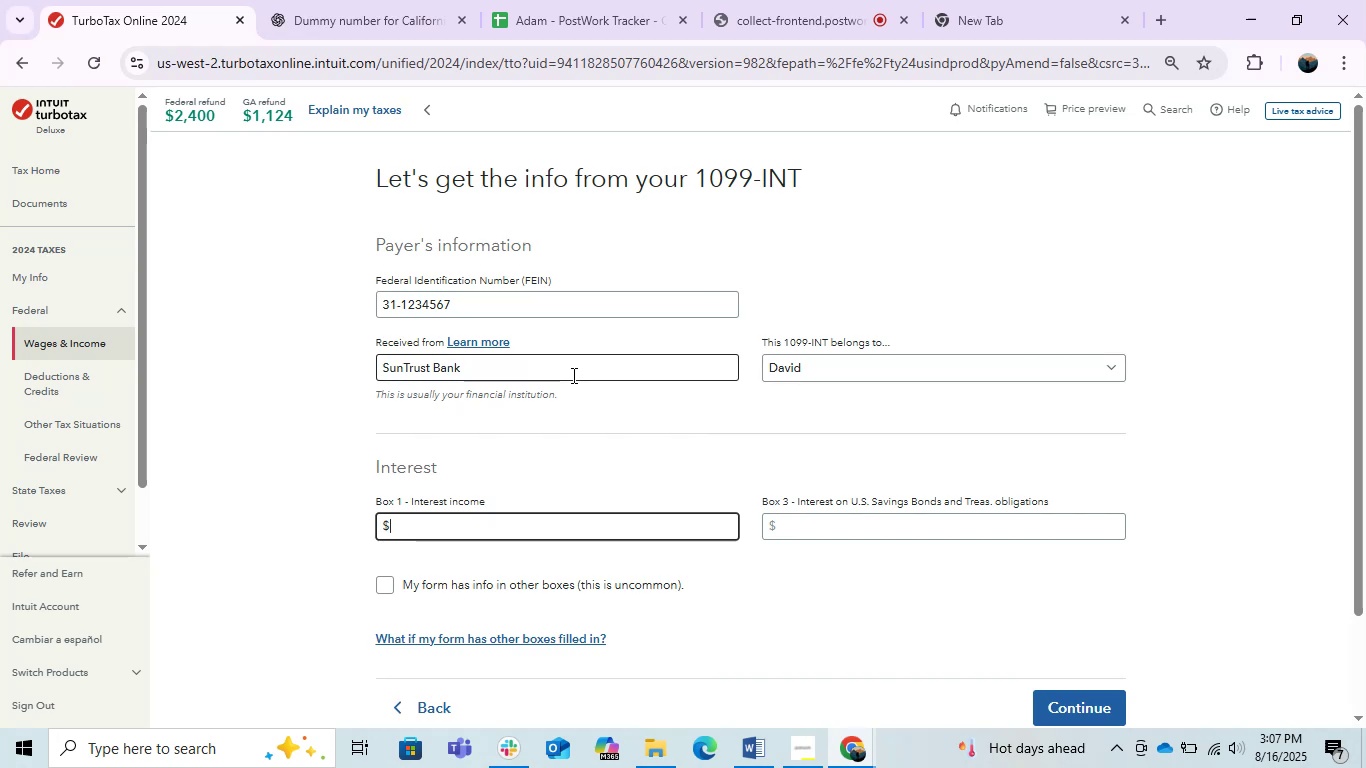 
key(Alt+Tab)
 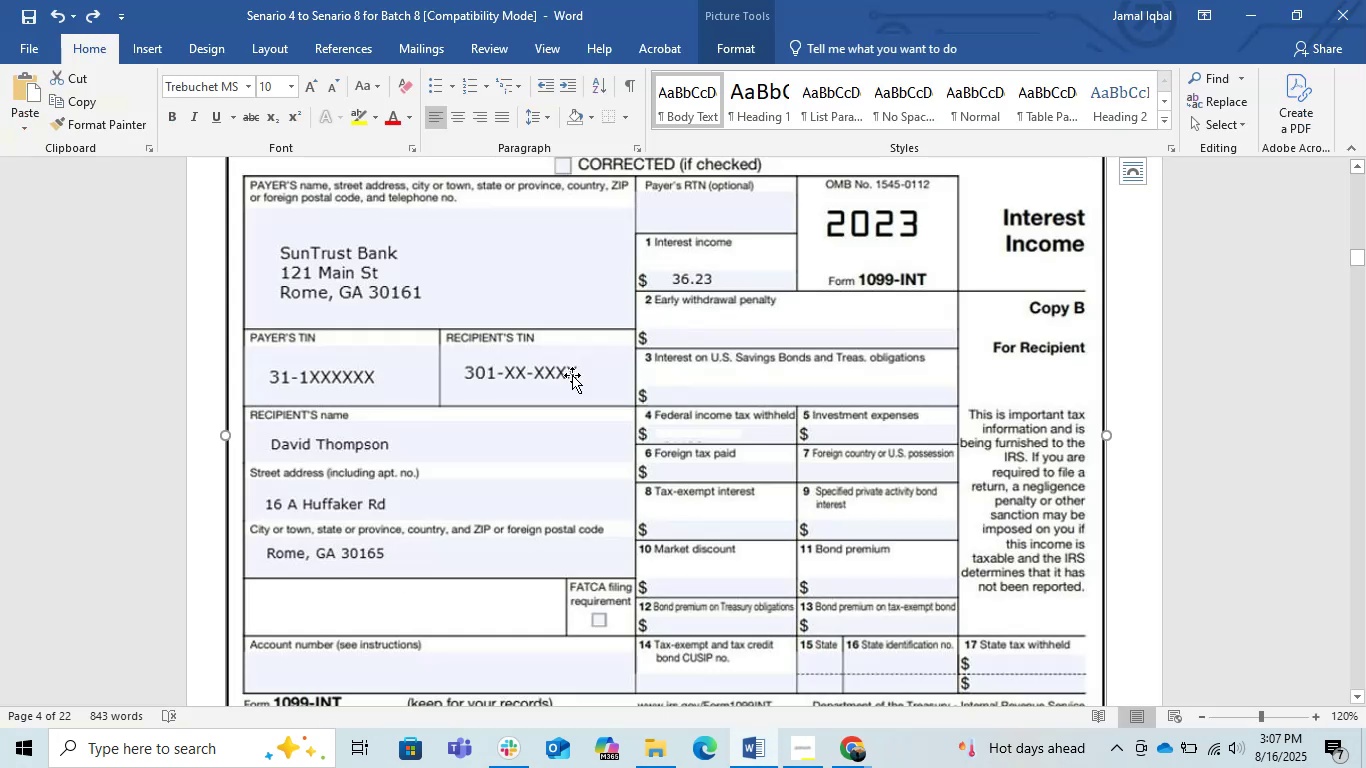 
key(Numpad3)
 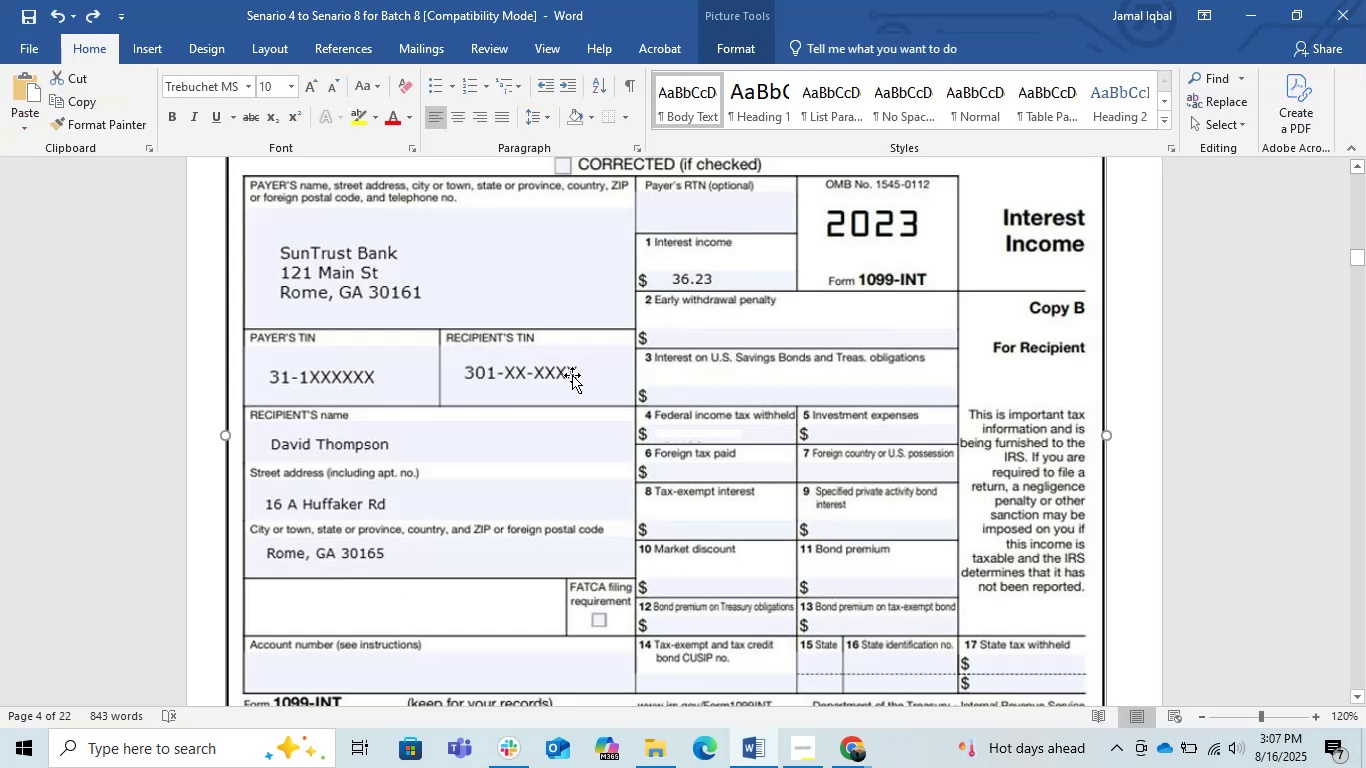 
key(Numpad6)
 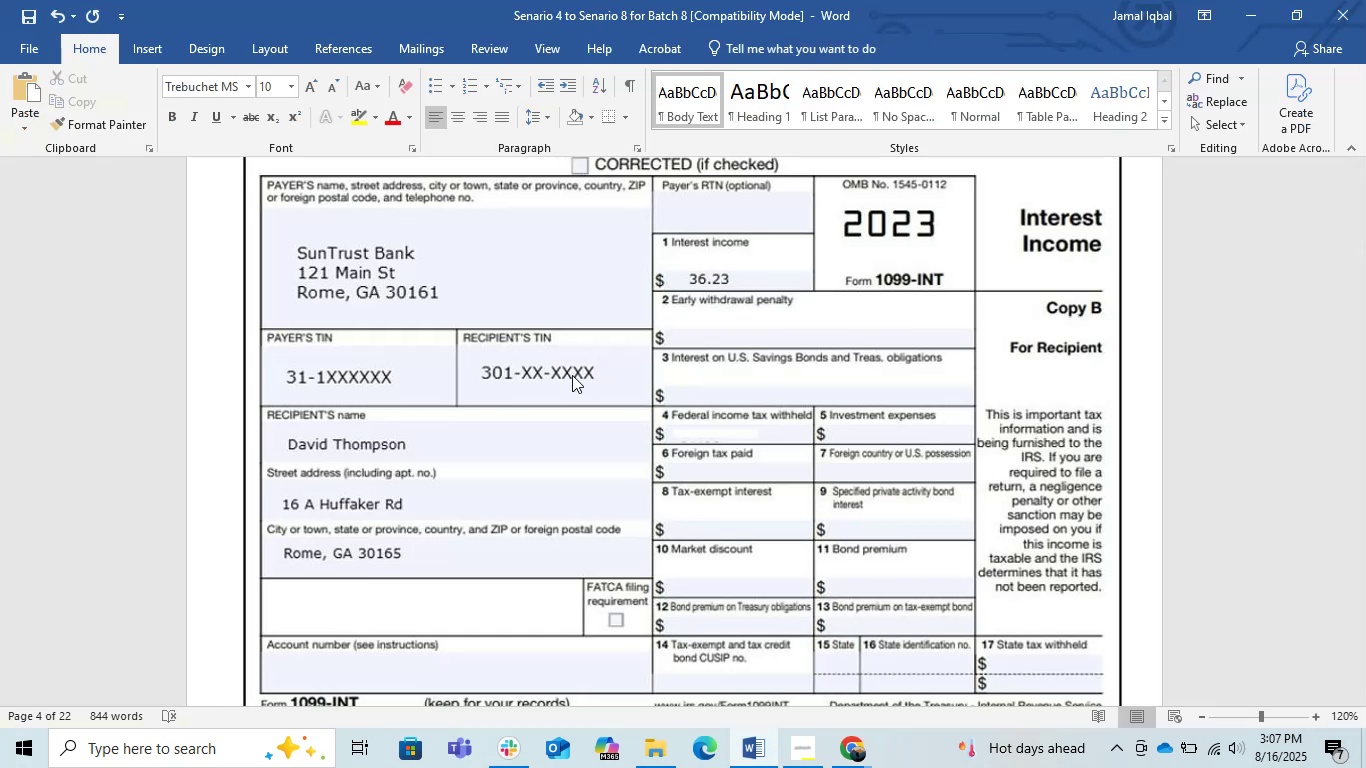 
key(Alt+AltLeft)
 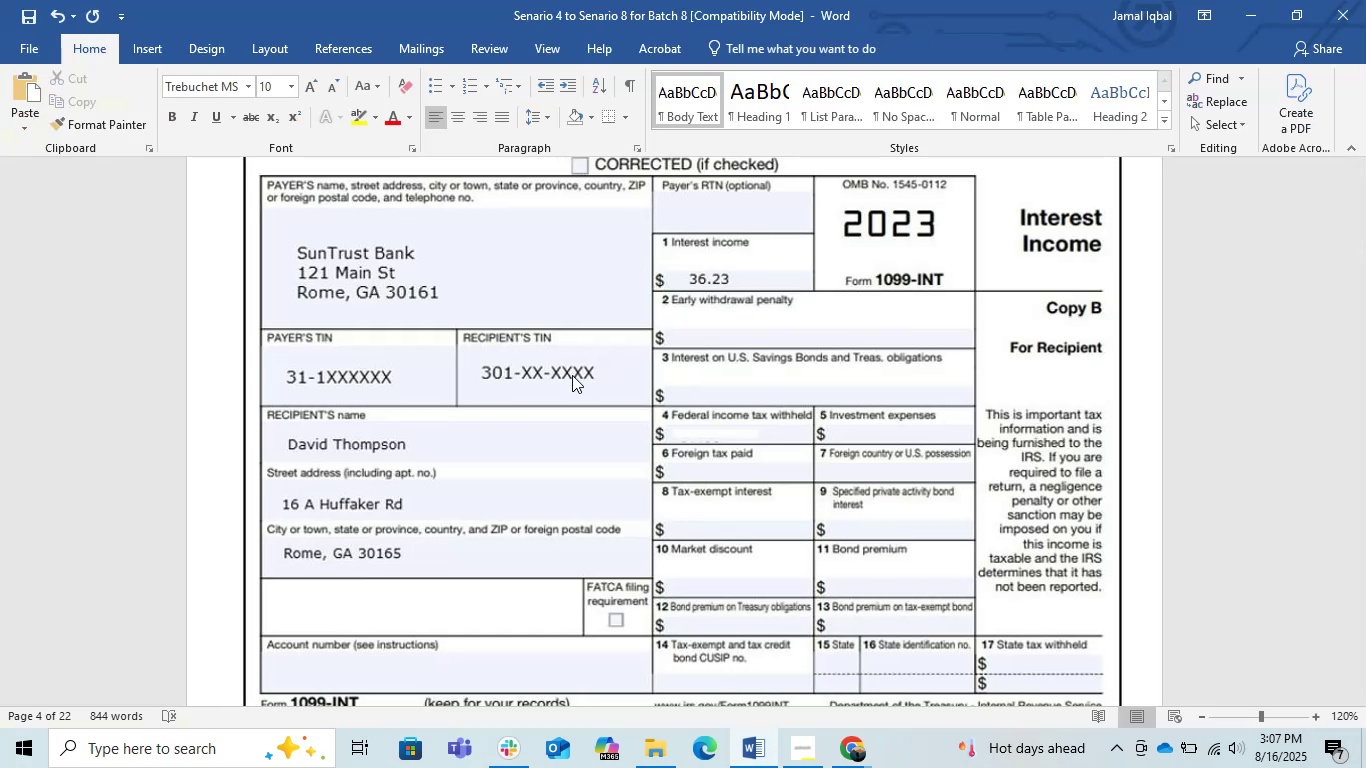 
key(Alt+Tab)
 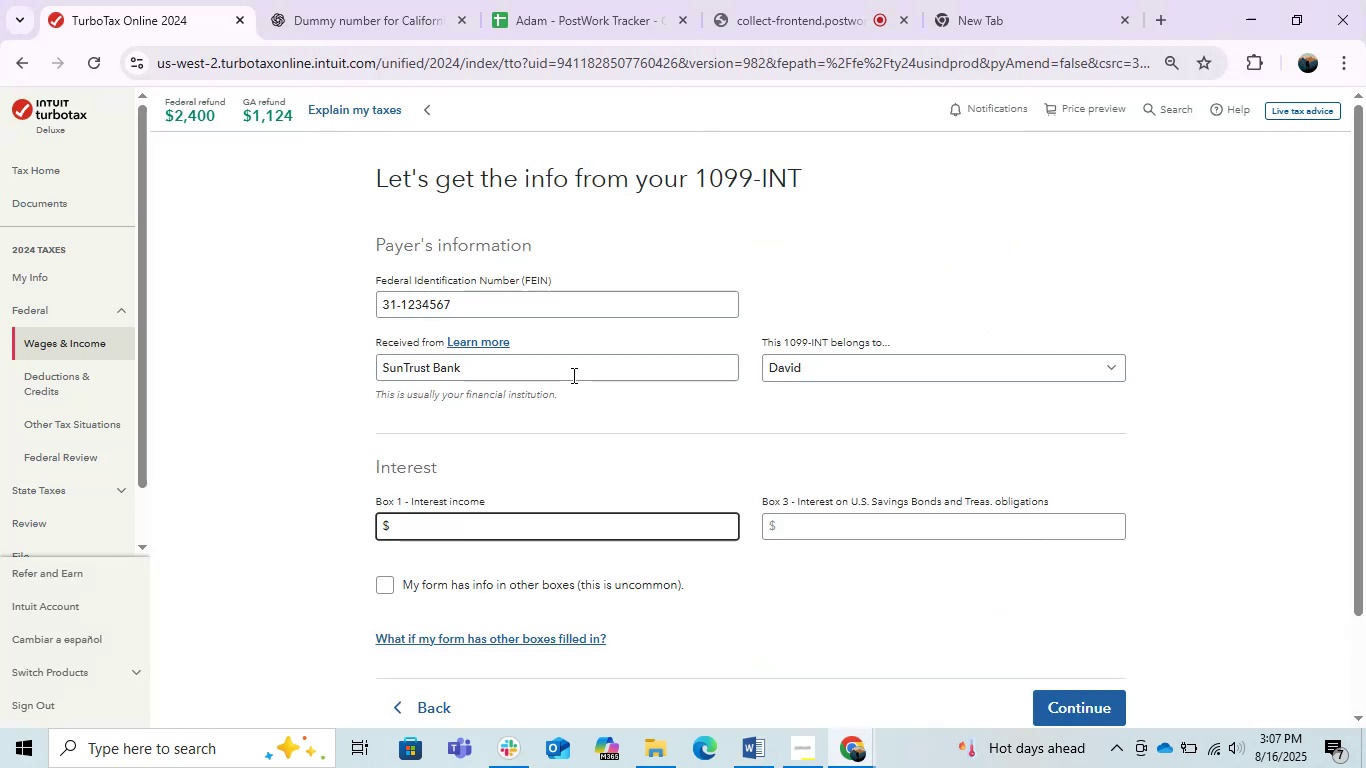 
key(Numpad3)
 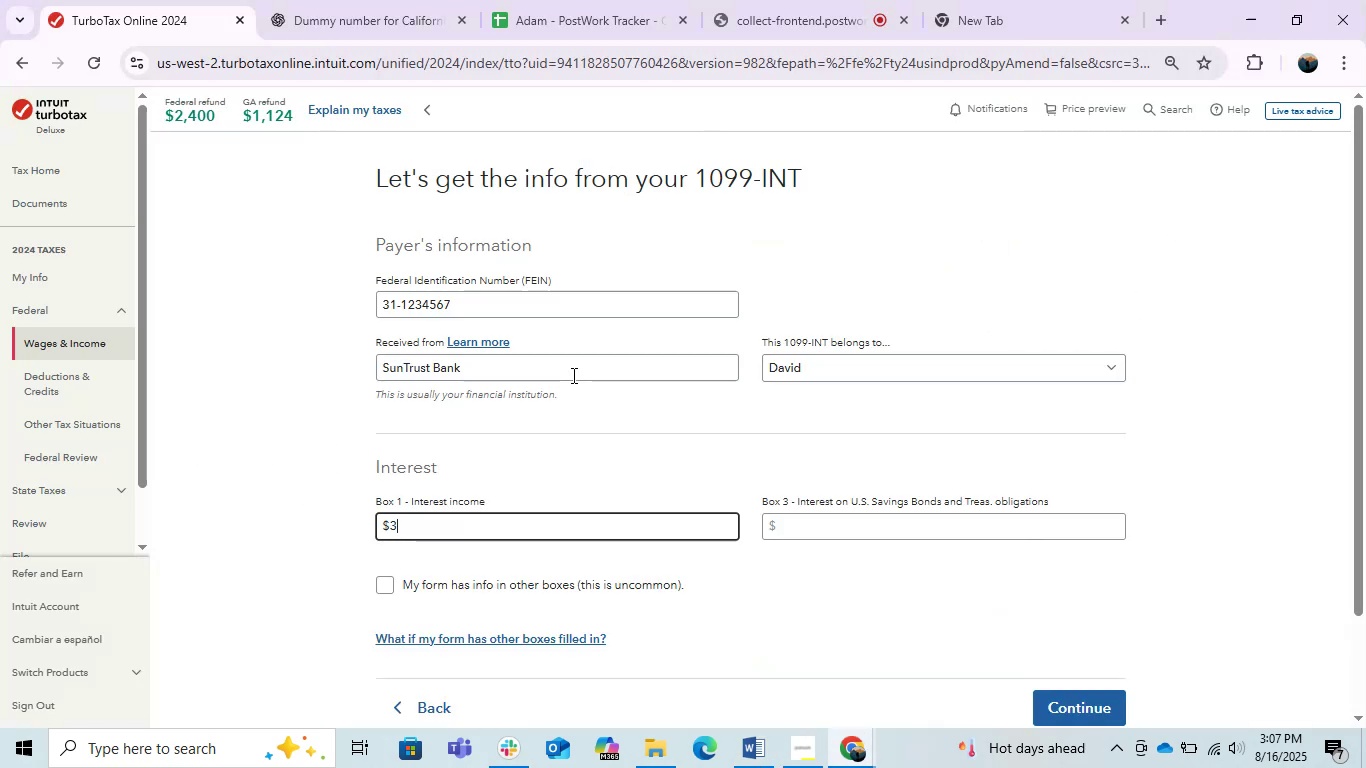 
key(Numpad6)
 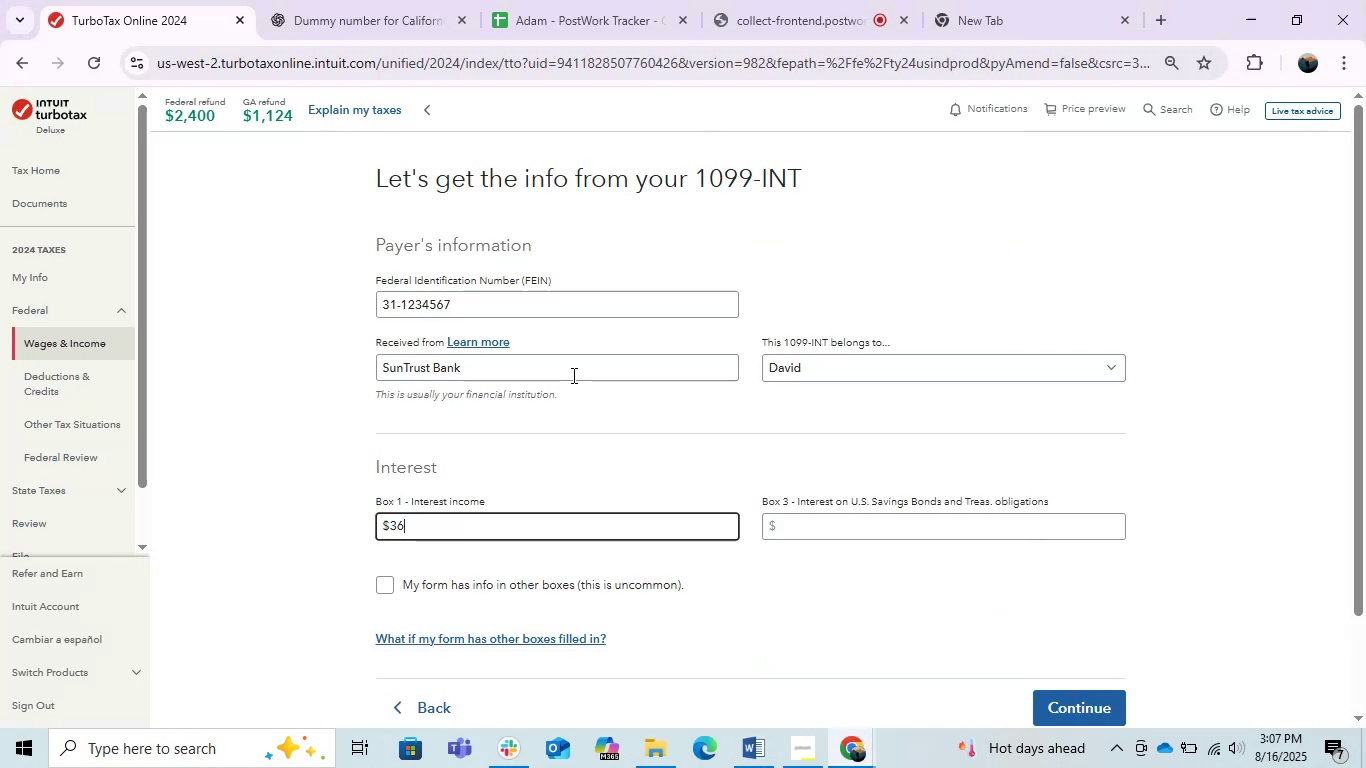 
key(NumpadDecimal)
 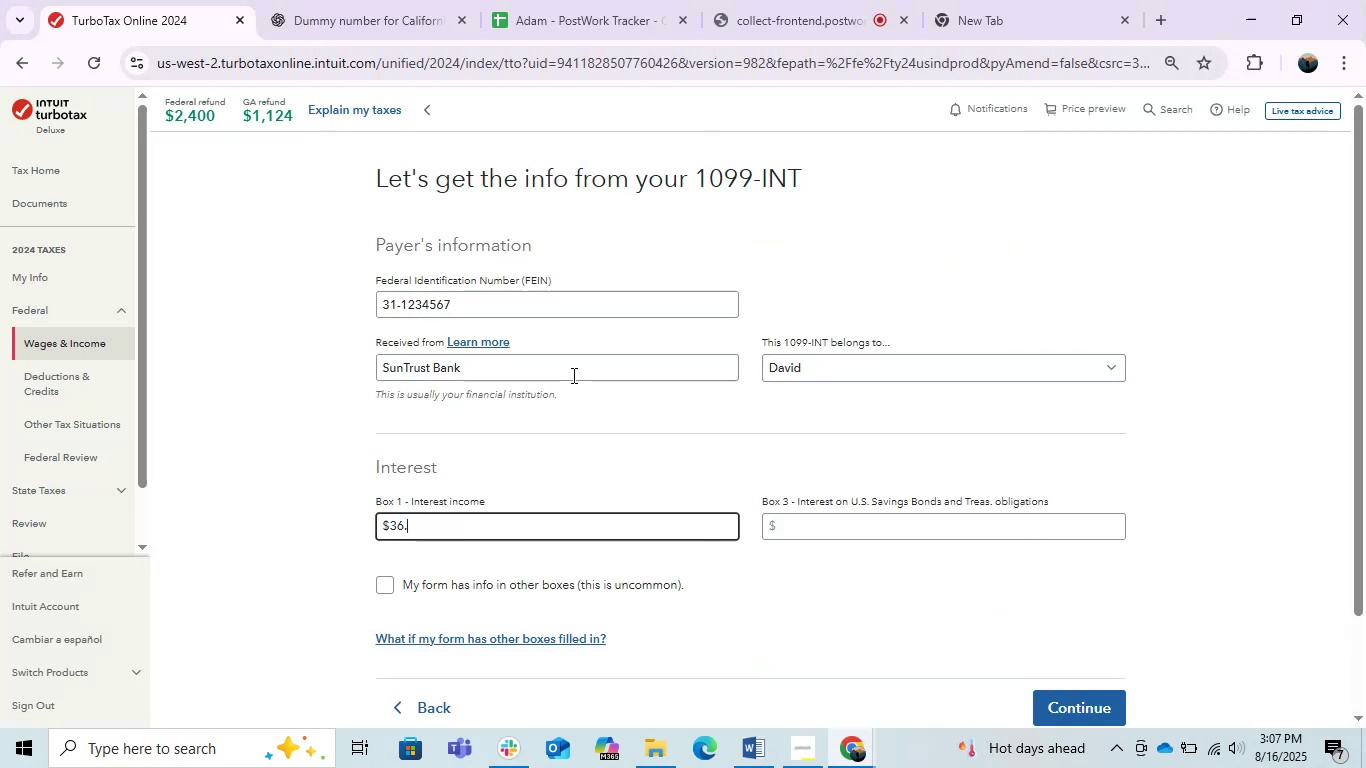 
key(Numpad2)
 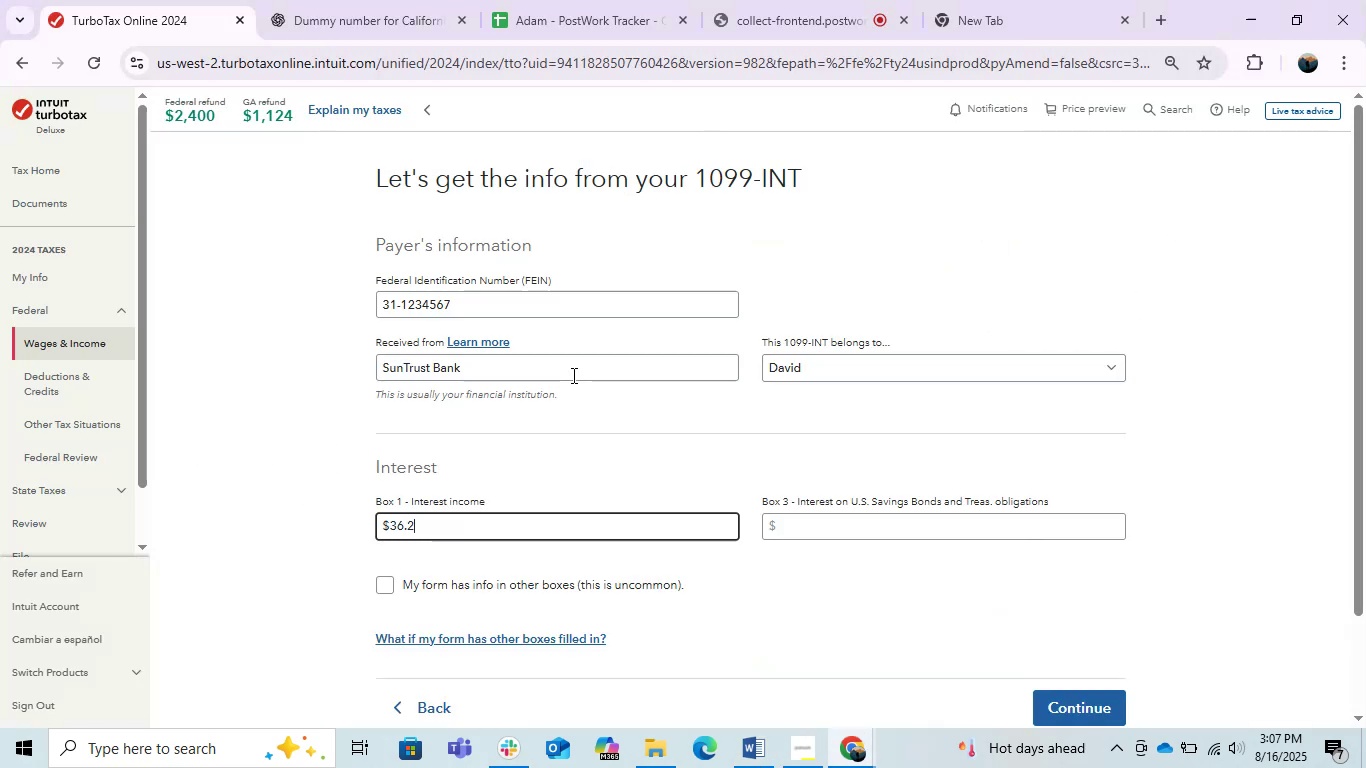 
key(Numpad3)
 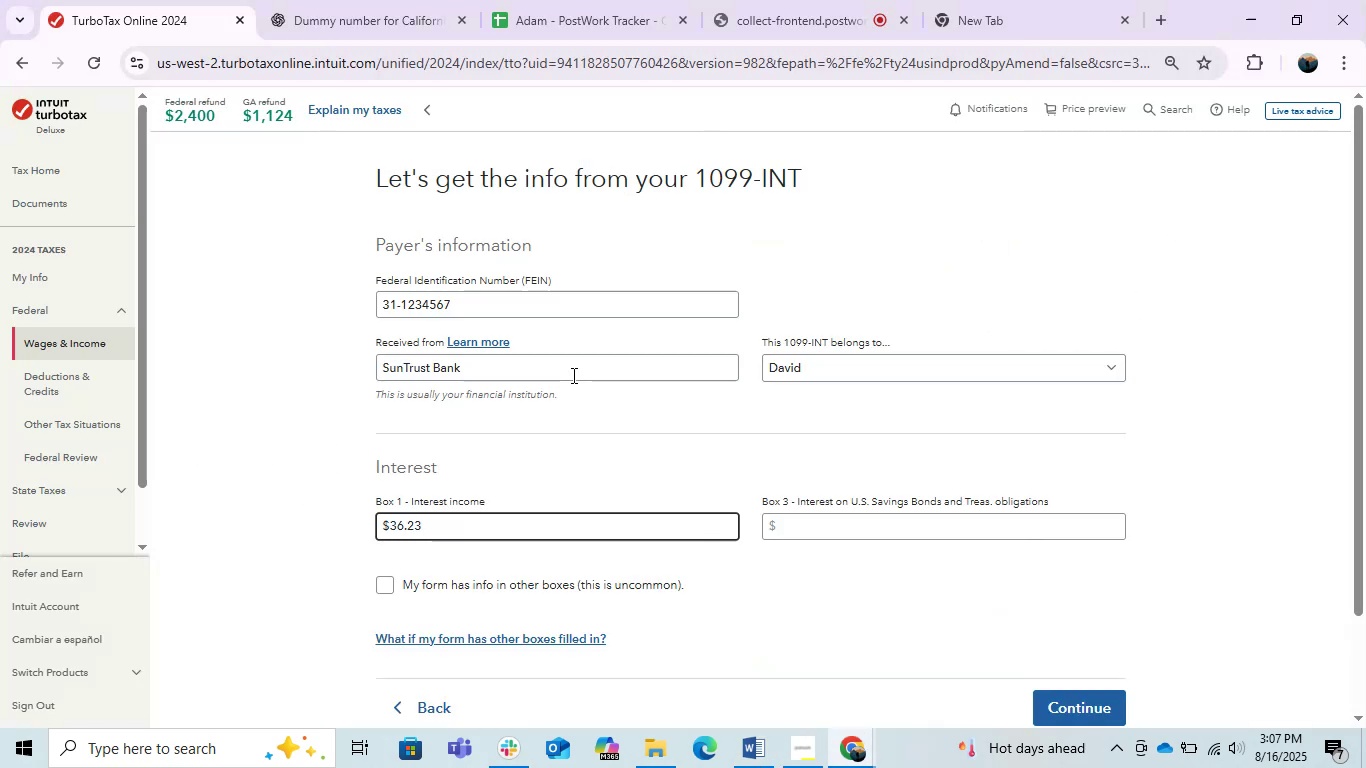 
key(Alt+AltLeft)
 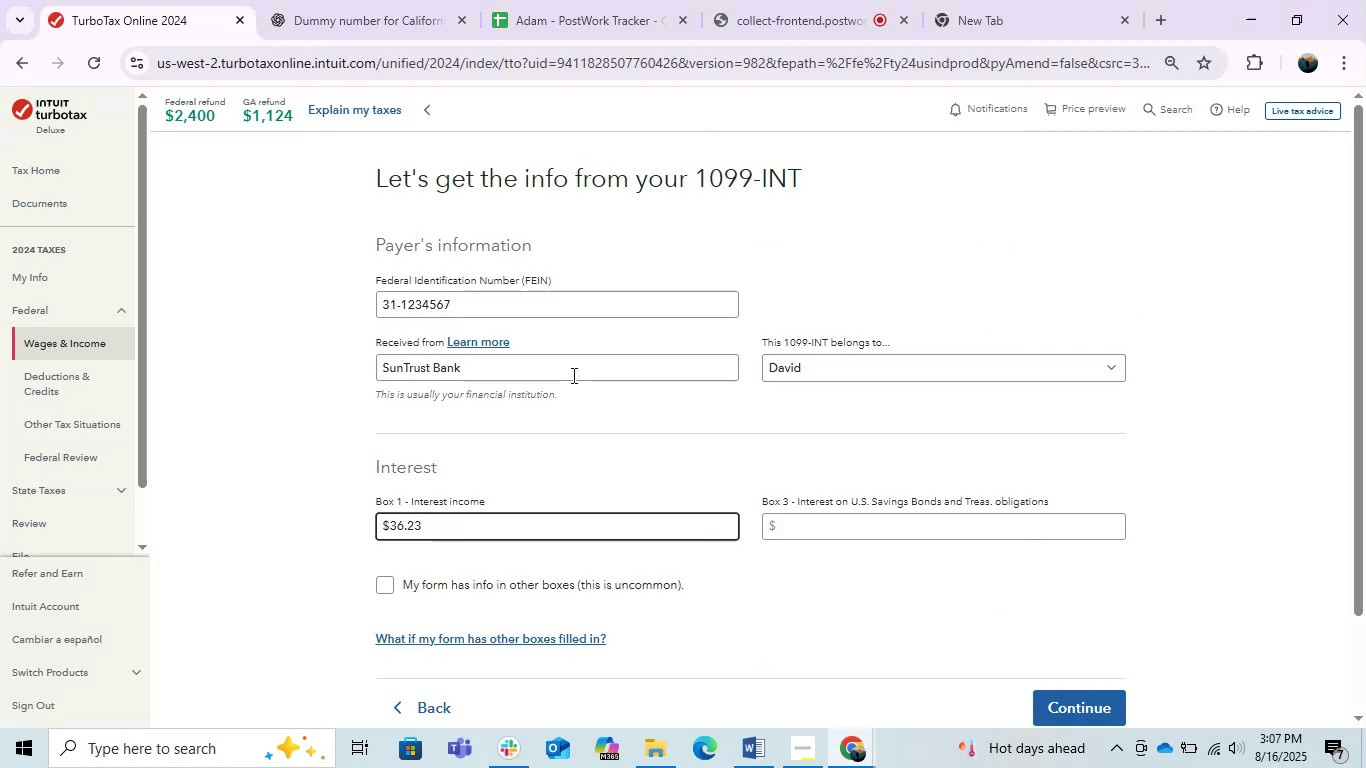 
key(Alt+Tab)
 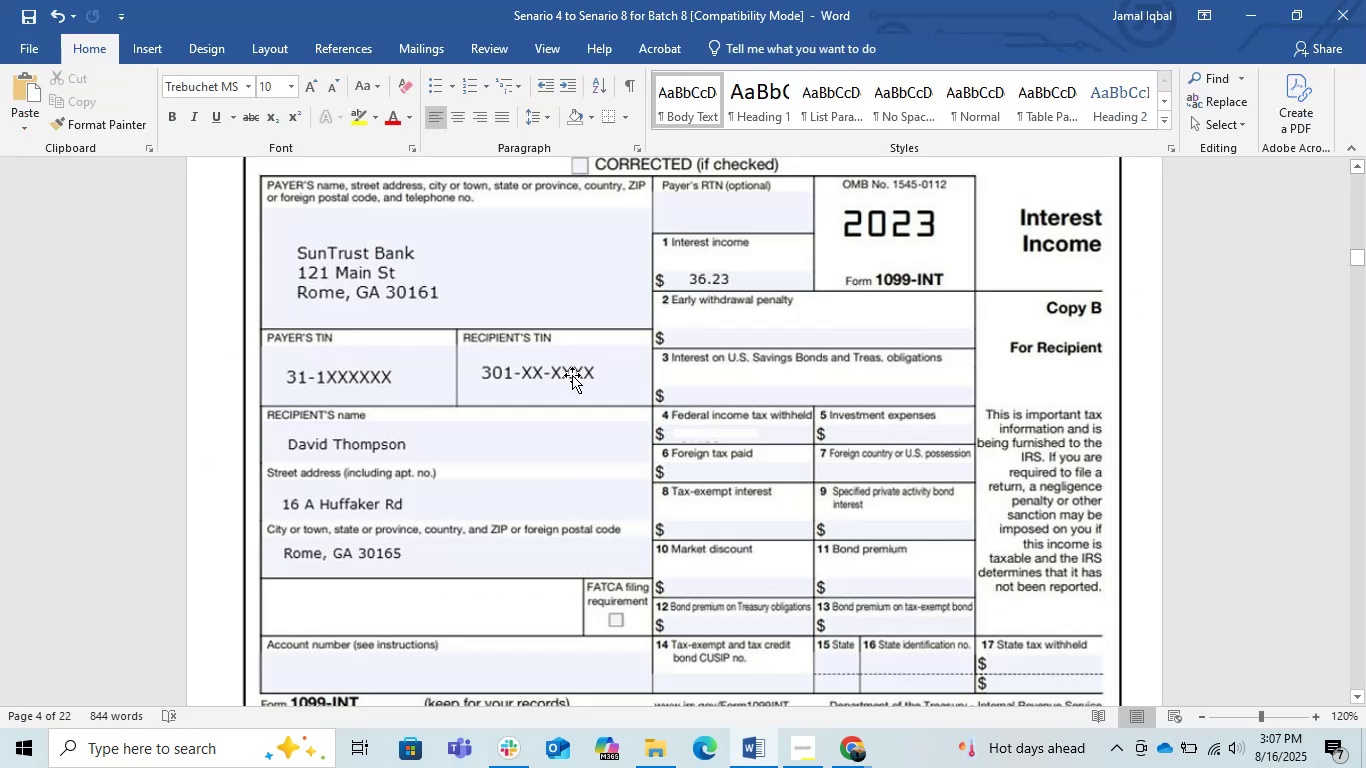 
key(Alt+Tab)
 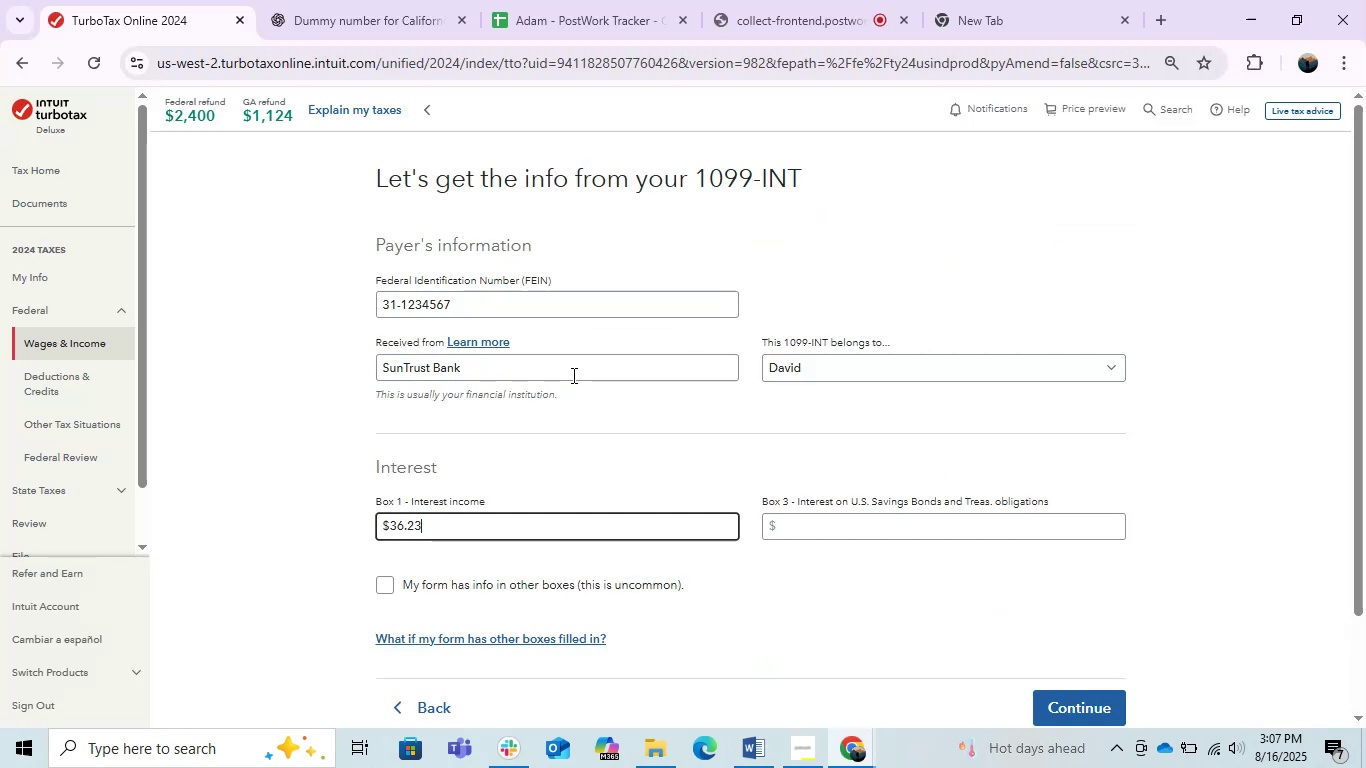 
key(Tab)
 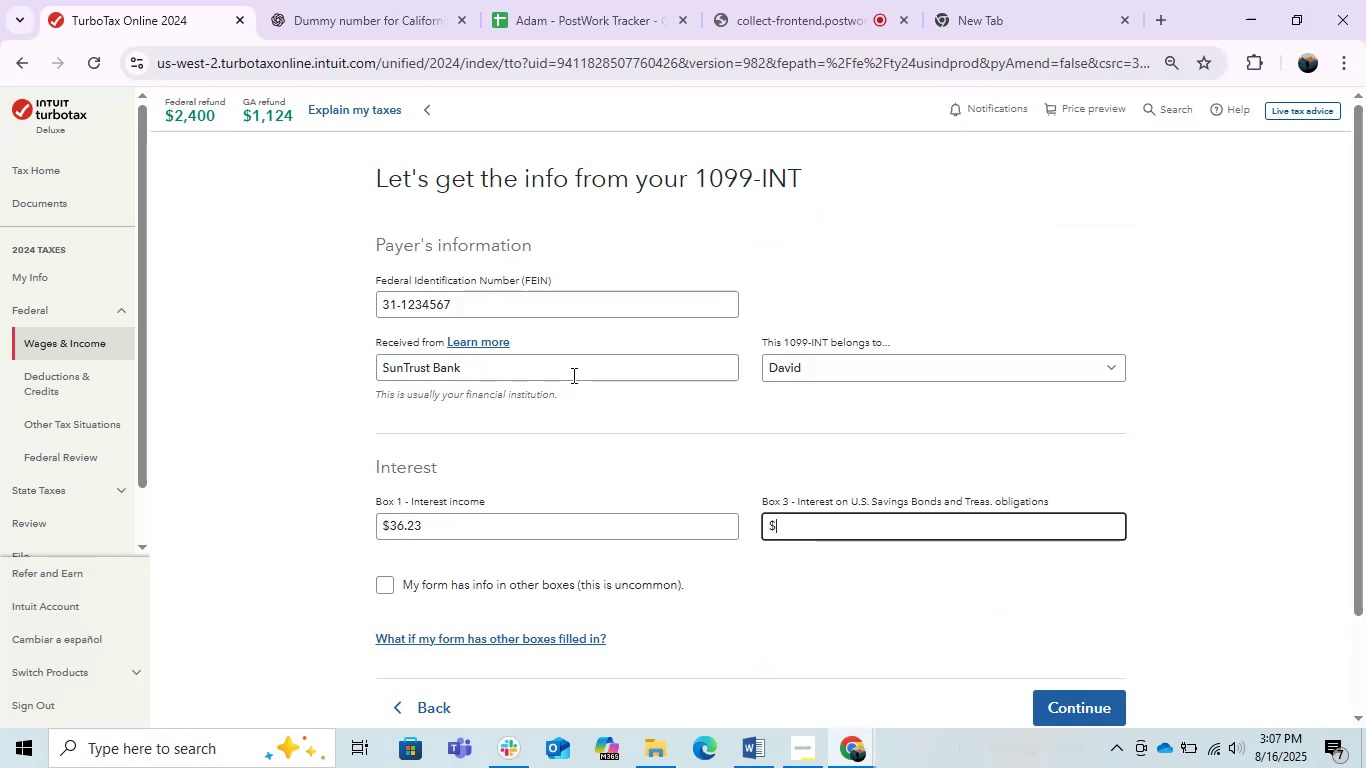 
key(Alt+AltLeft)
 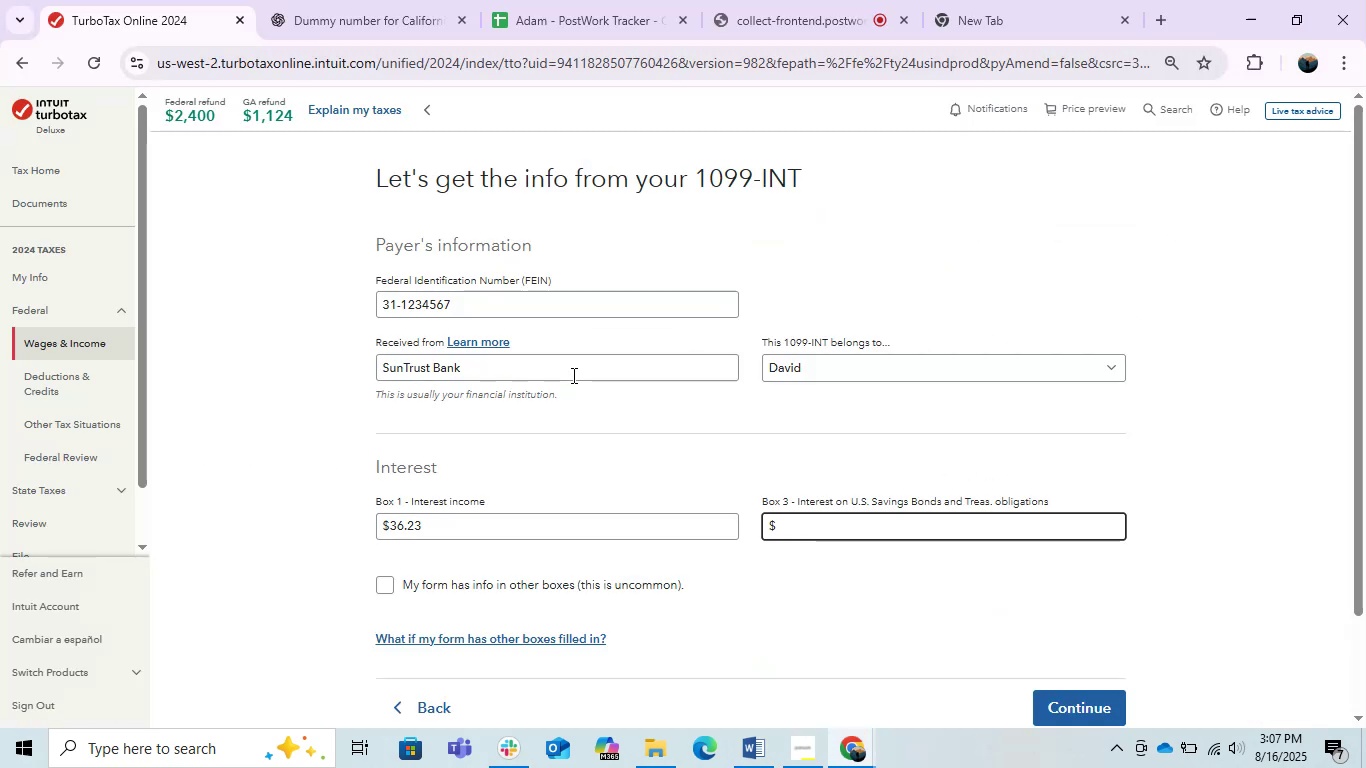 
key(Alt+Tab)
 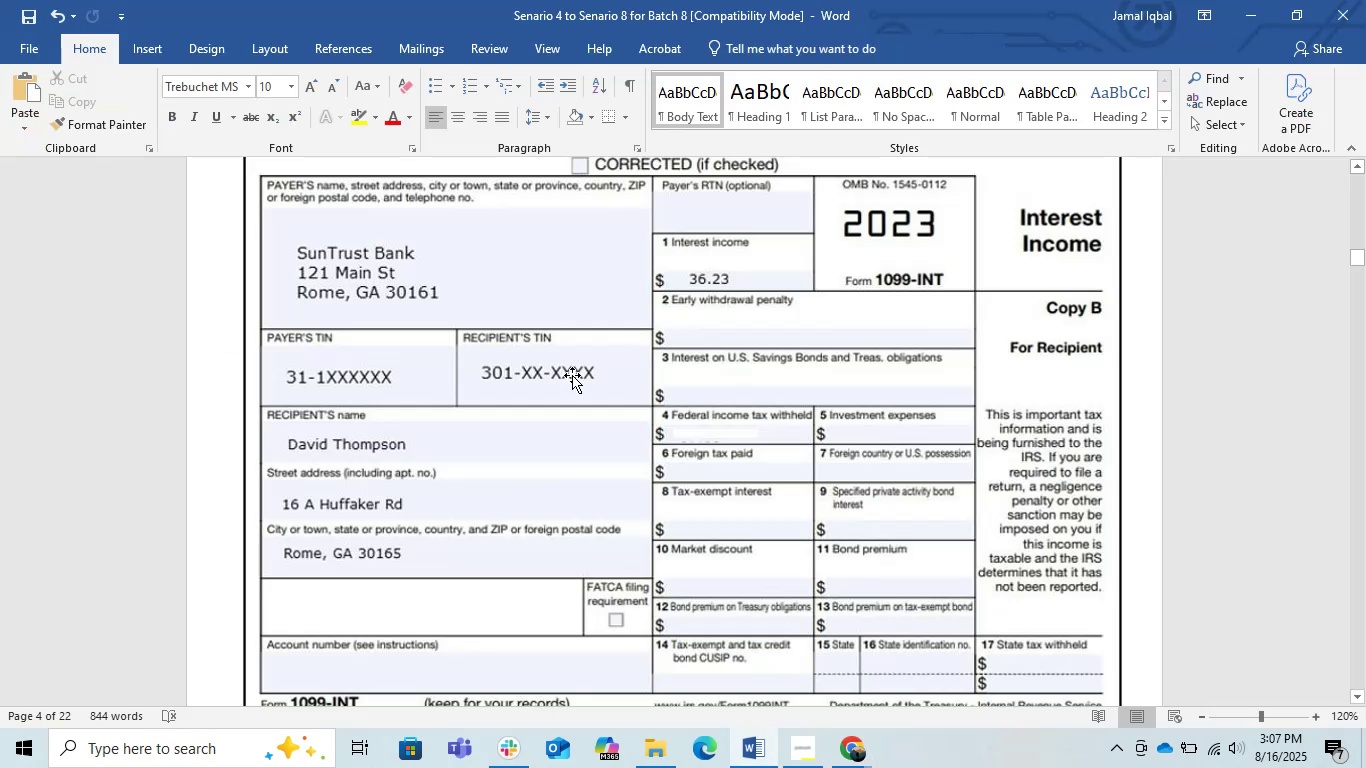 
wait(9.15)
 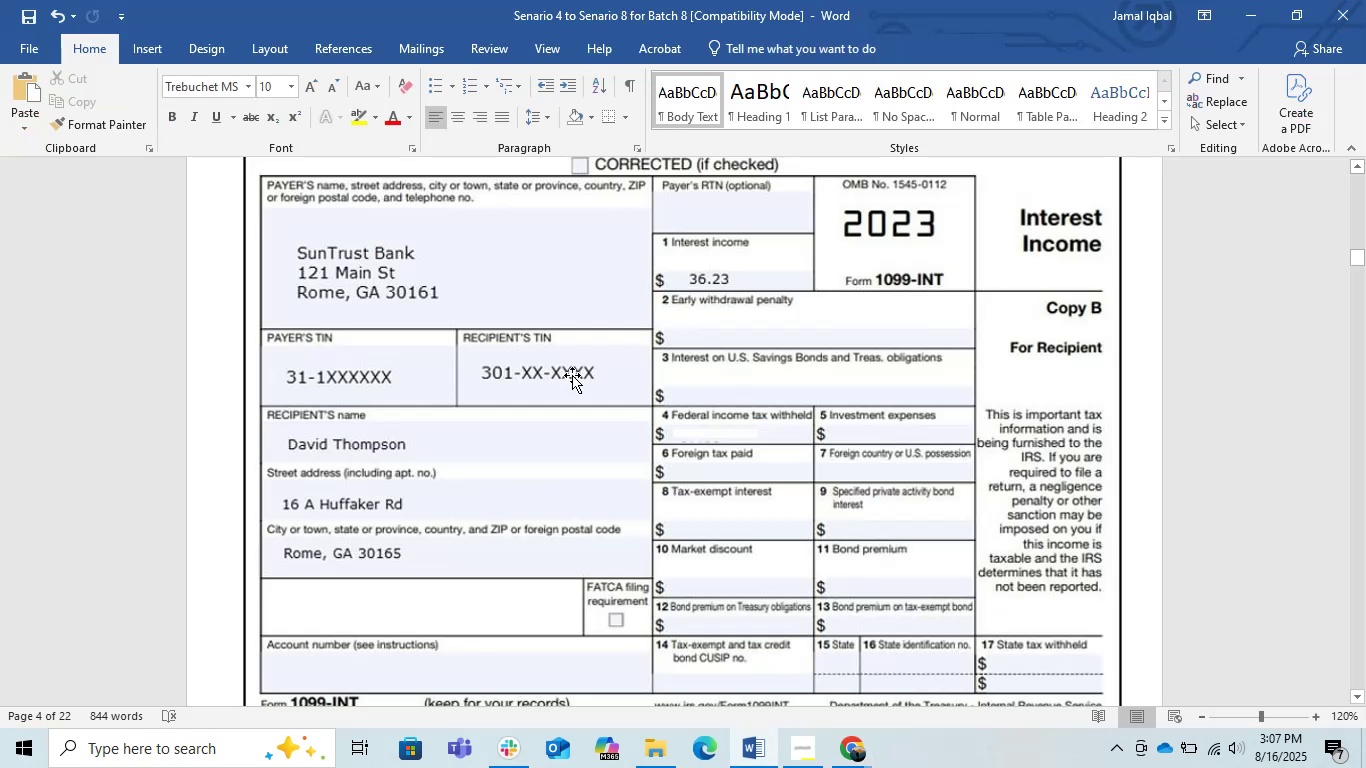 
key(Alt+Tab)
 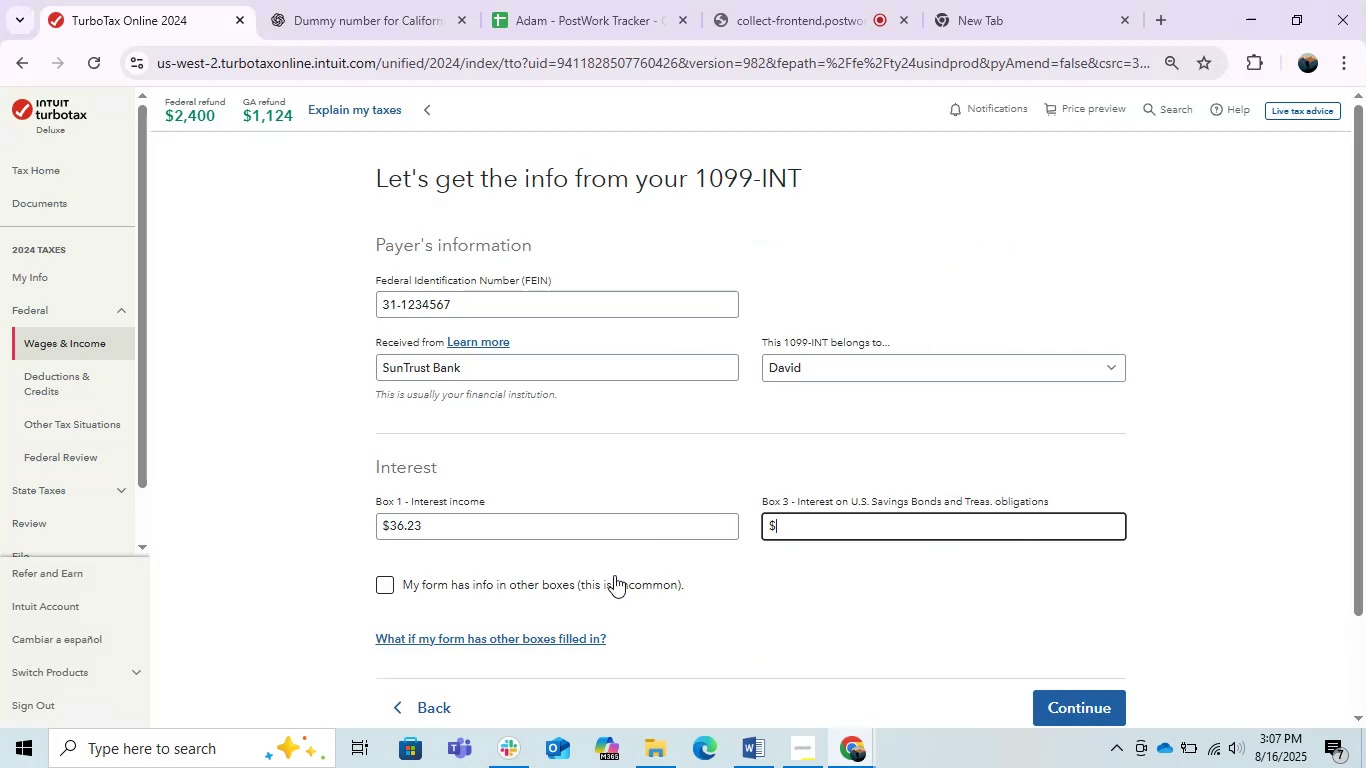 
scroll: coordinate [645, 594], scroll_direction: down, amount: 1.0
 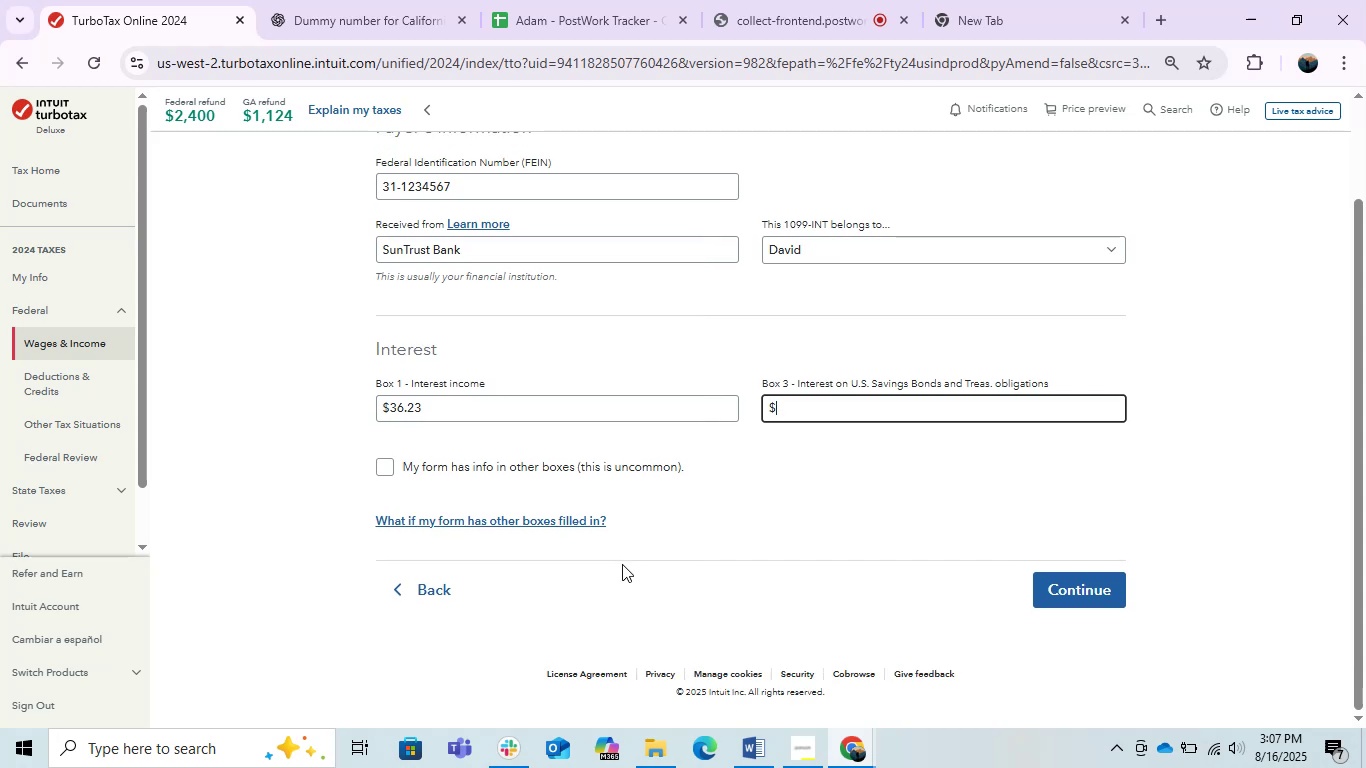 
key(Alt+AltLeft)
 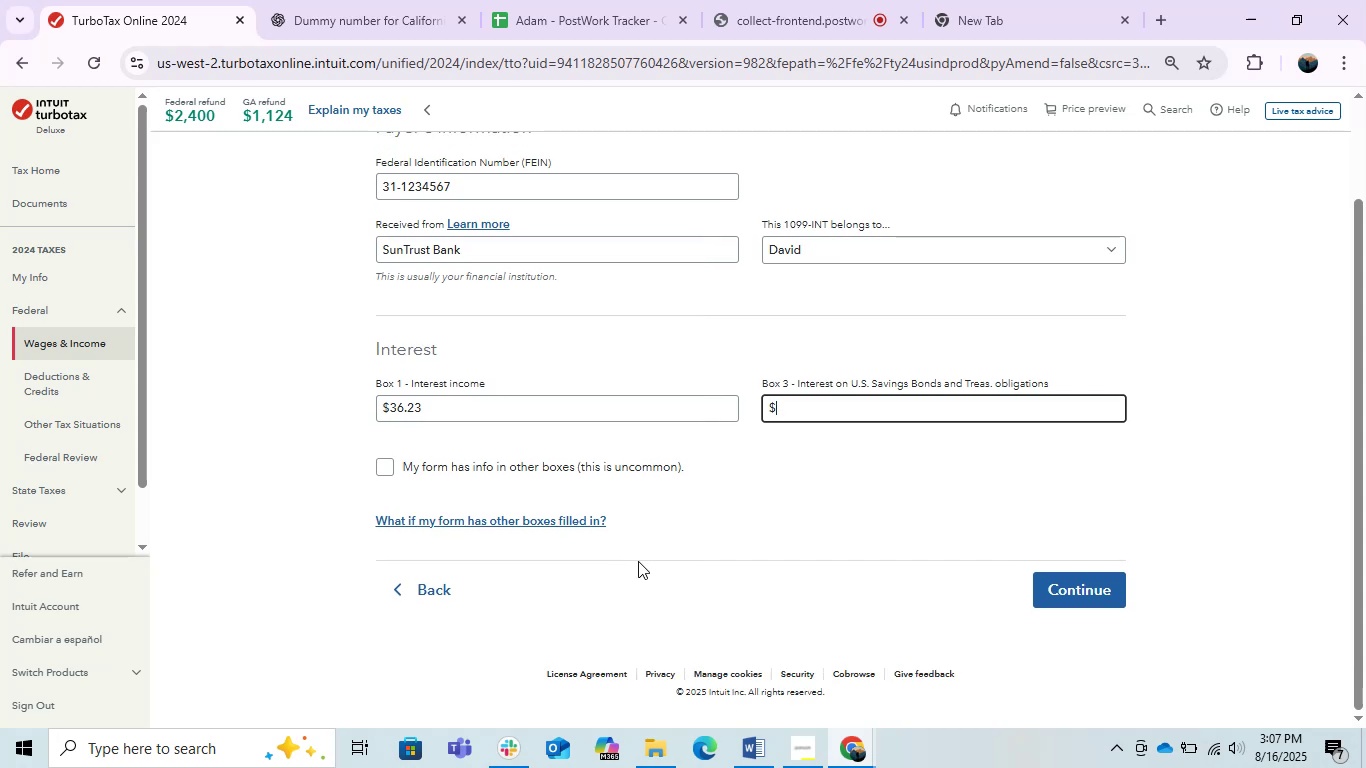 
key(Alt+Tab)
 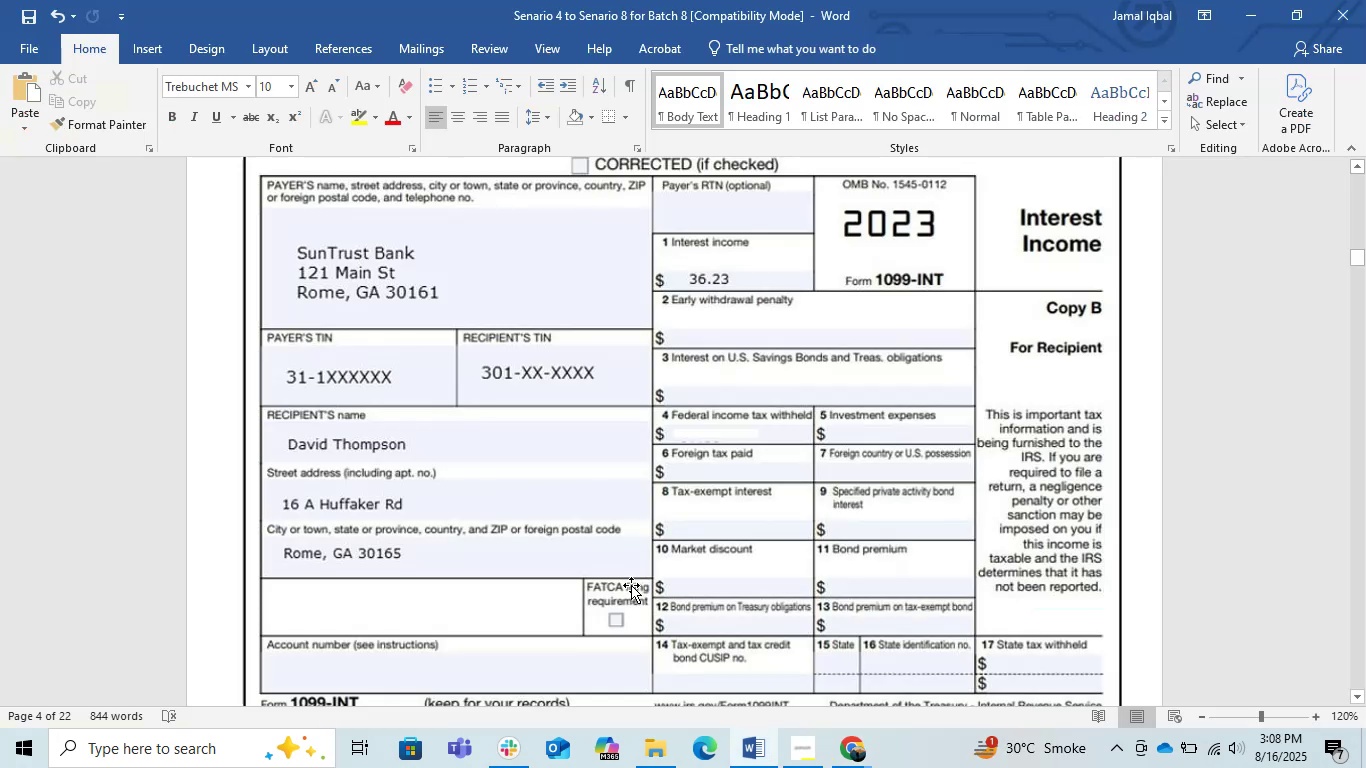 
scroll: coordinate [655, 568], scroll_direction: up, amount: 1.0
 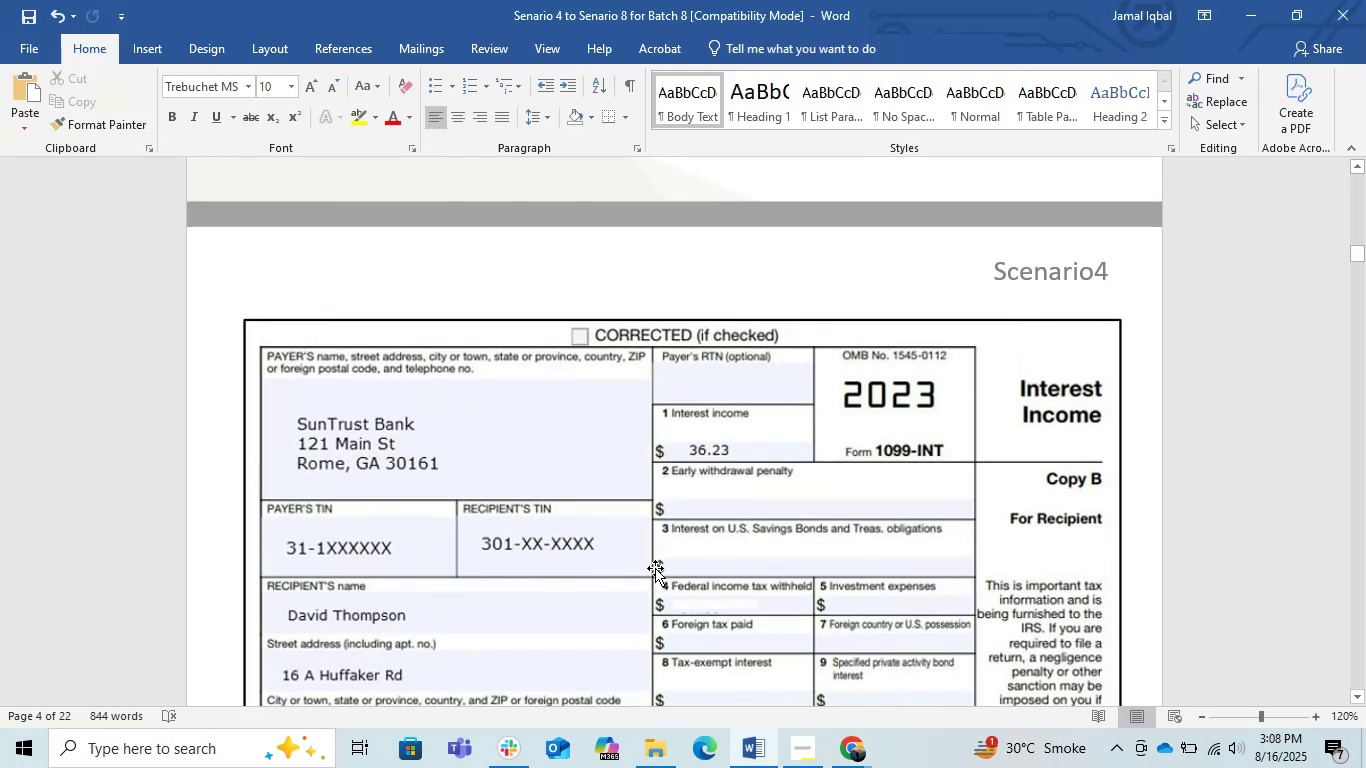 
scroll: coordinate [655, 568], scroll_direction: down, amount: 2.0
 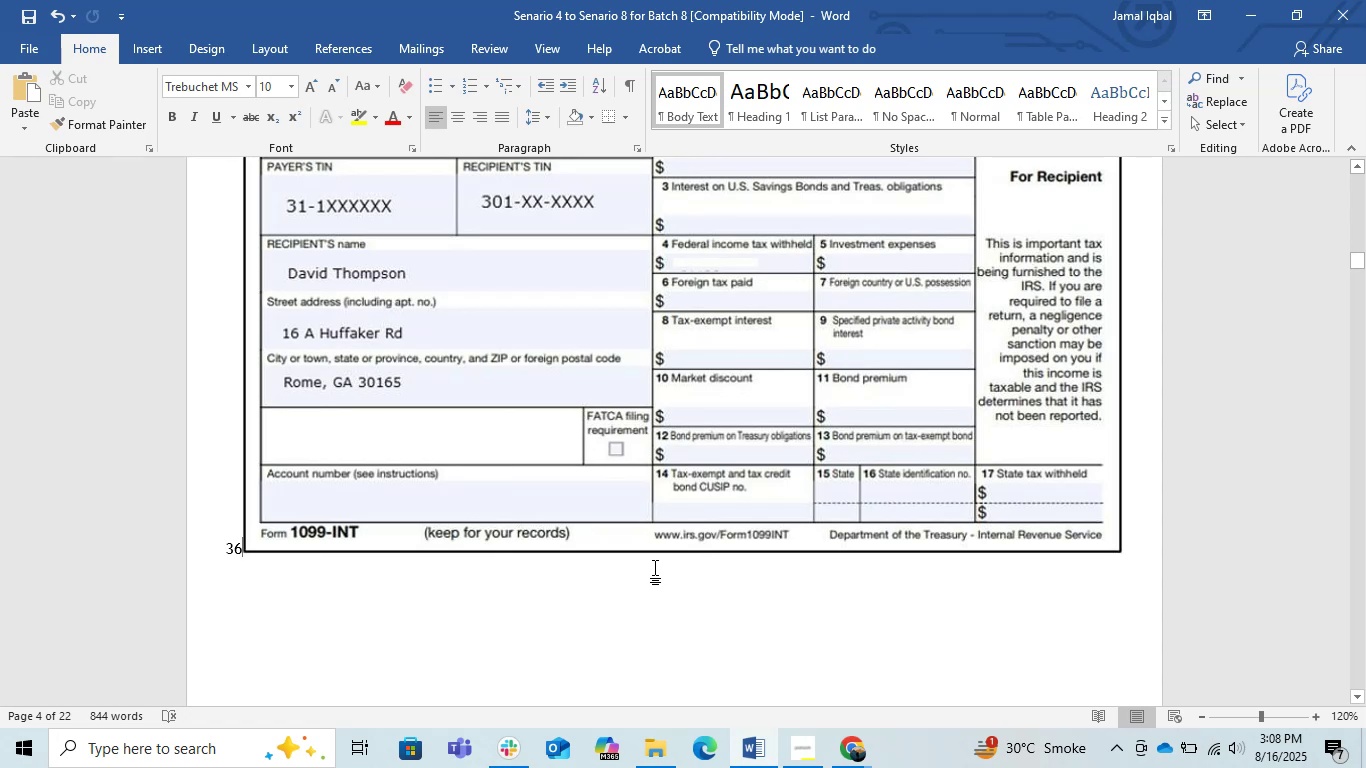 
wait(5.95)
 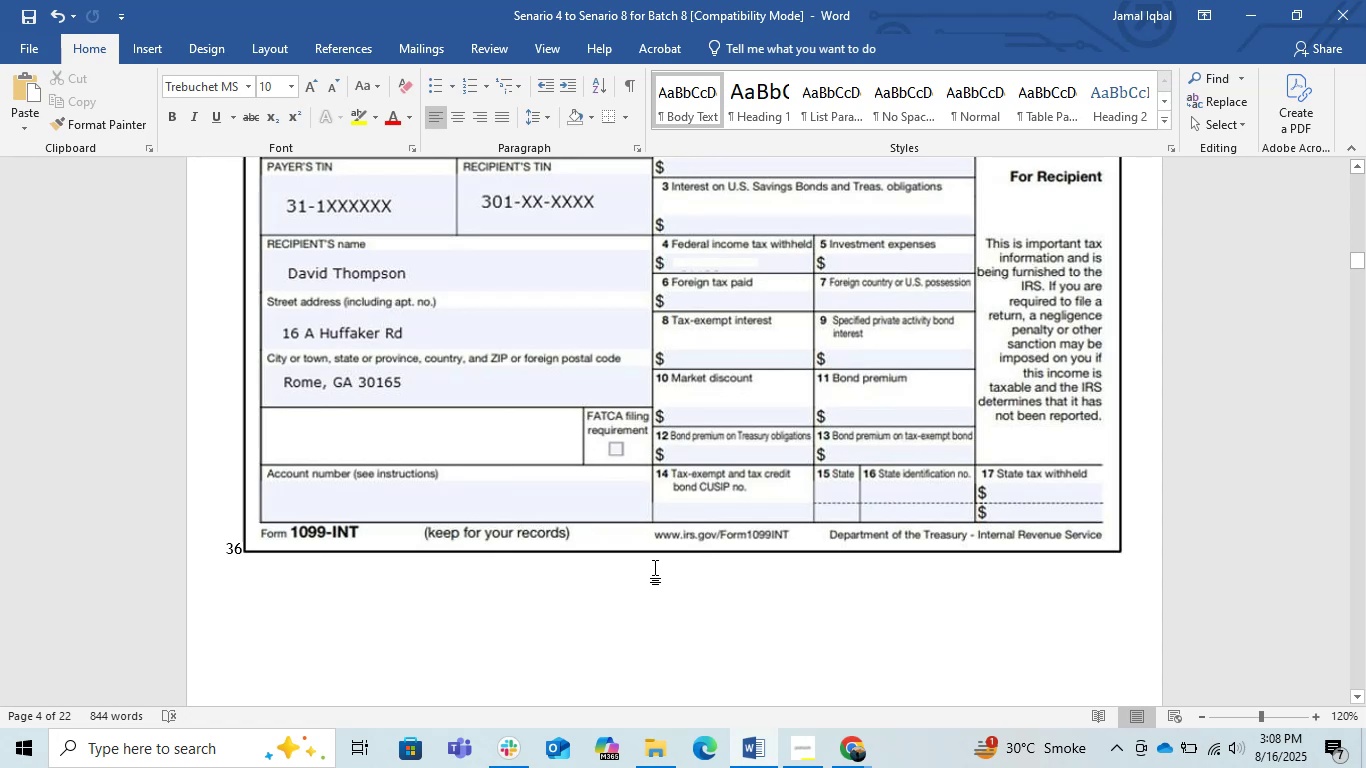 
scroll: coordinate [655, 568], scroll_direction: up, amount: 1.0
 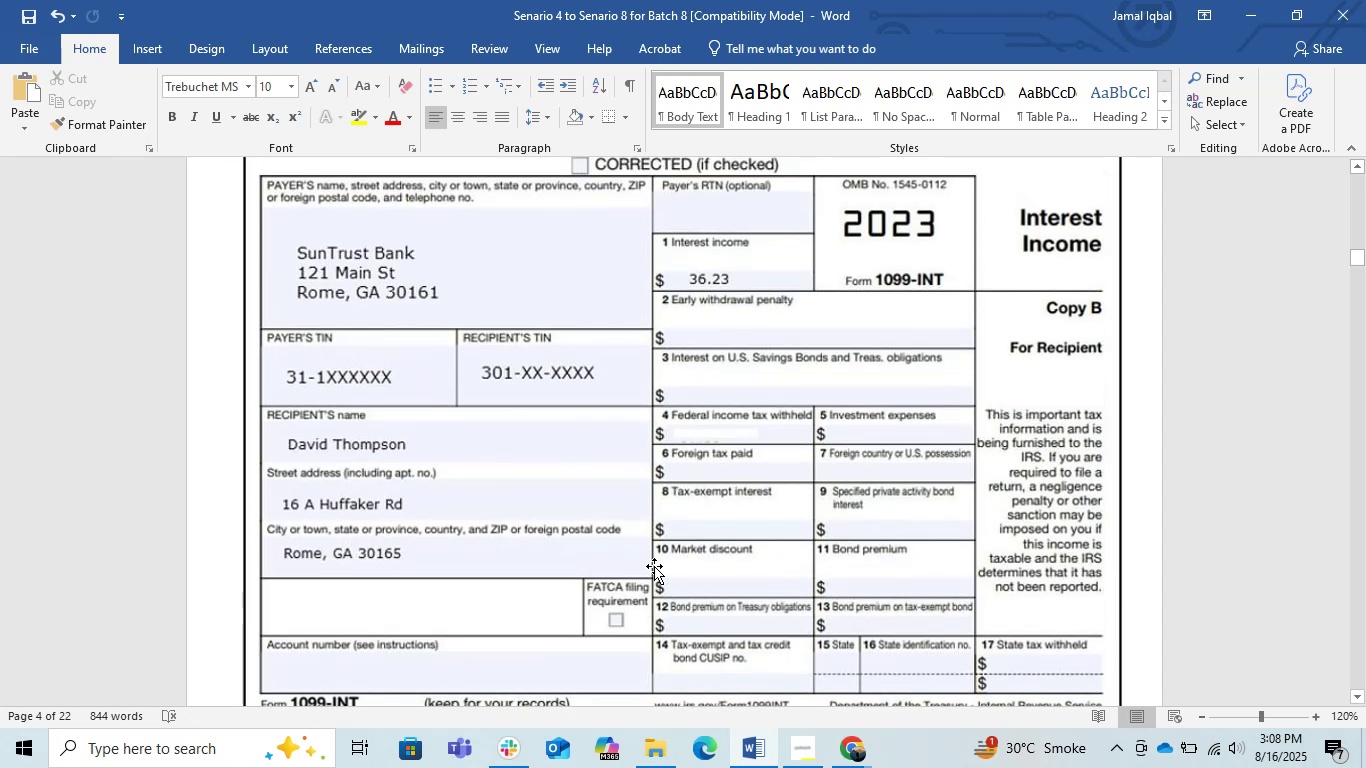 
wait(5.01)
 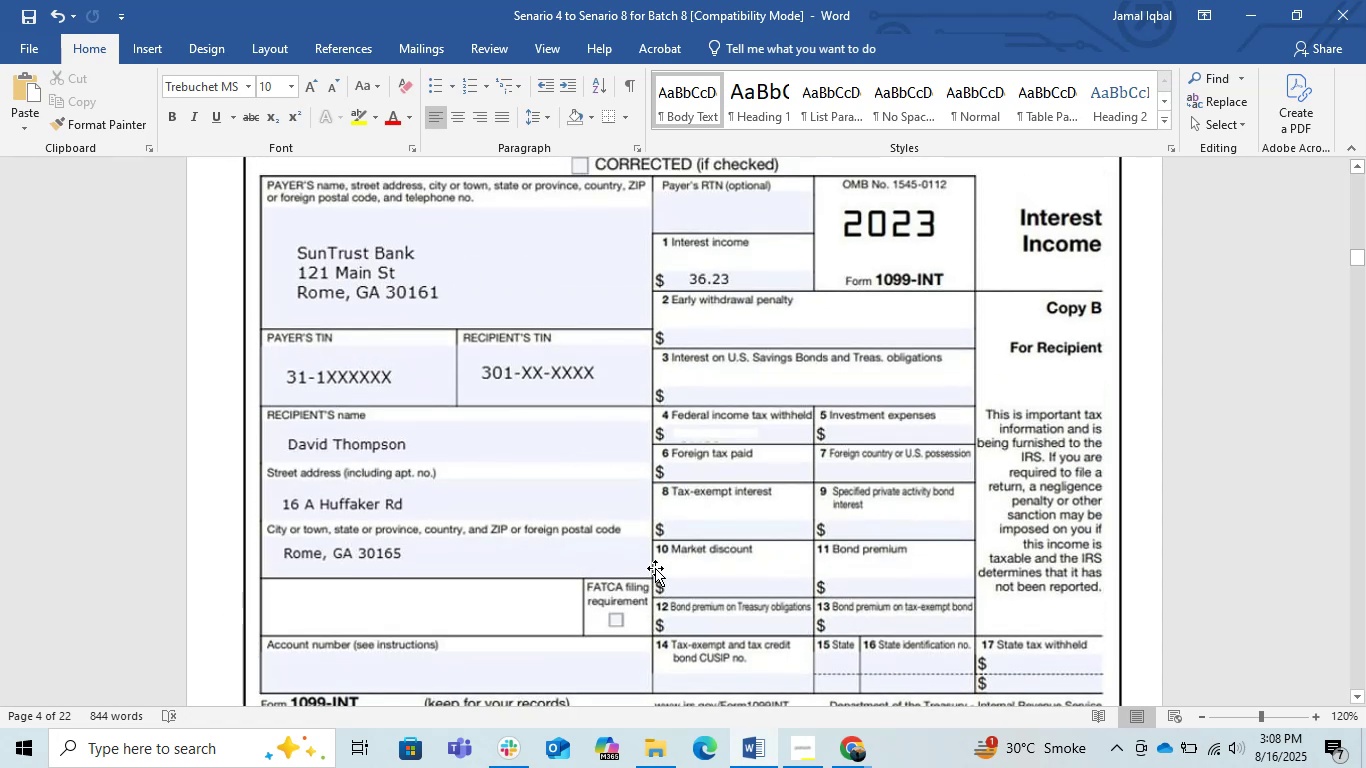 
scroll: coordinate [654, 566], scroll_direction: down, amount: 1.0
 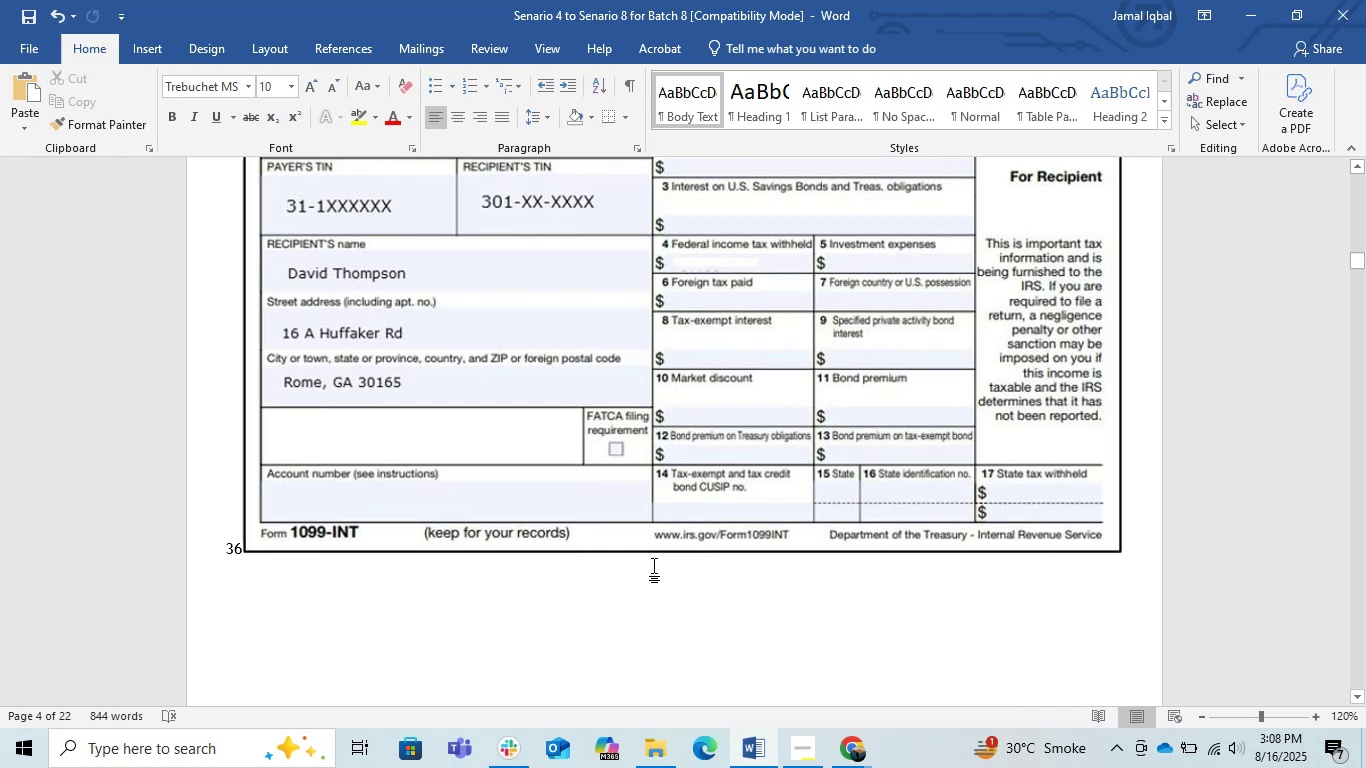 
scroll: coordinate [654, 566], scroll_direction: up, amount: 1.0
 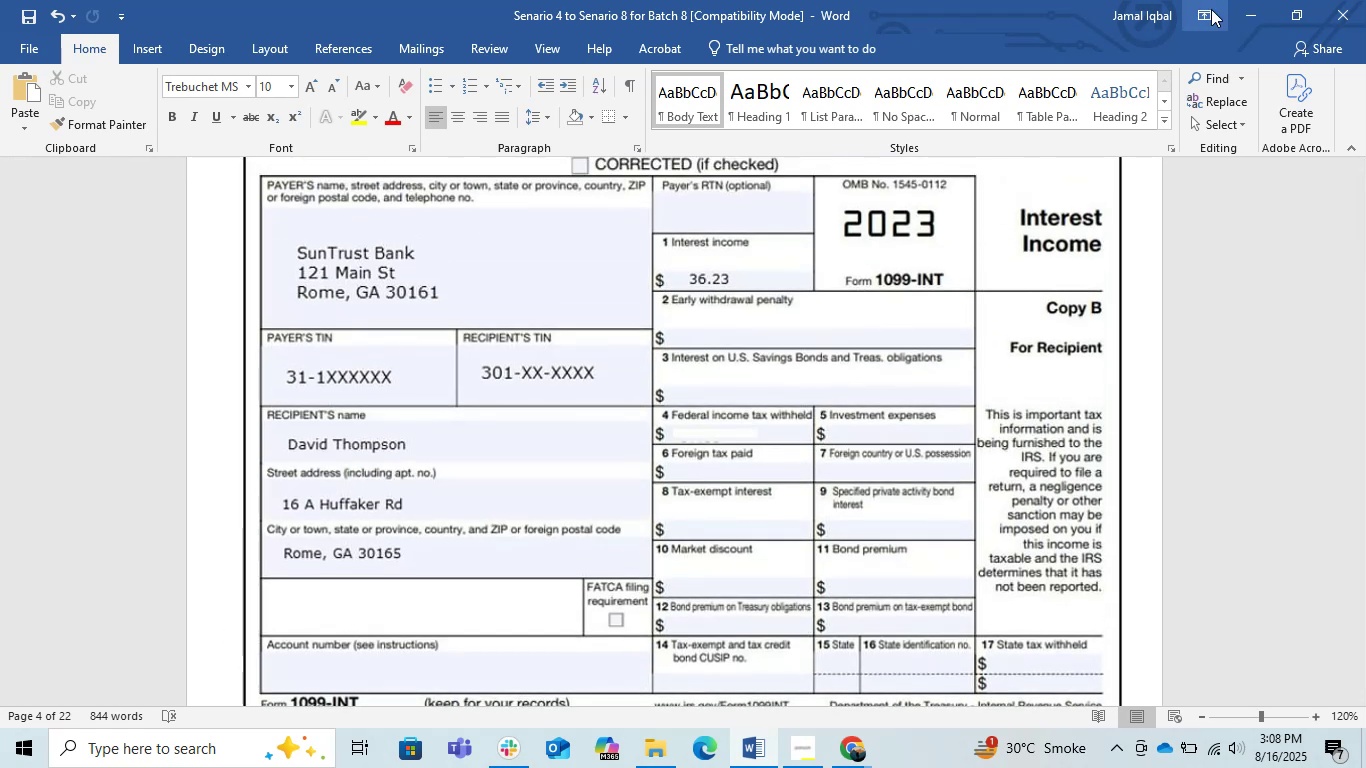 
left_click([1272, 16])
 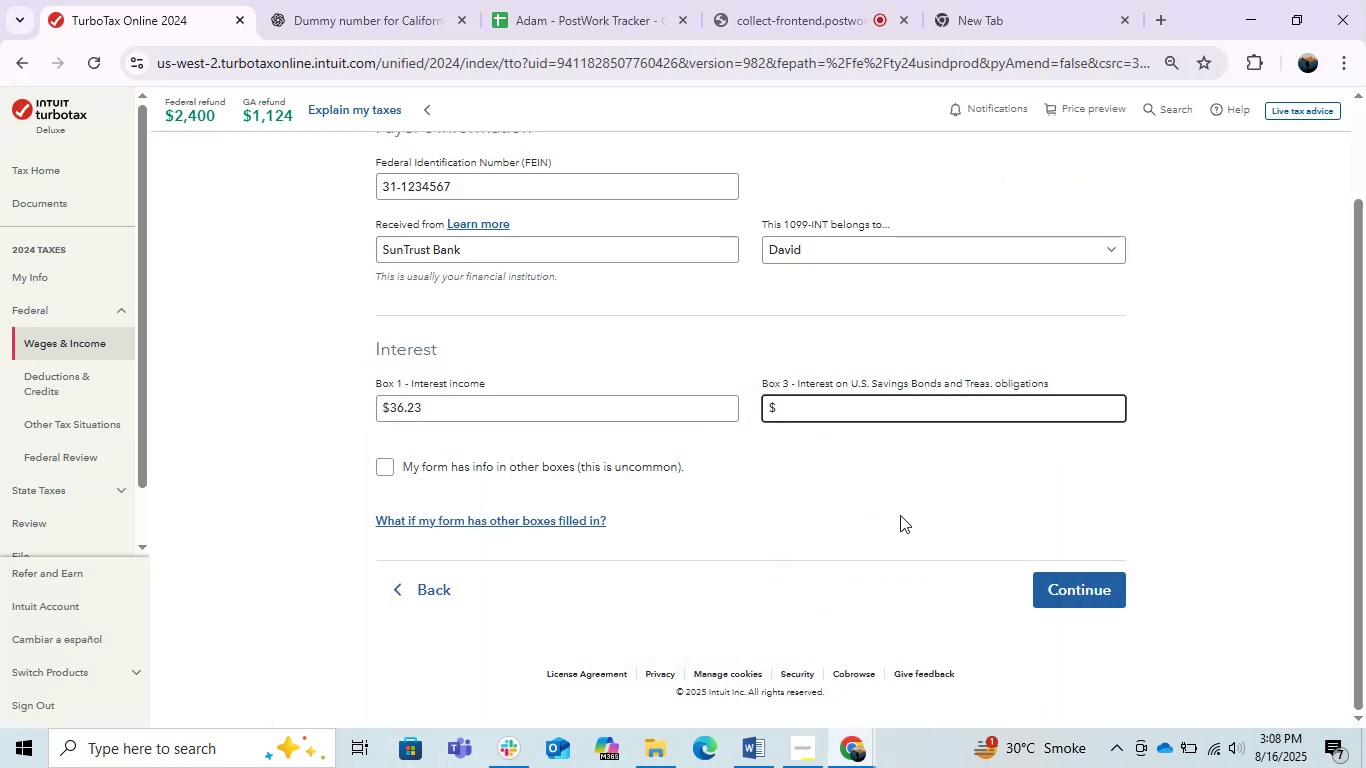 
left_click([890, 509])
 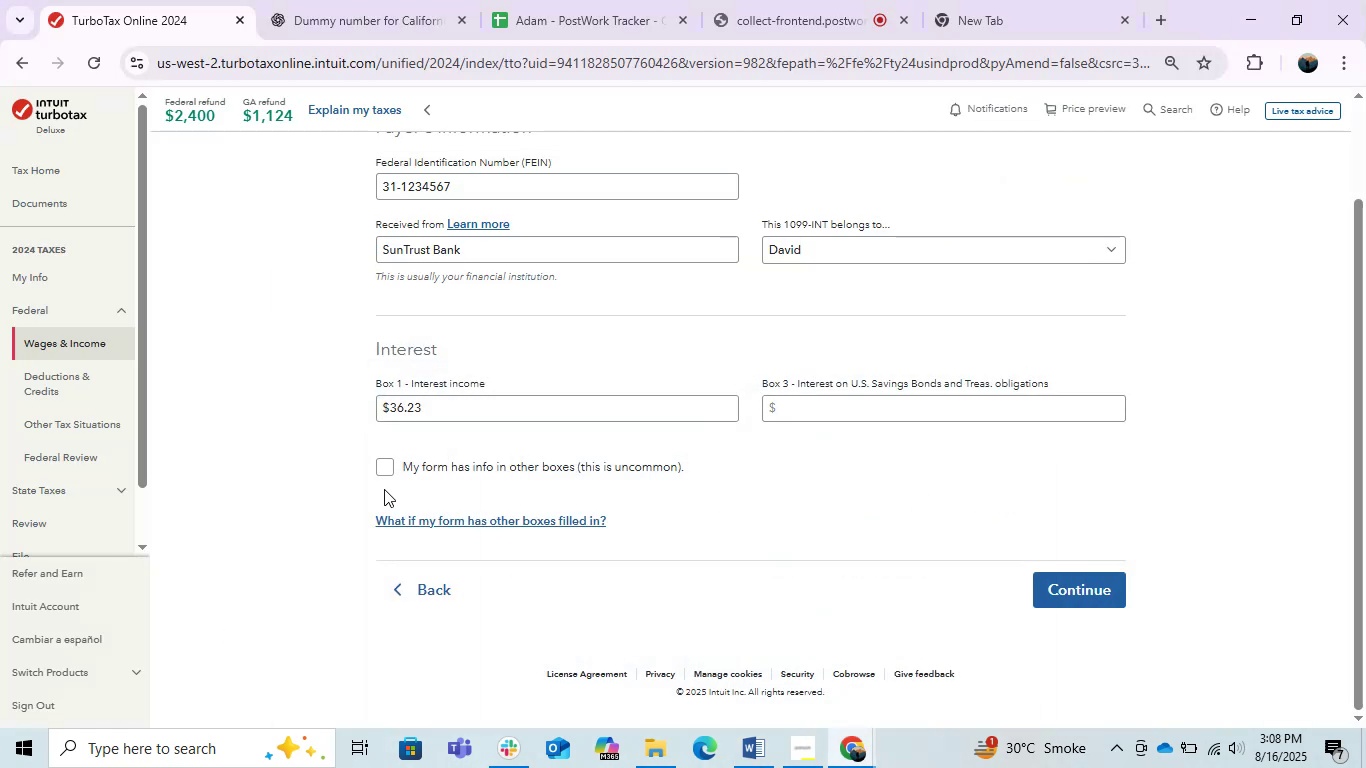 
wait(9.07)
 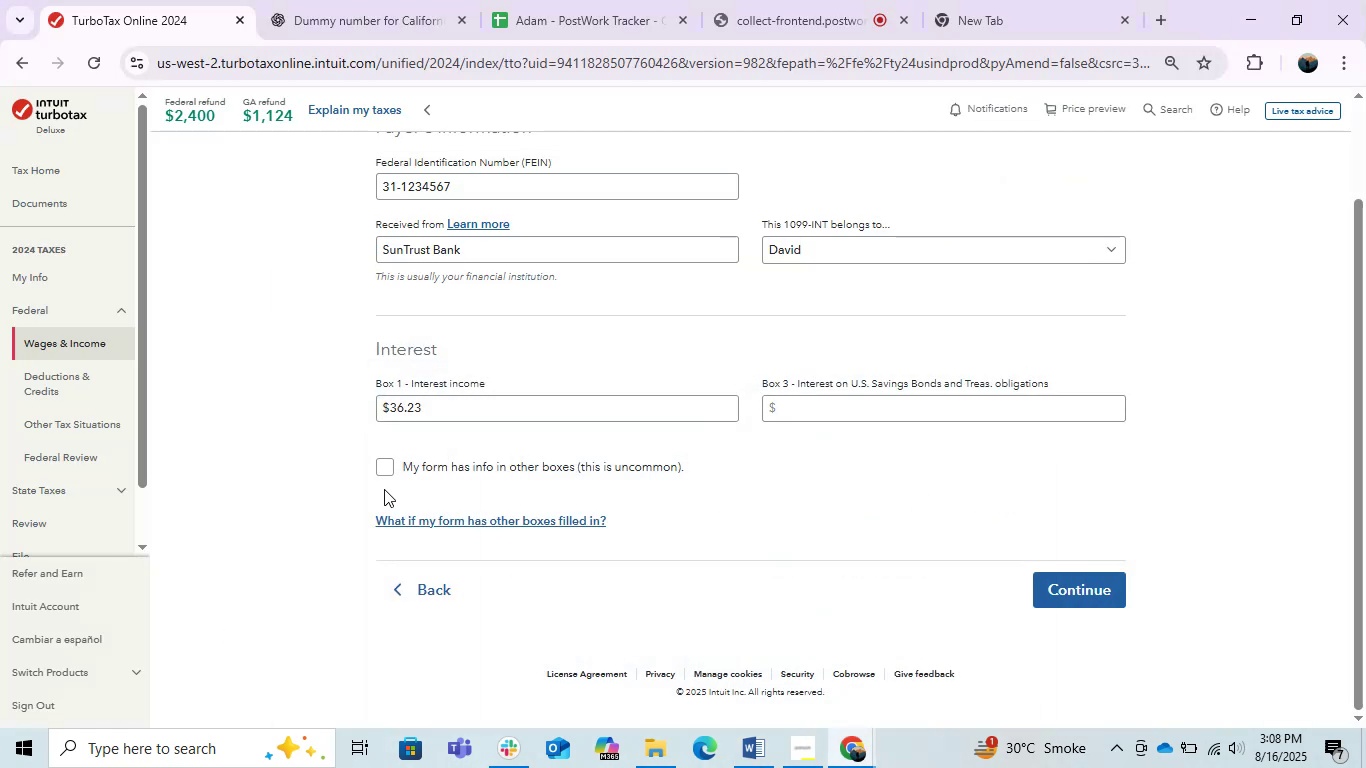 
left_click([388, 462])
 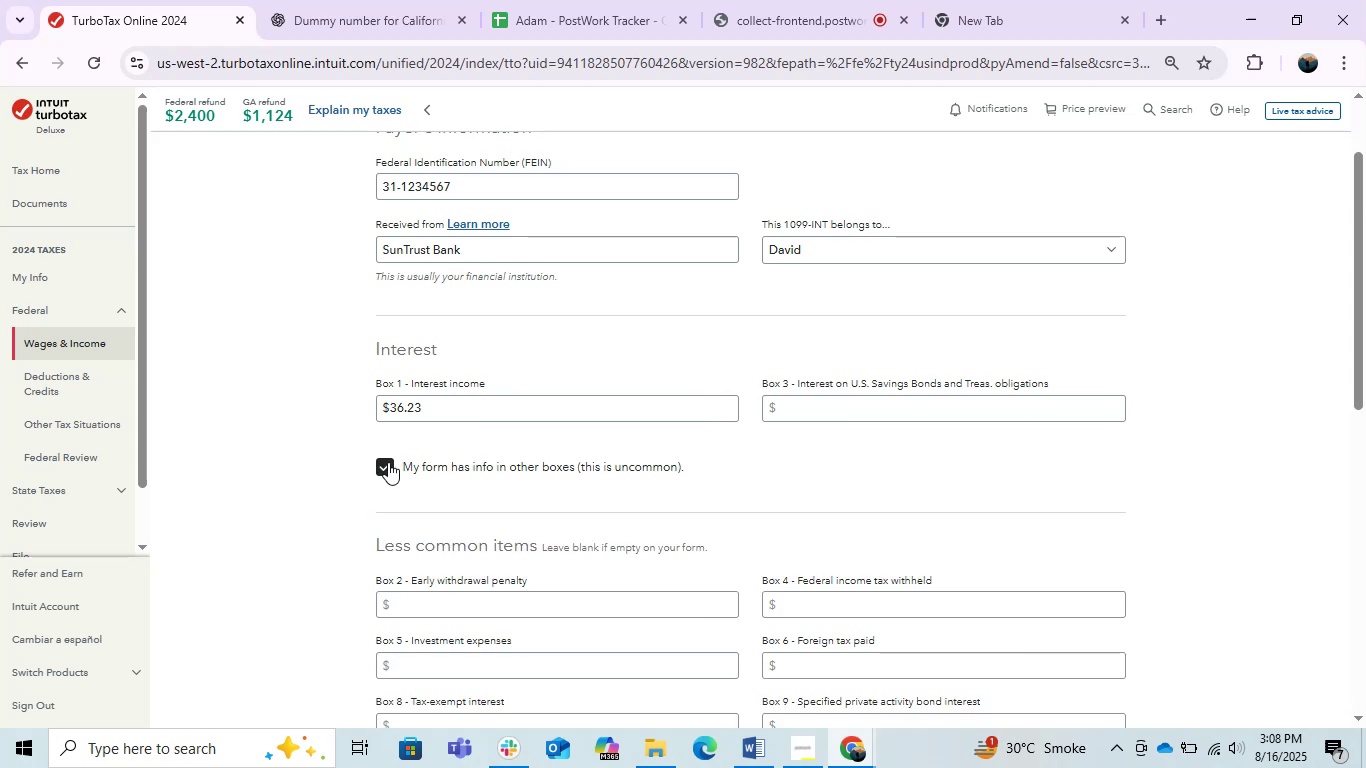 
scroll: coordinate [876, 528], scroll_direction: down, amount: 2.0
 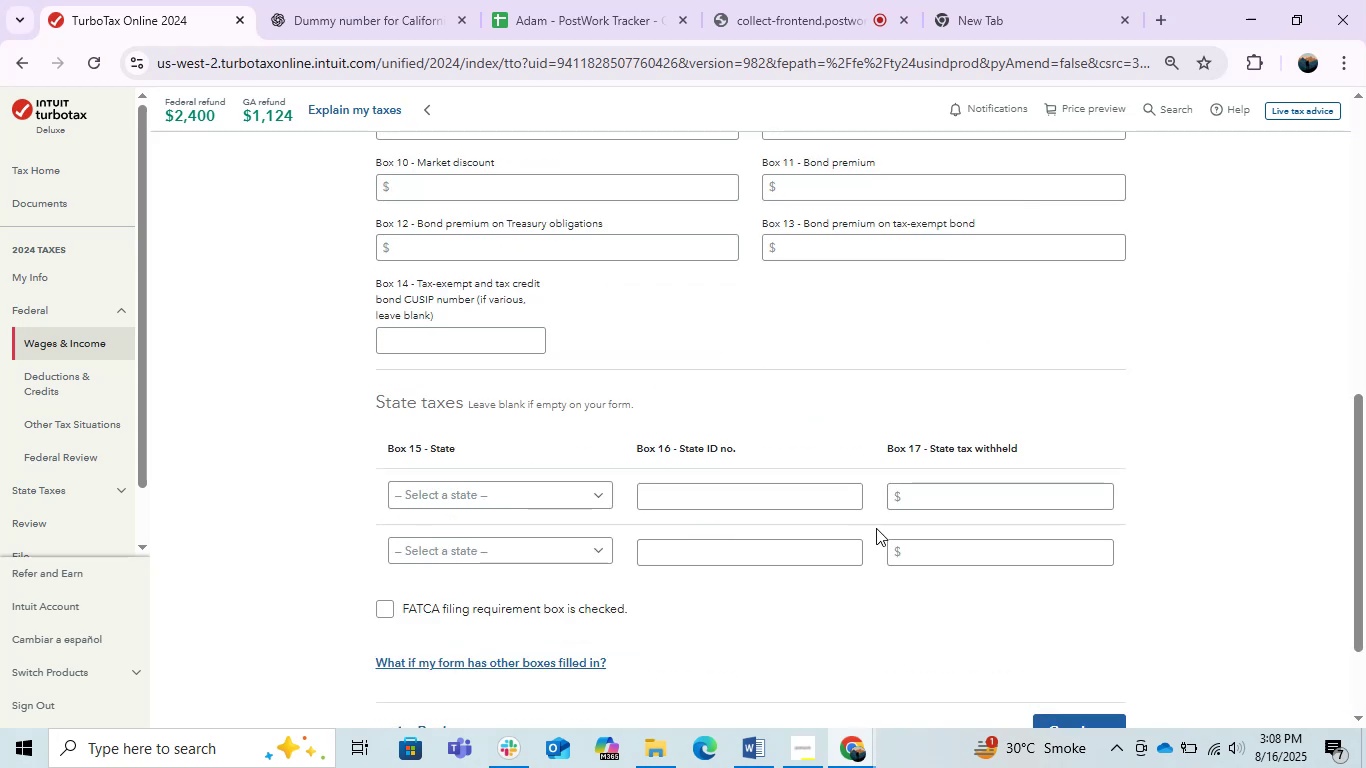 
scroll: coordinate [876, 528], scroll_direction: up, amount: 1.0
 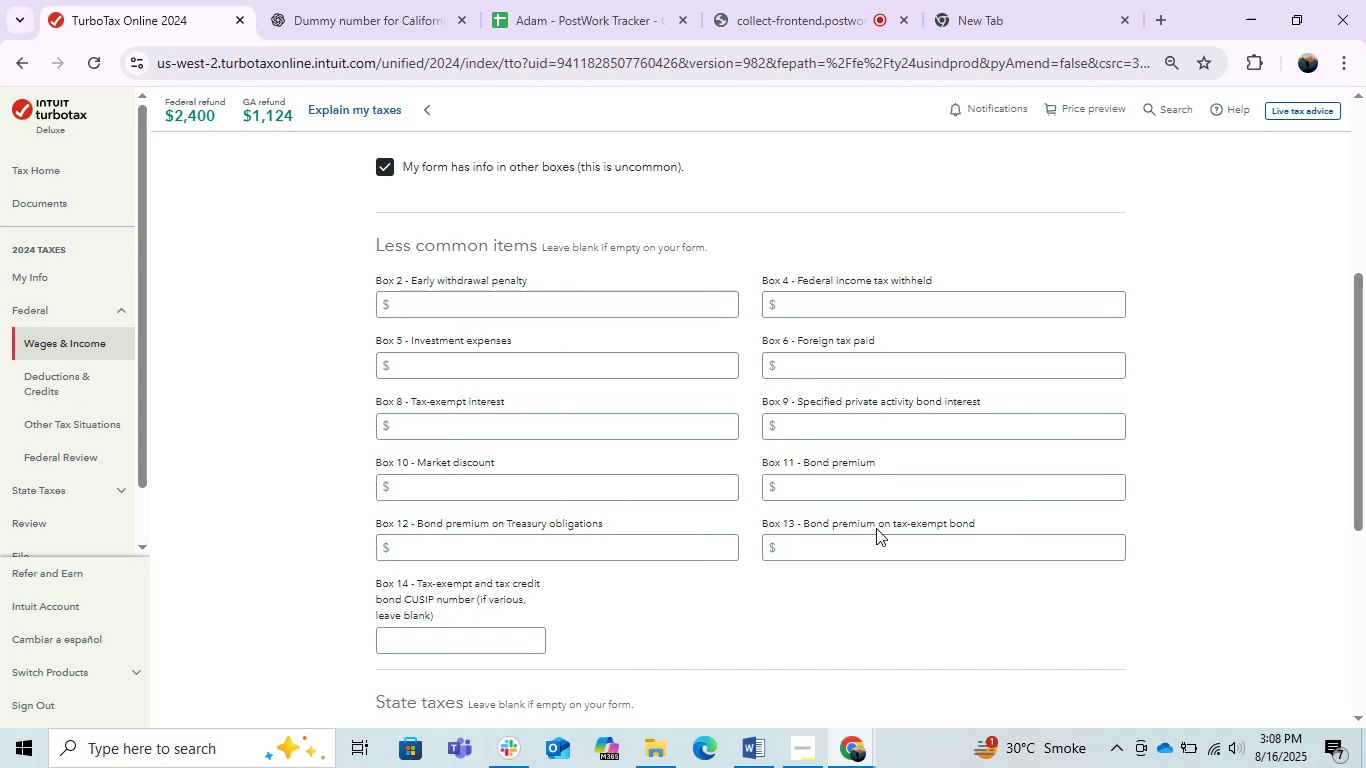 
wait(23.87)
 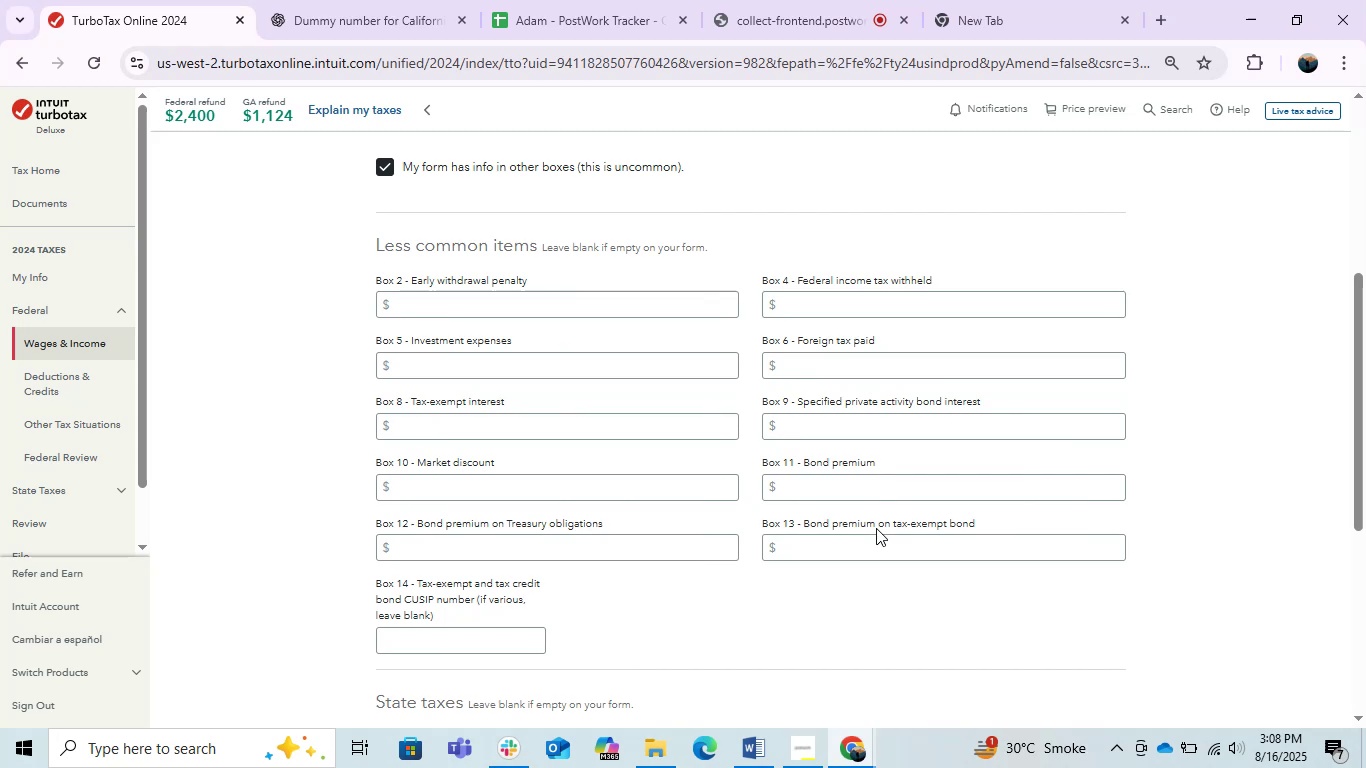 
left_click([743, 626])
 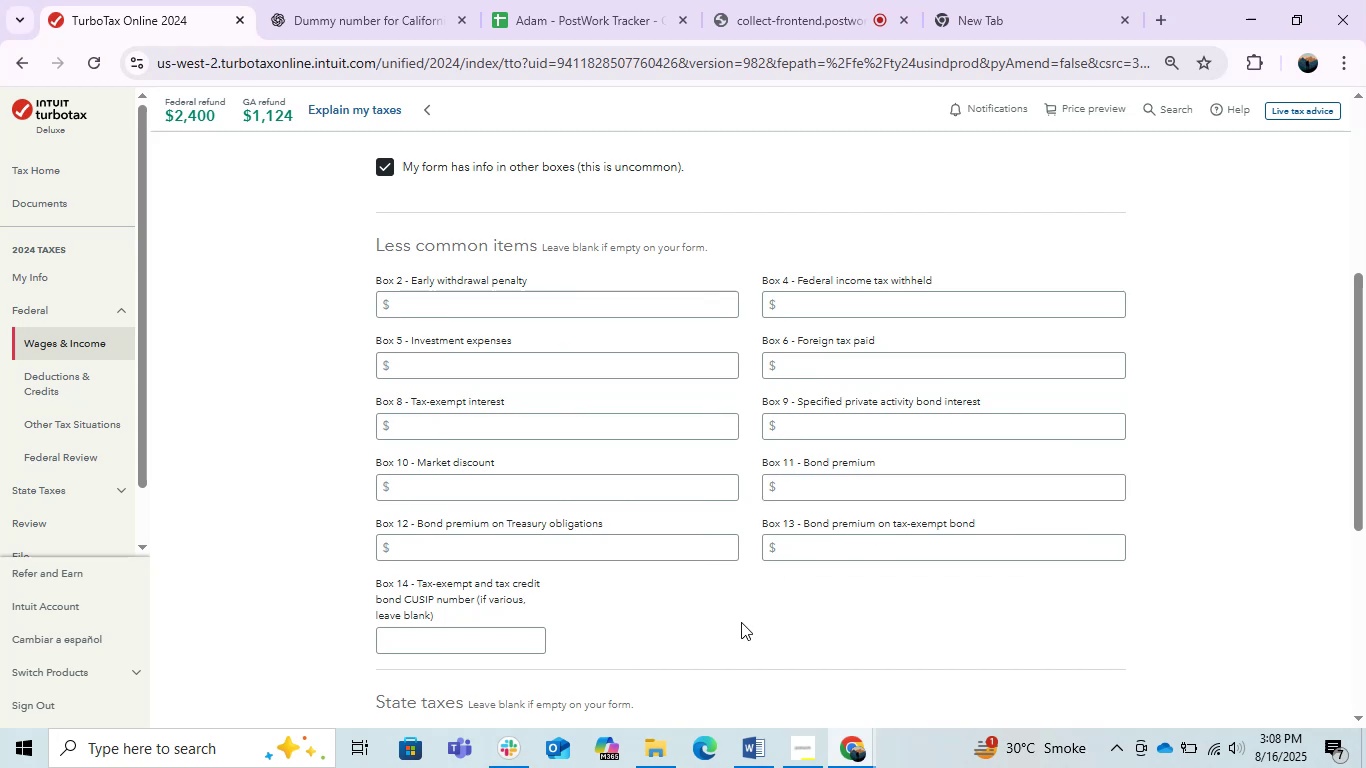 
scroll: coordinate [738, 607], scroll_direction: down, amount: 1.0
 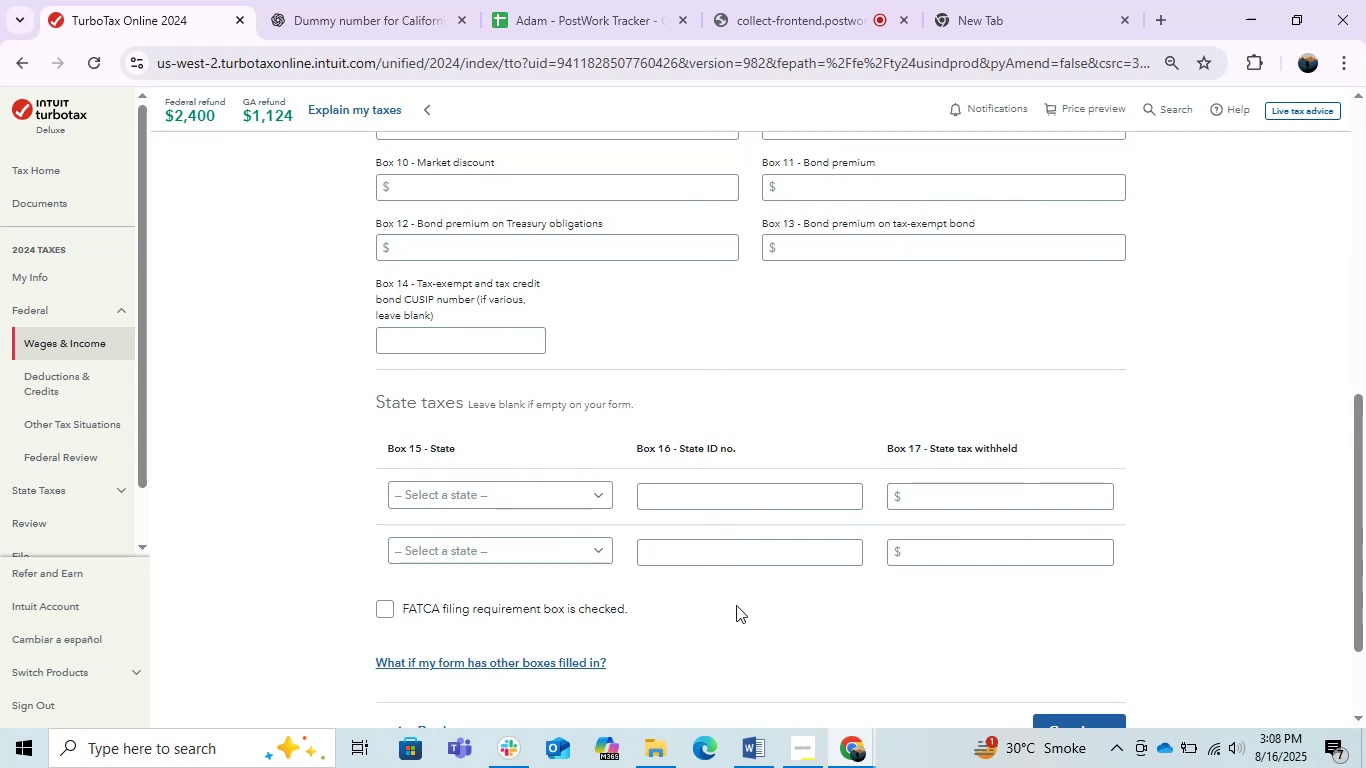 
scroll: coordinate [736, 605], scroll_direction: up, amount: 1.0
 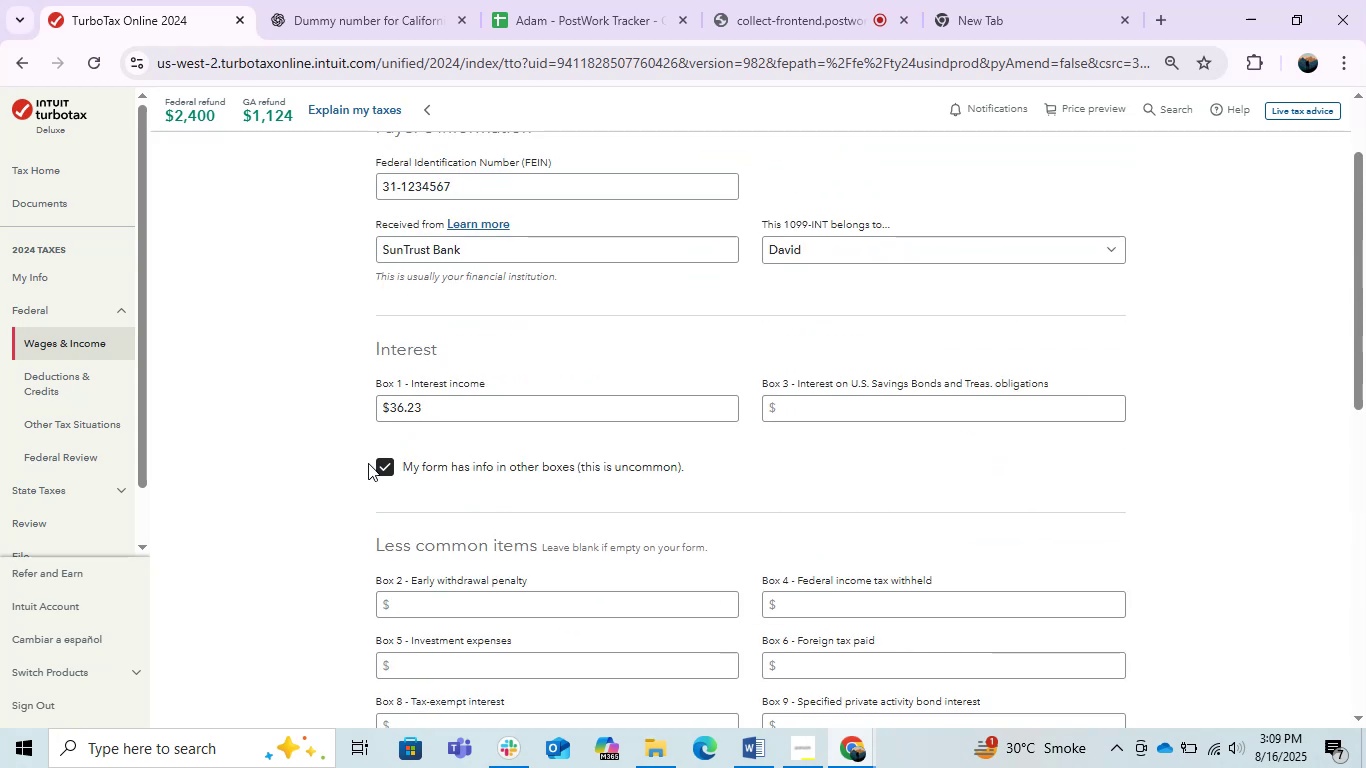 
left_click([384, 460])
 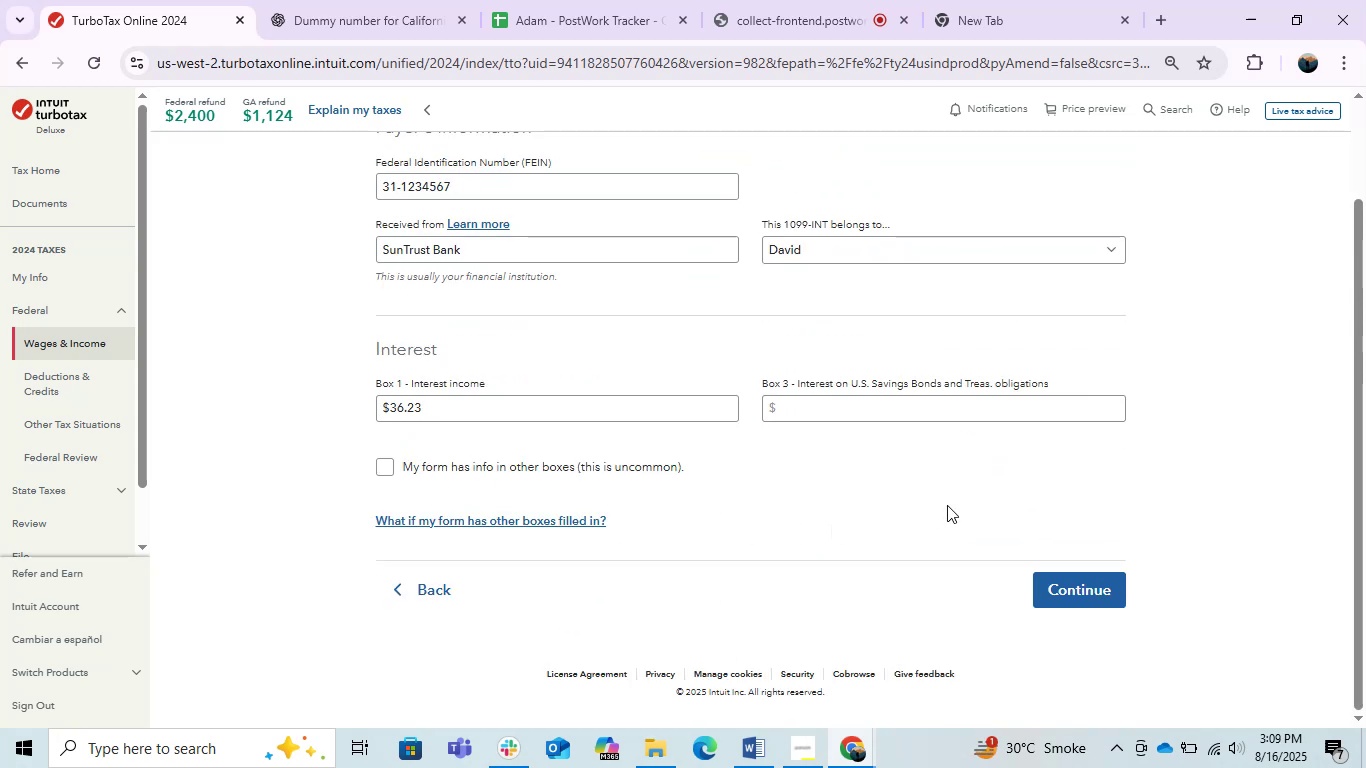 
wait(8.95)
 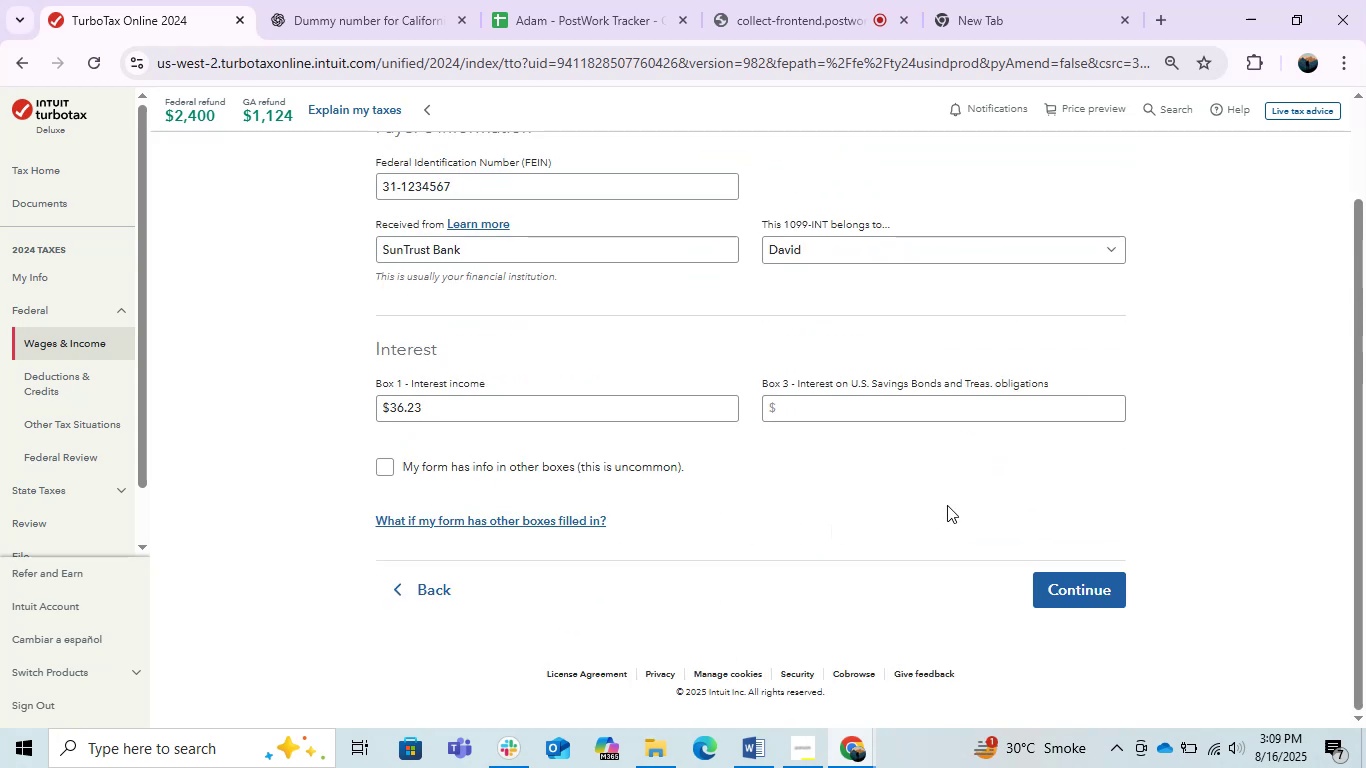 
scroll: coordinate [856, 460], scroll_direction: down, amount: 1.0
 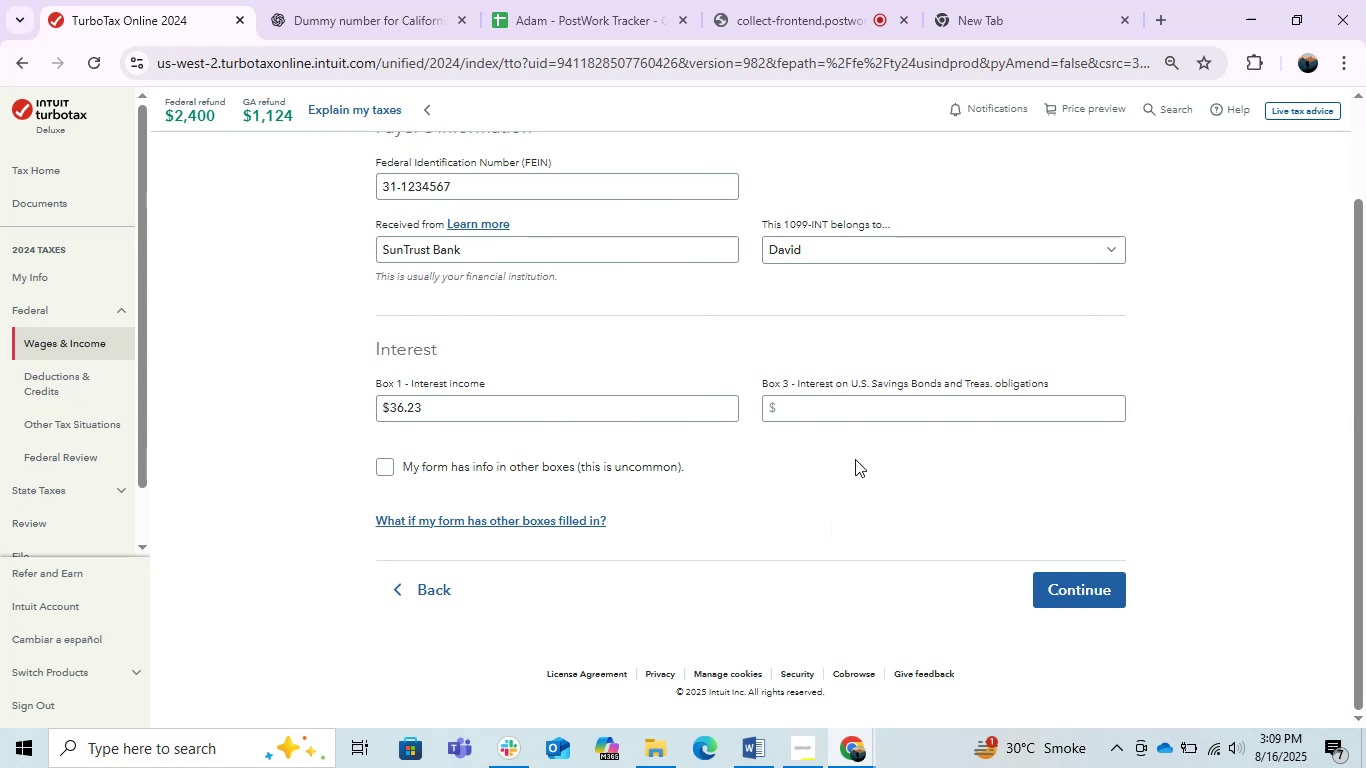 
scroll: coordinate [850, 450], scroll_direction: up, amount: 1.0
 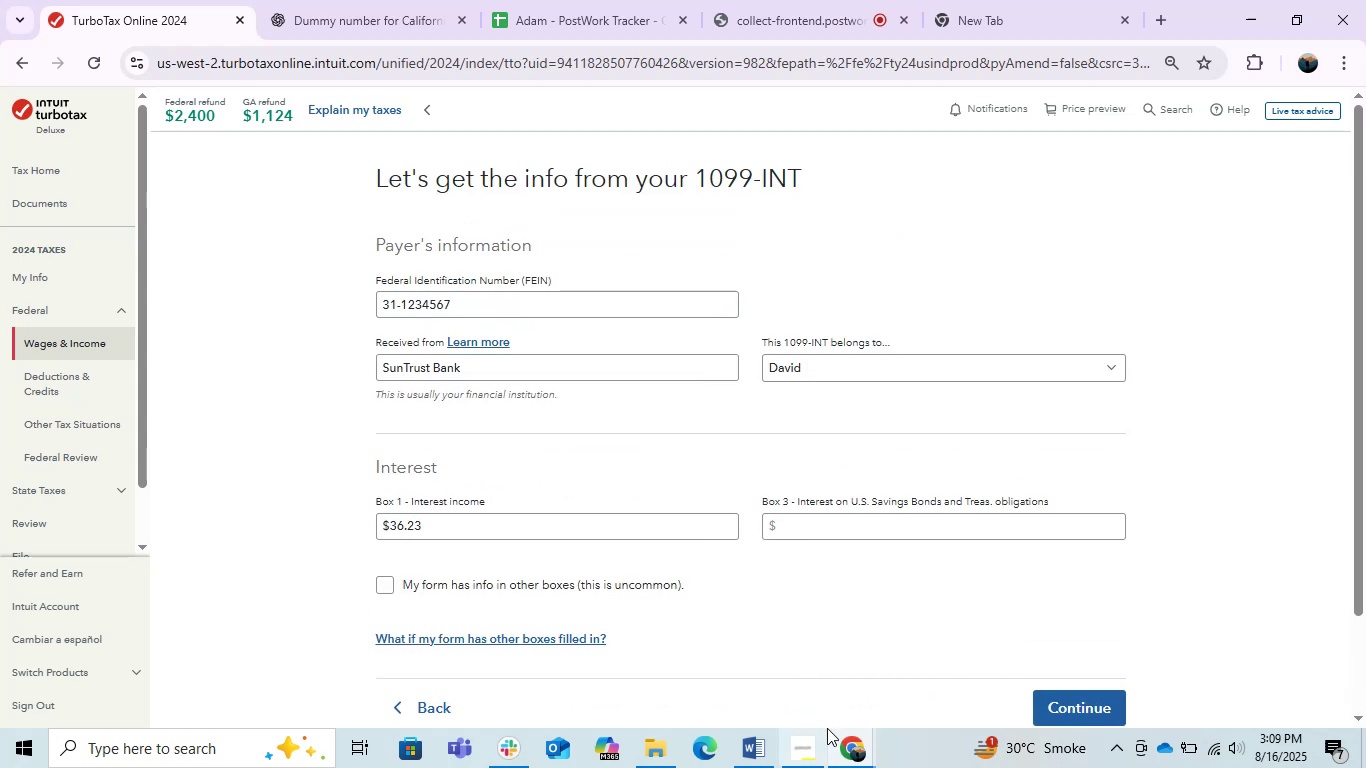 
left_click([841, 746])
 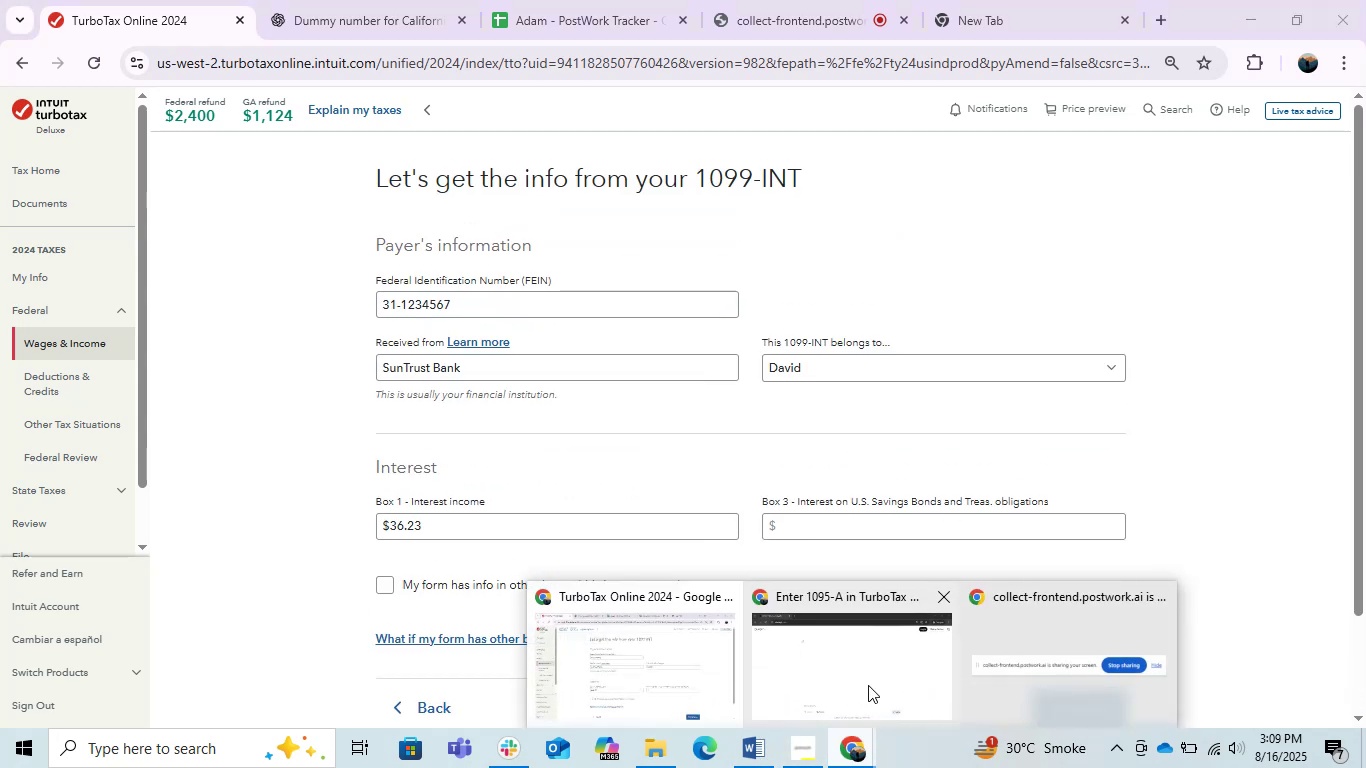 
double_click([868, 678])
 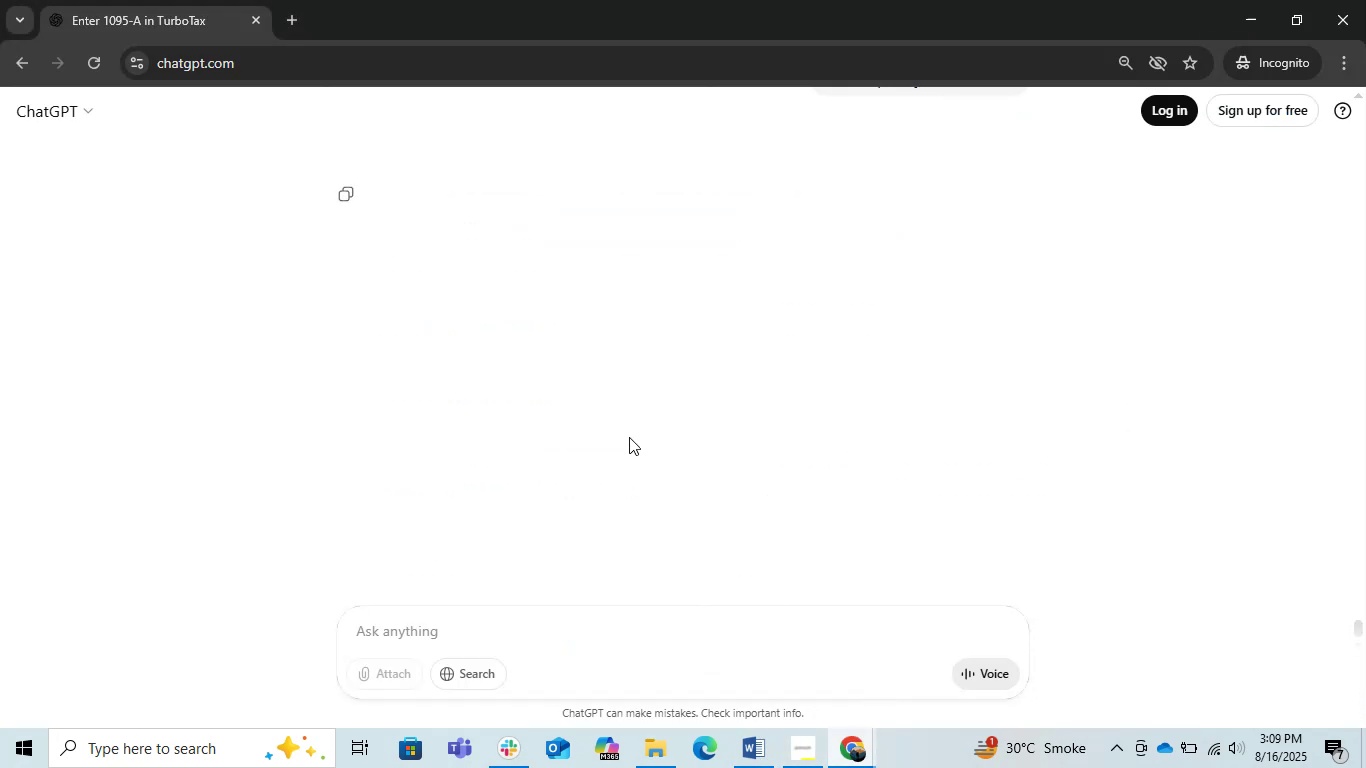 
scroll: coordinate [670, 440], scroll_direction: up, amount: 1.0
 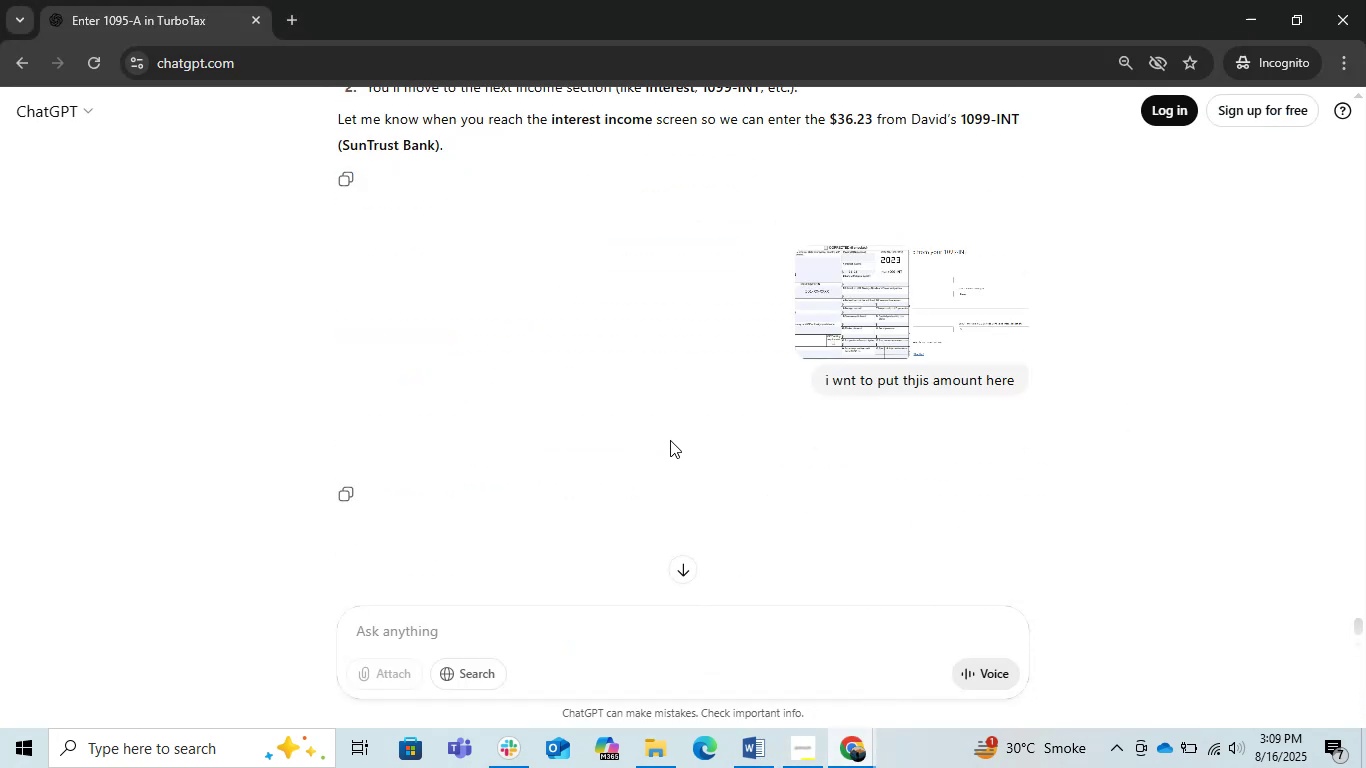 
scroll: coordinate [670, 440], scroll_direction: down, amount: 3.0
 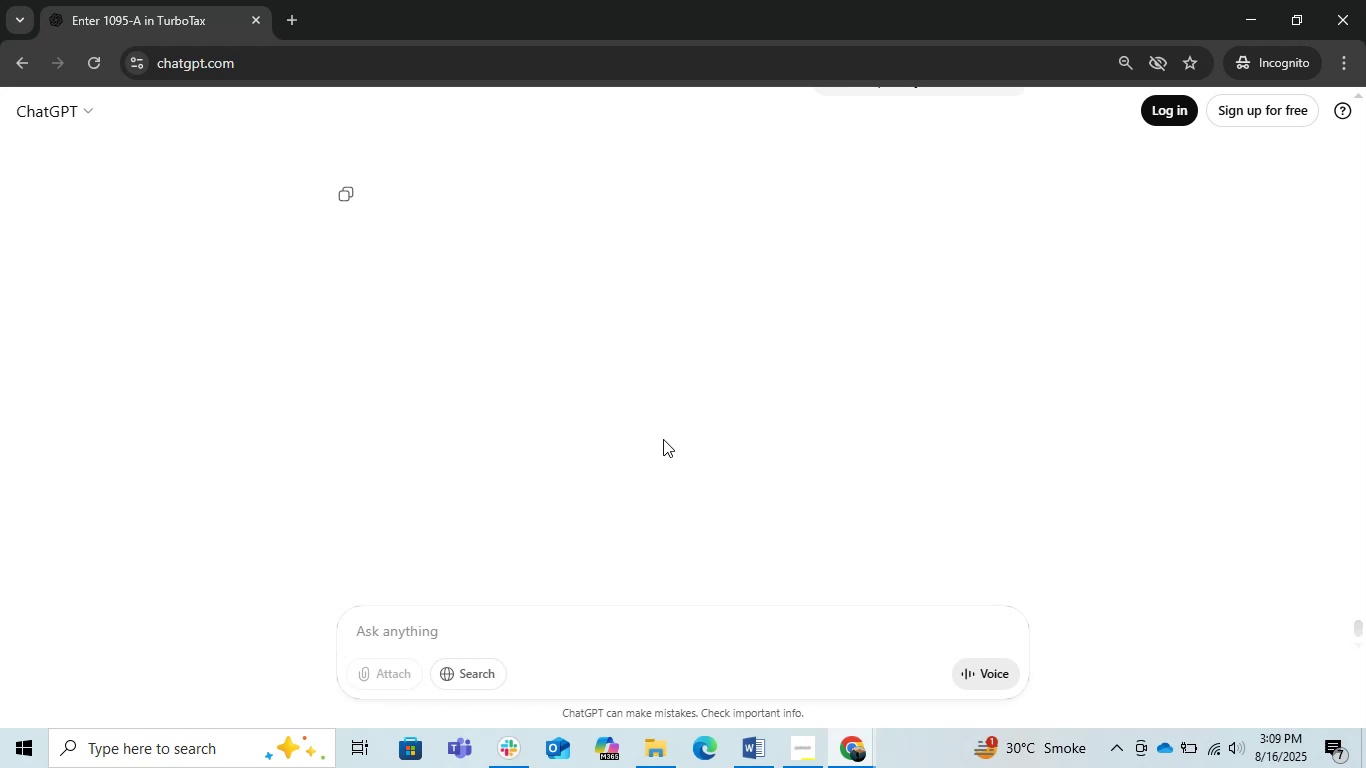 
left_click([588, 426])
 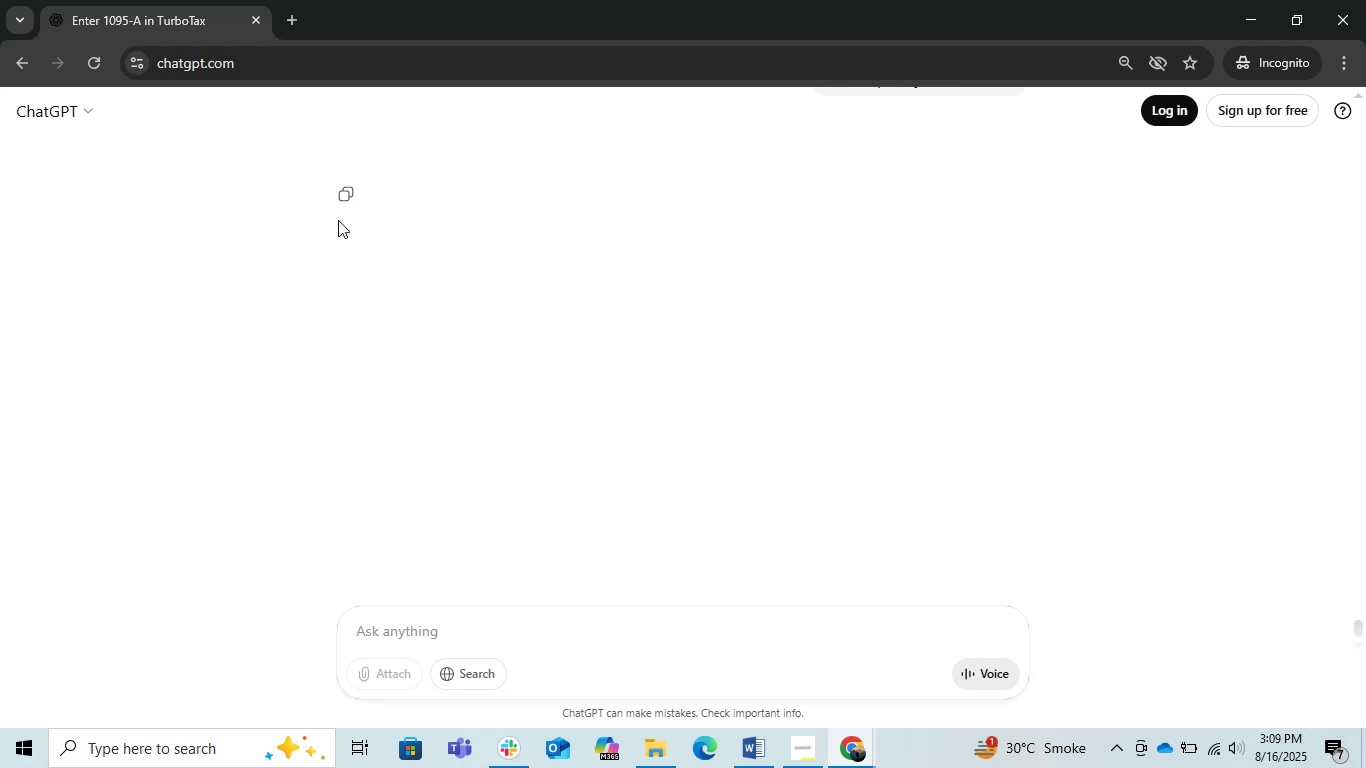 
double_click([338, 206])
 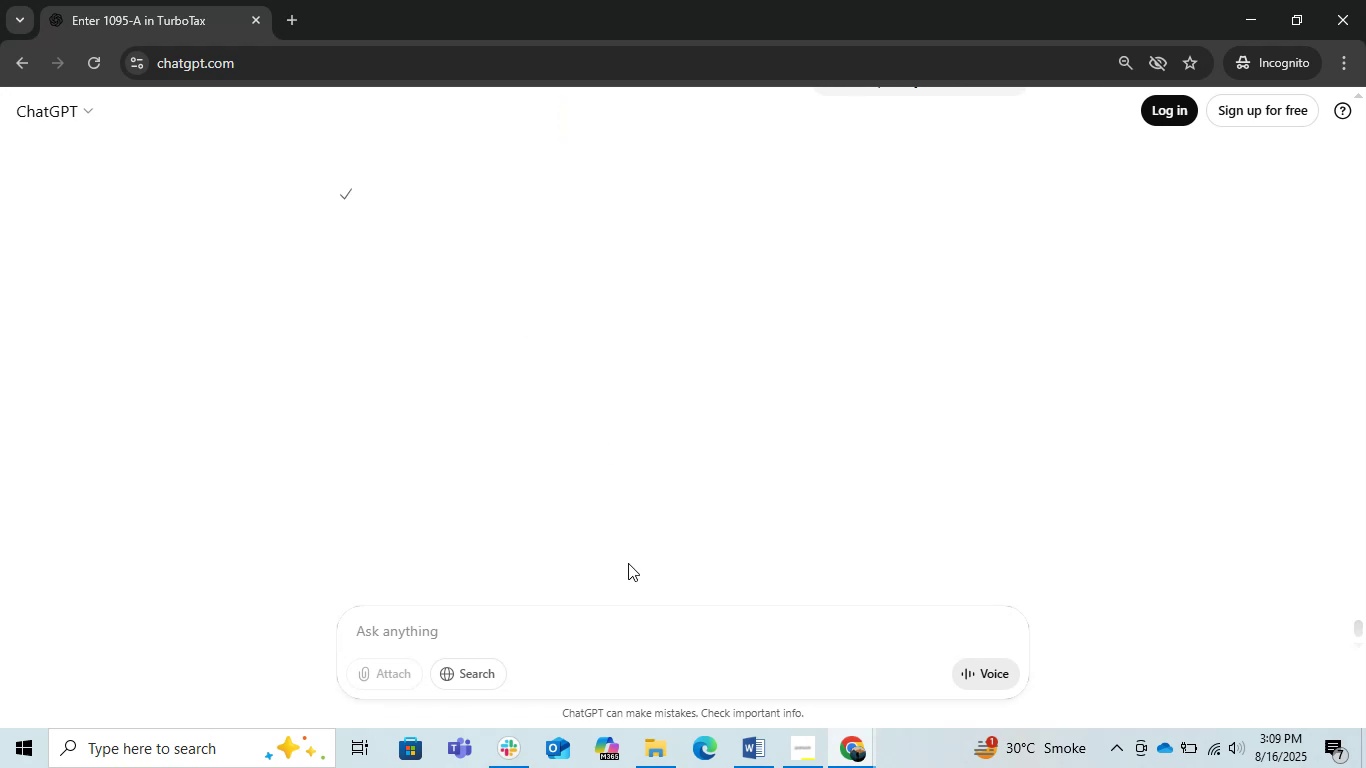 
scroll: coordinate [628, 563], scroll_direction: none, amount: 0.0
 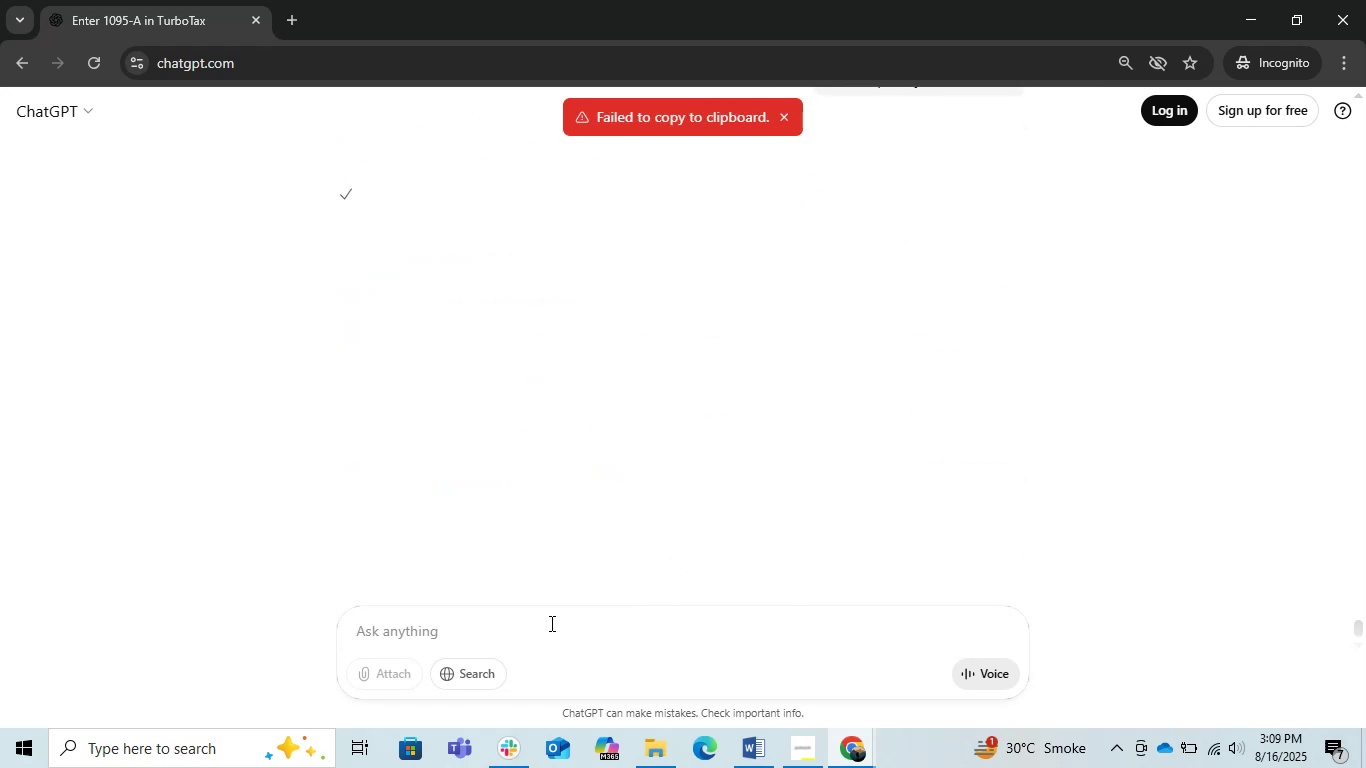 
left_click([546, 622])
 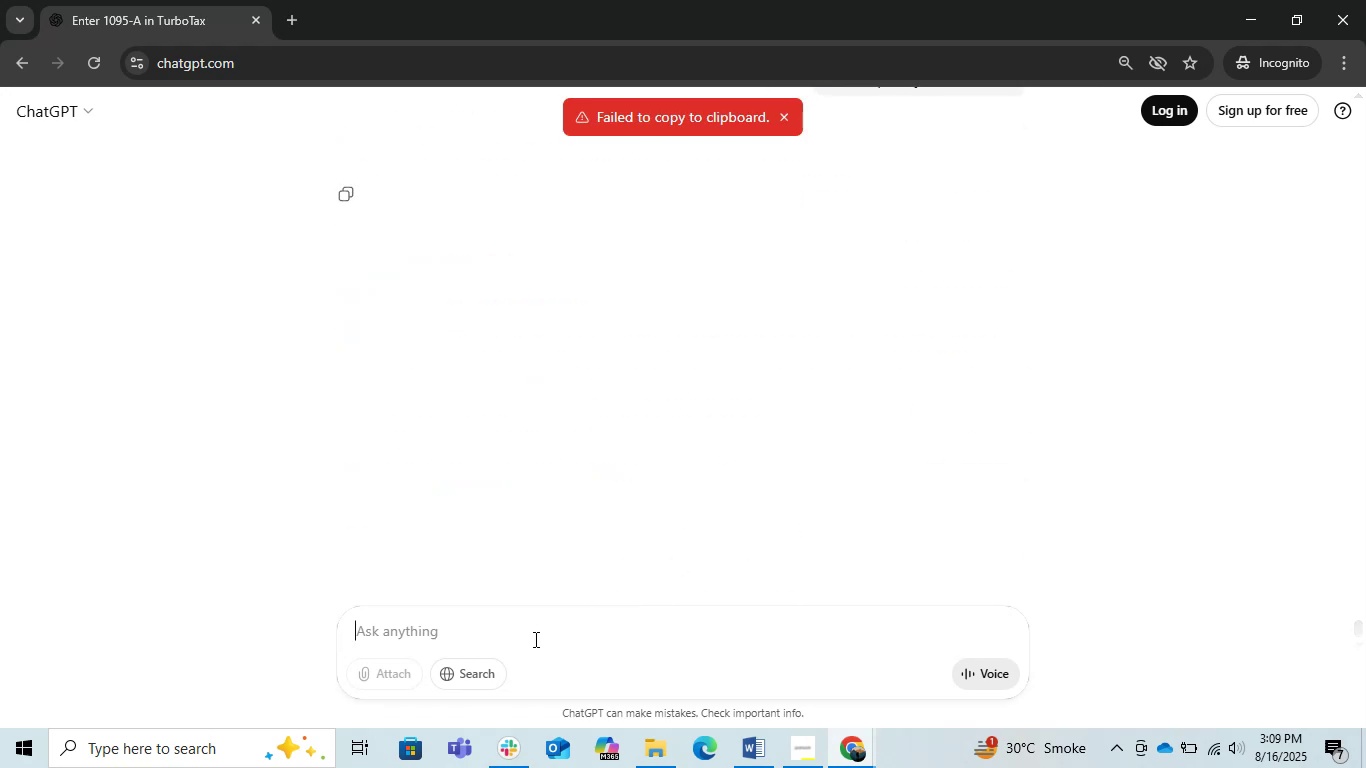 
key(Control+V)
 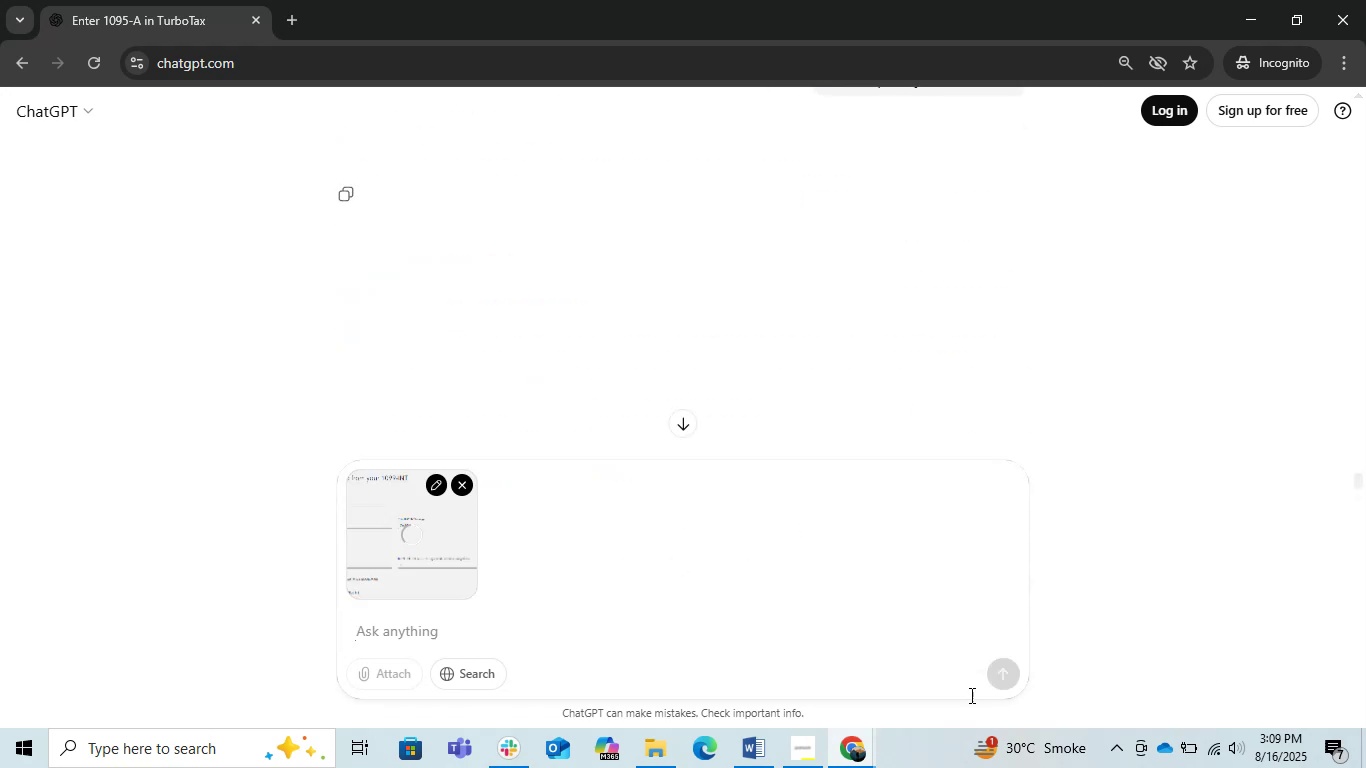 
left_click([1001, 665])
 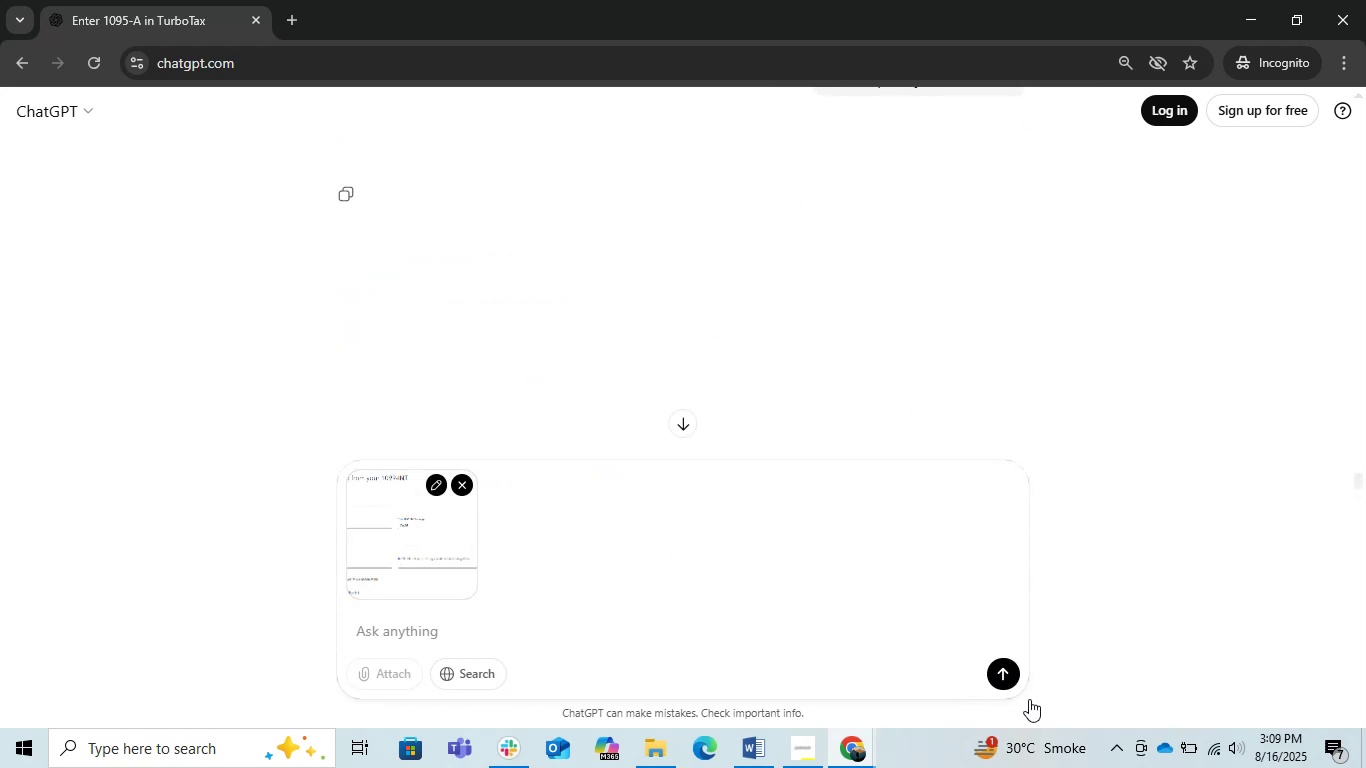 
left_click([1011, 677])
 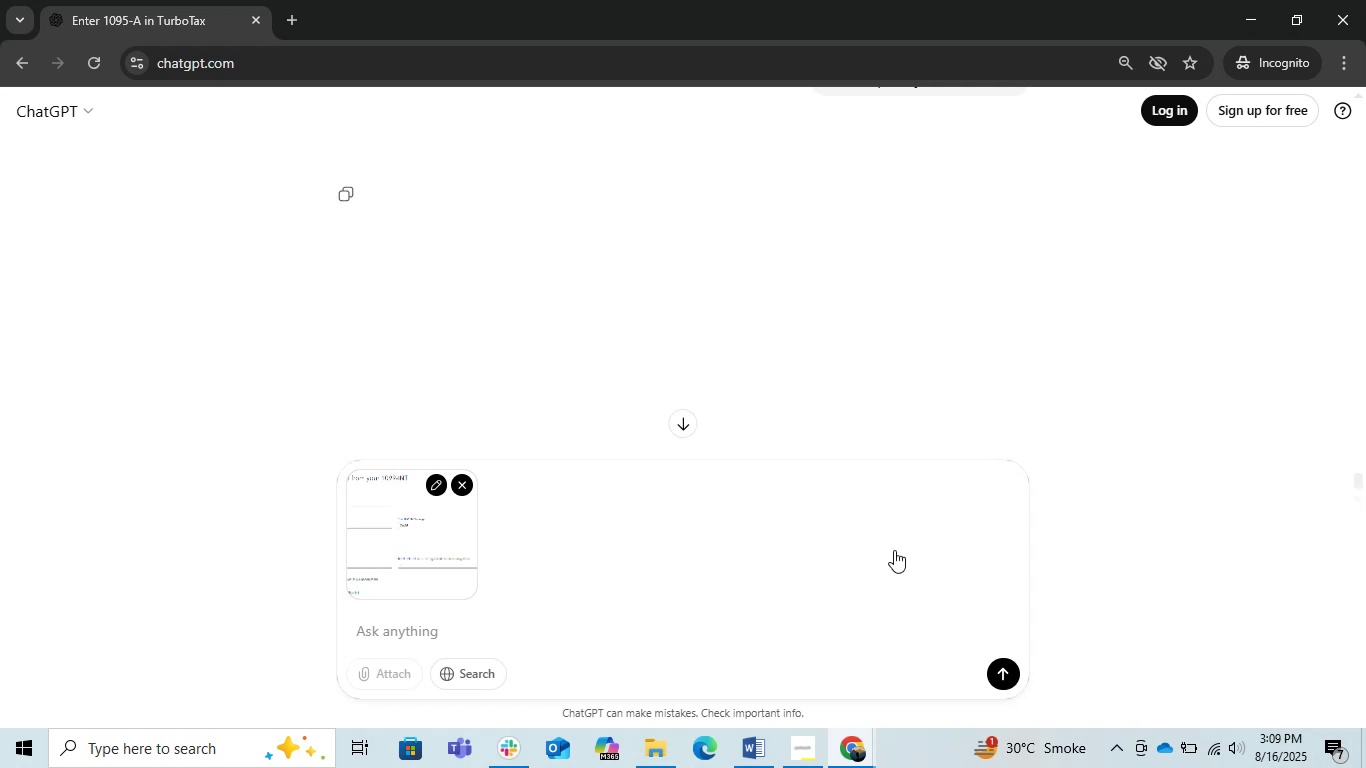 
scroll: coordinate [692, 407], scroll_direction: down, amount: 6.0
 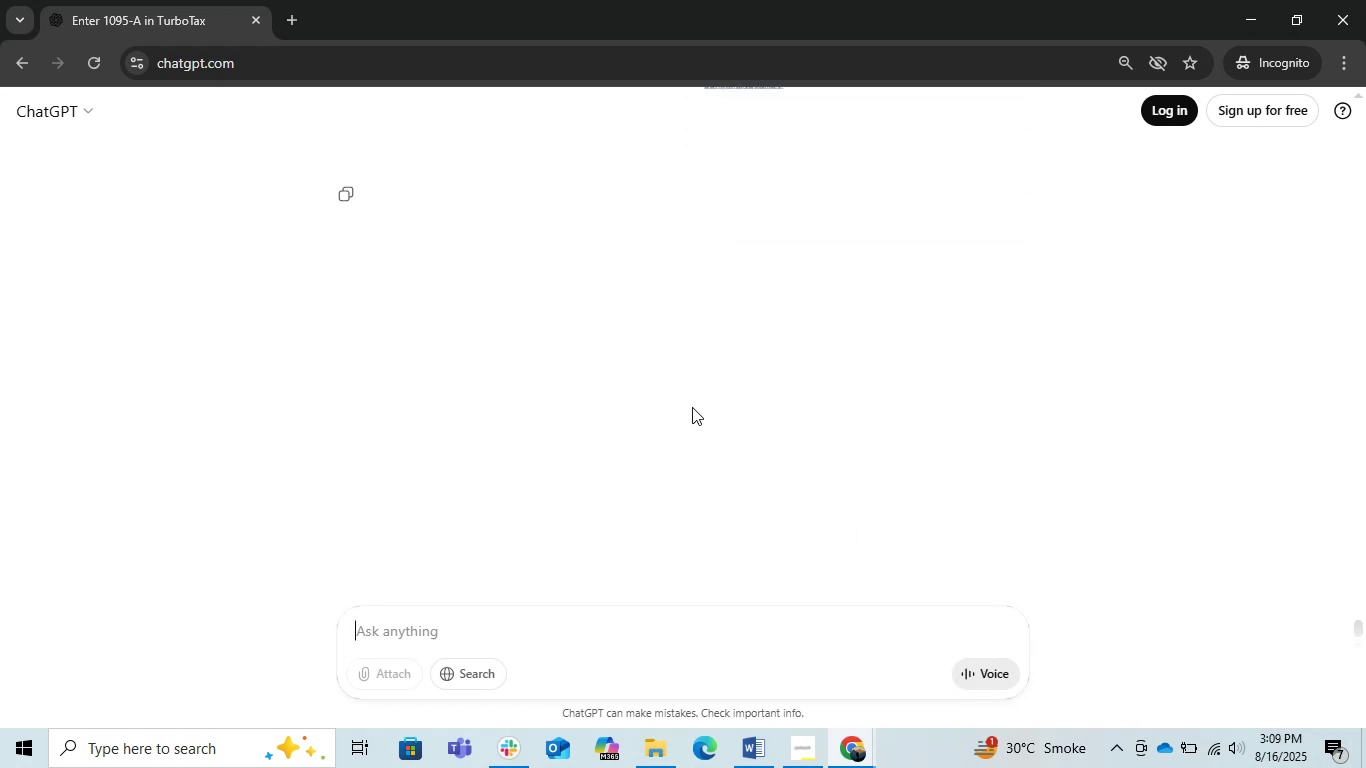 
scroll: coordinate [692, 407], scroll_direction: none, amount: 0.0
 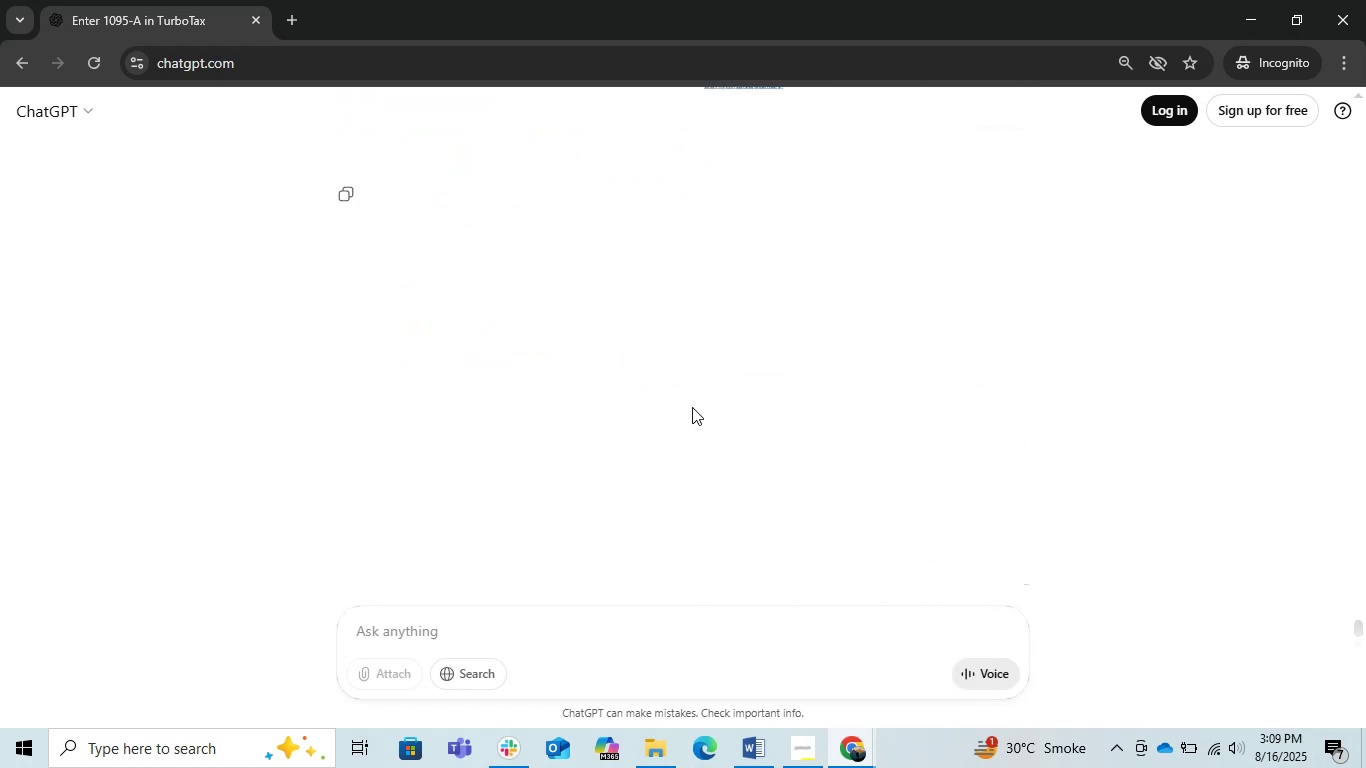 
scroll: coordinate [692, 407], scroll_direction: down, amount: 5.0
 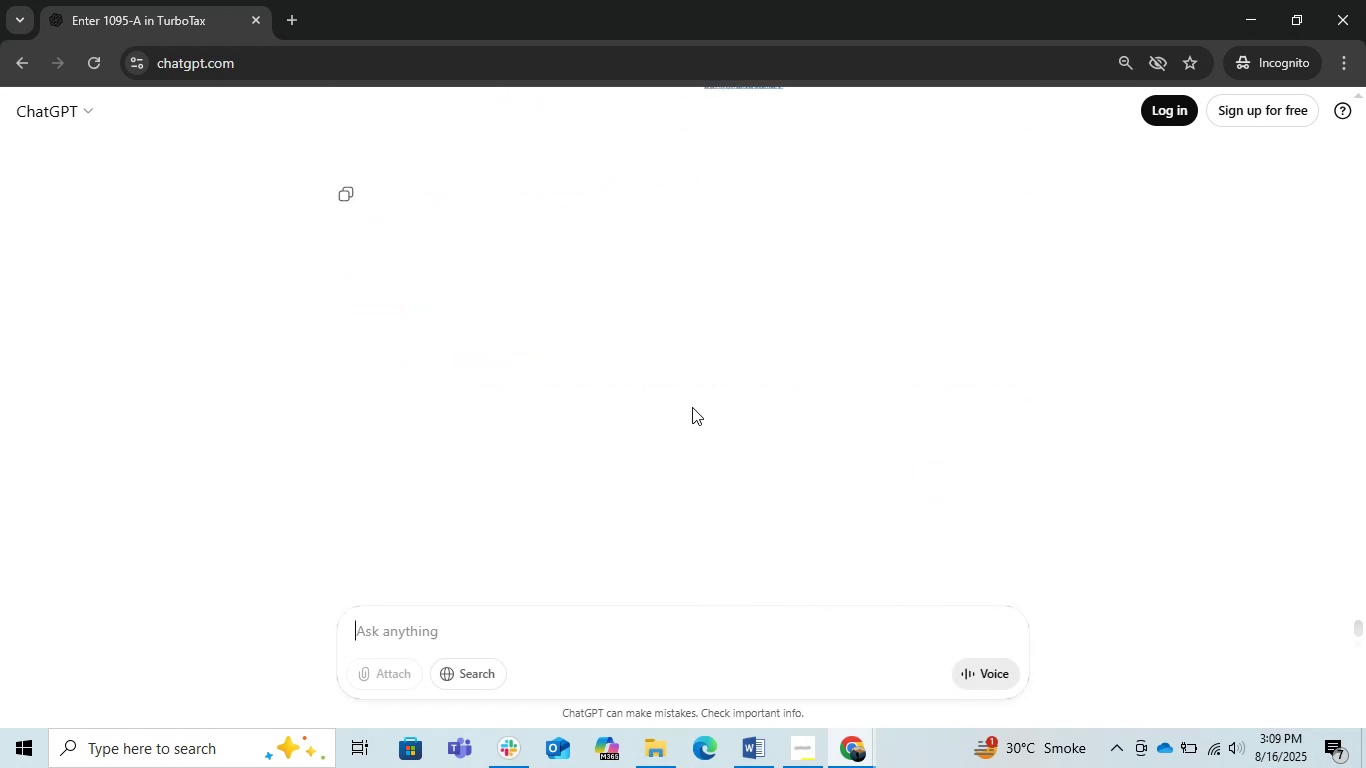 
scroll: coordinate [692, 407], scroll_direction: up, amount: 2.0
 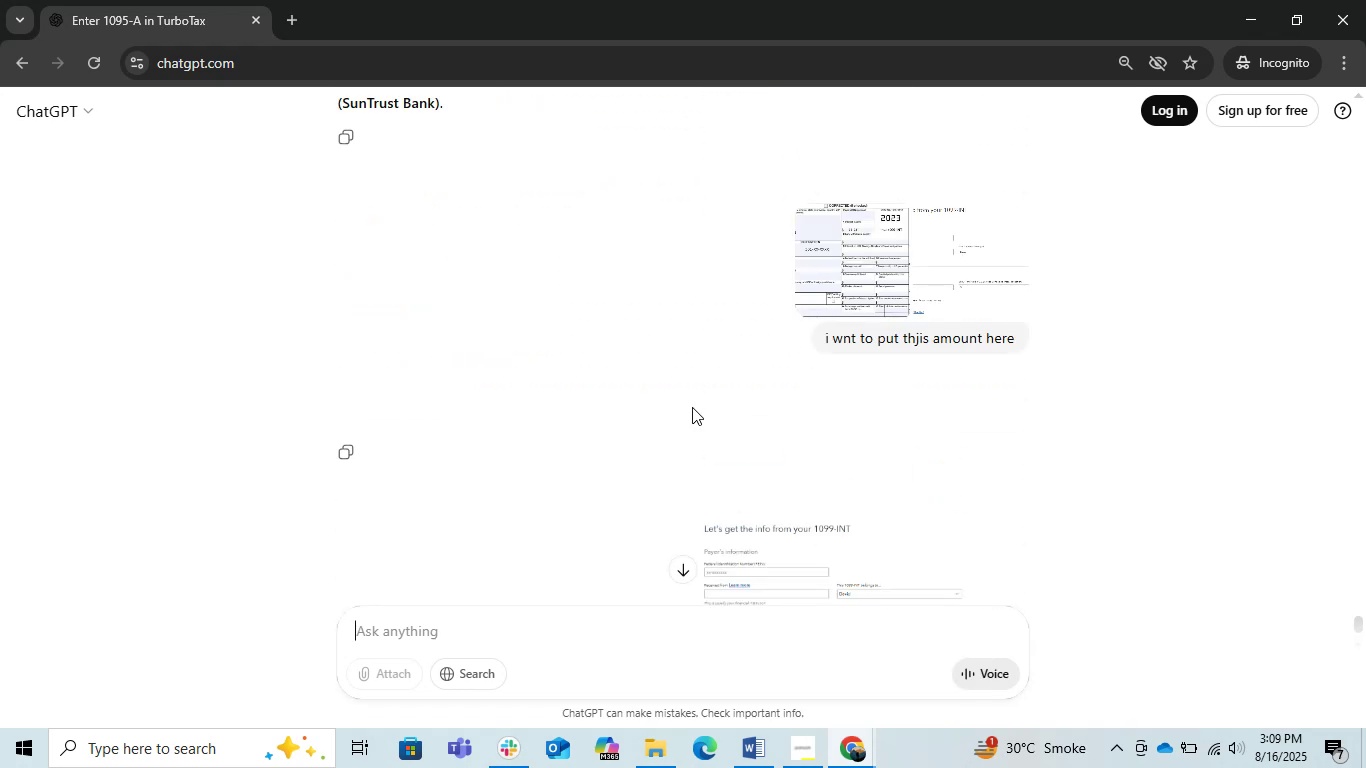 
scroll: coordinate [692, 407], scroll_direction: down, amount: 1.0
 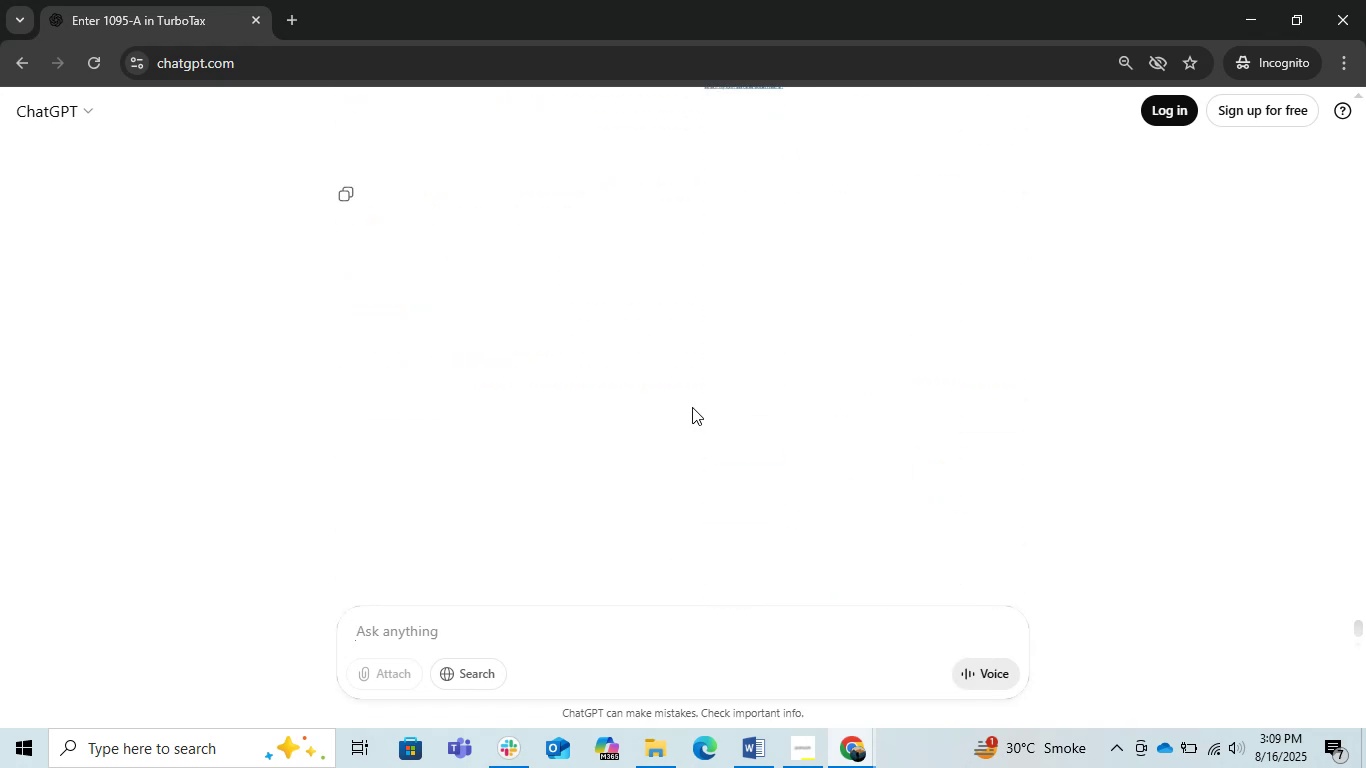 
scroll: coordinate [692, 407], scroll_direction: up, amount: 3.0
 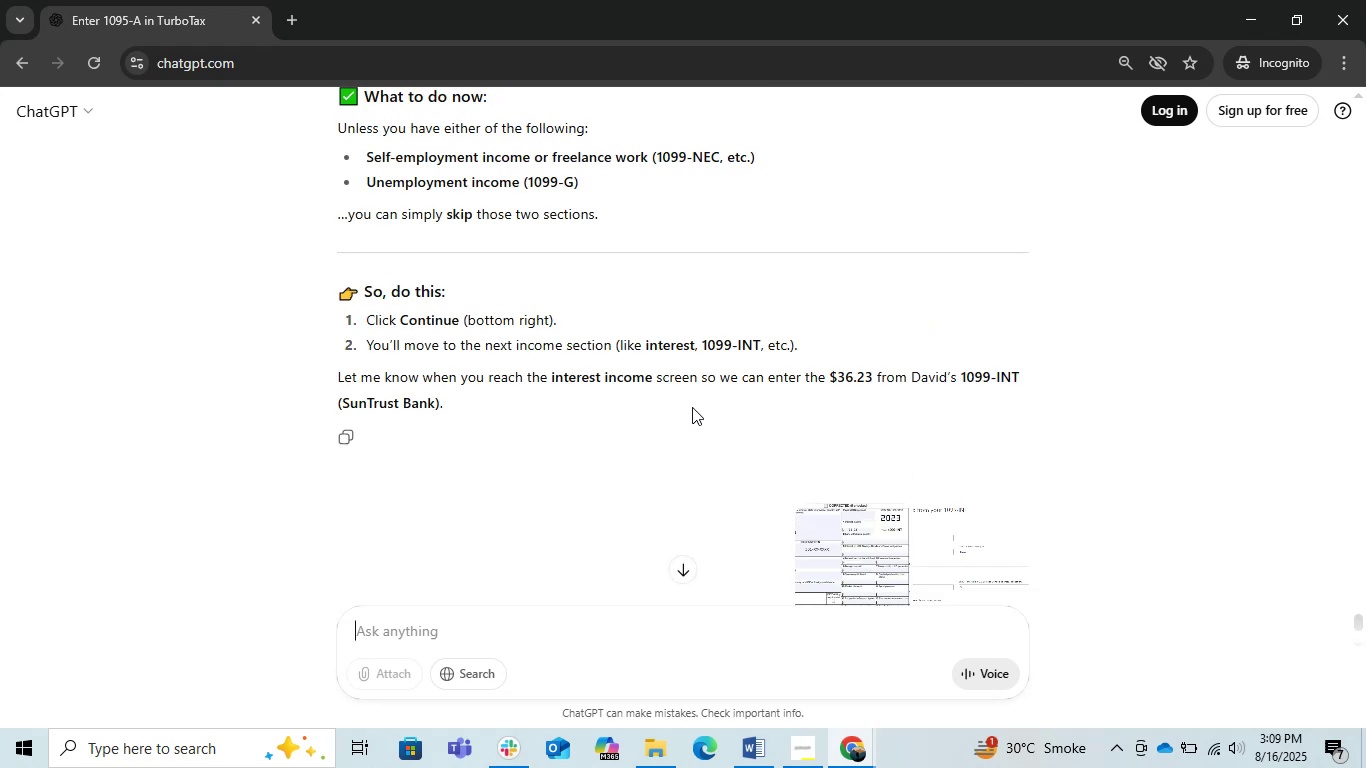 
scroll: coordinate [692, 407], scroll_direction: down, amount: 3.0
 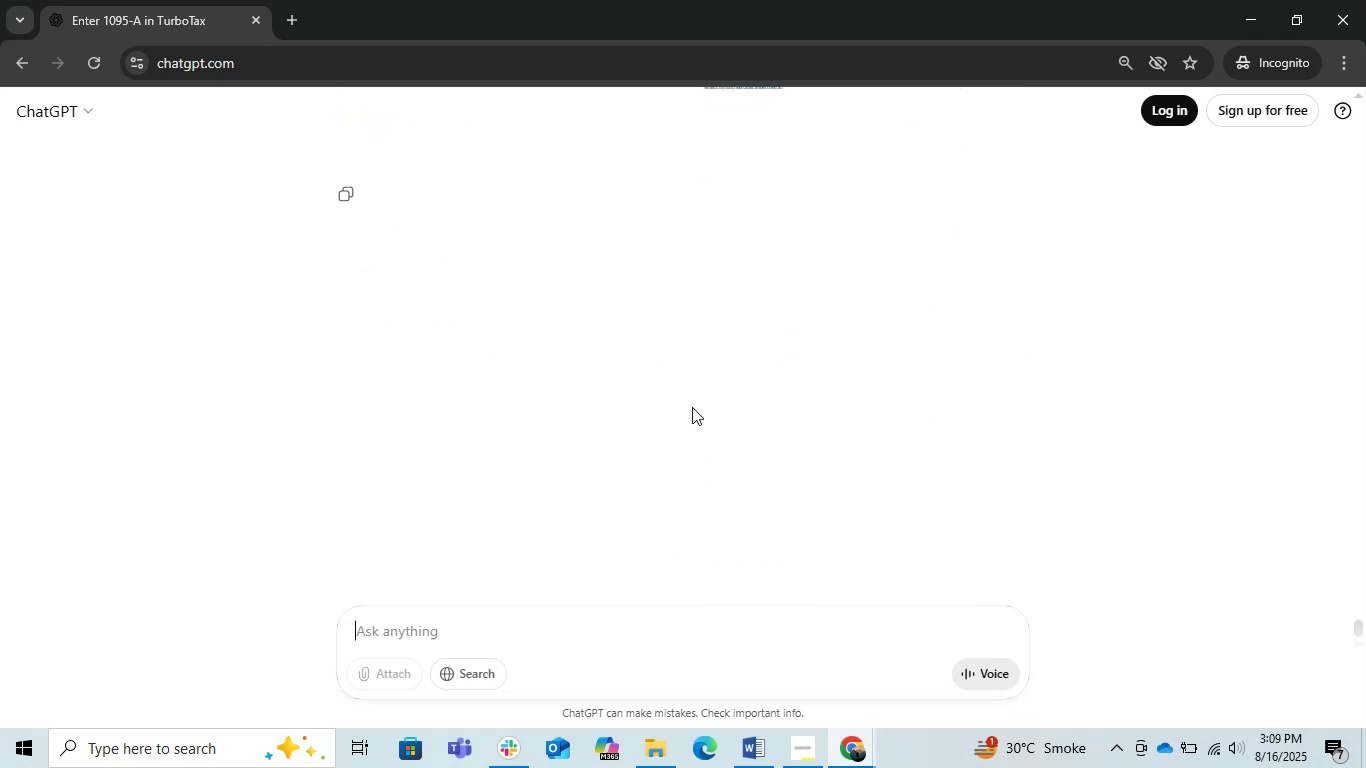 
scroll: coordinate [692, 407], scroll_direction: up, amount: 1.0
 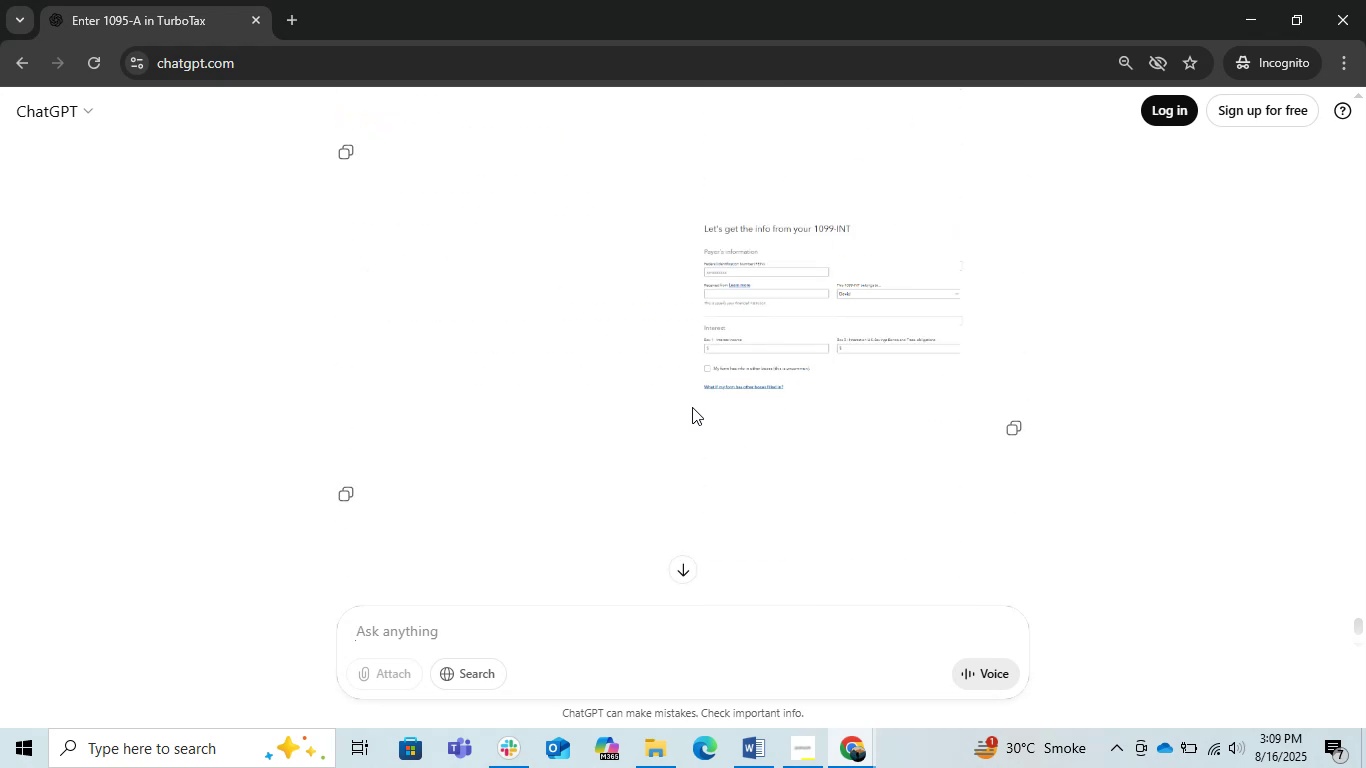 
scroll: coordinate [692, 407], scroll_direction: down, amount: 5.0
 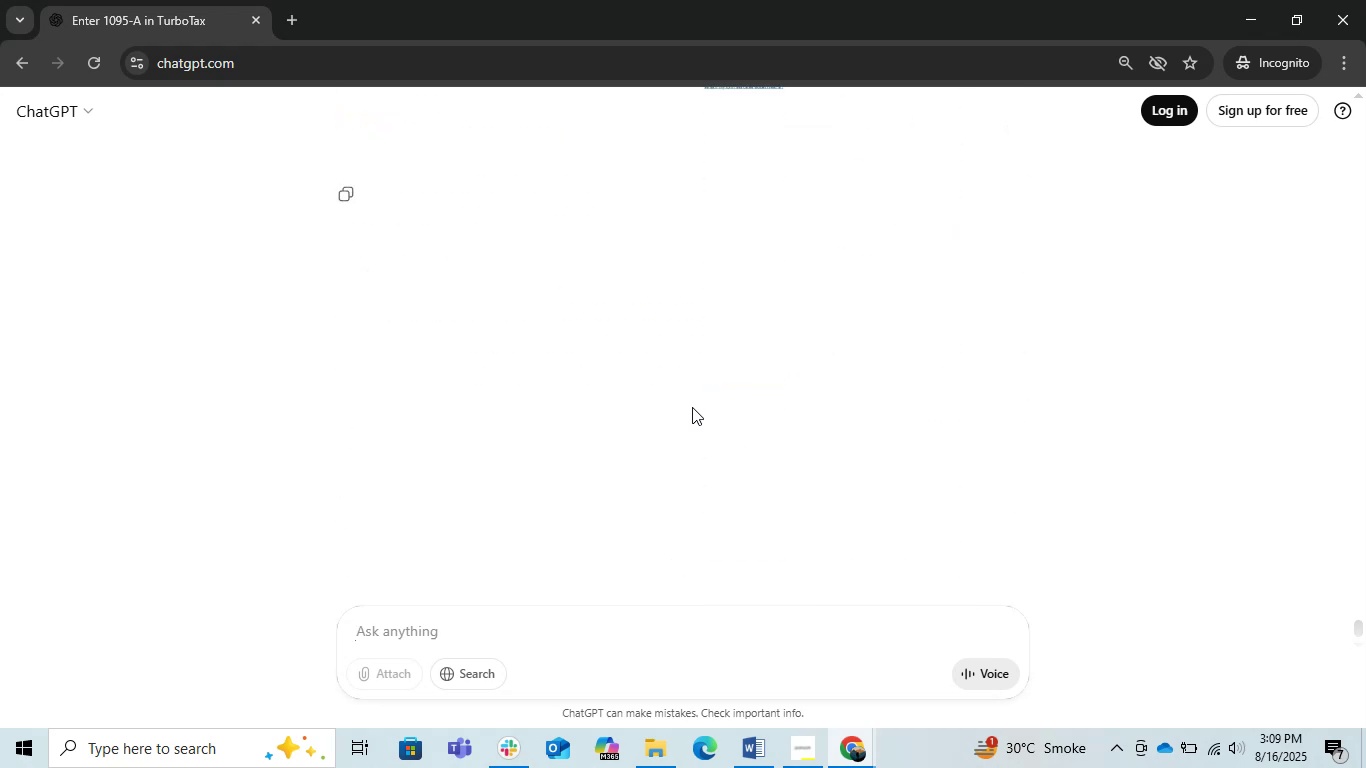 
scroll: coordinate [692, 407], scroll_direction: up, amount: 1.0
 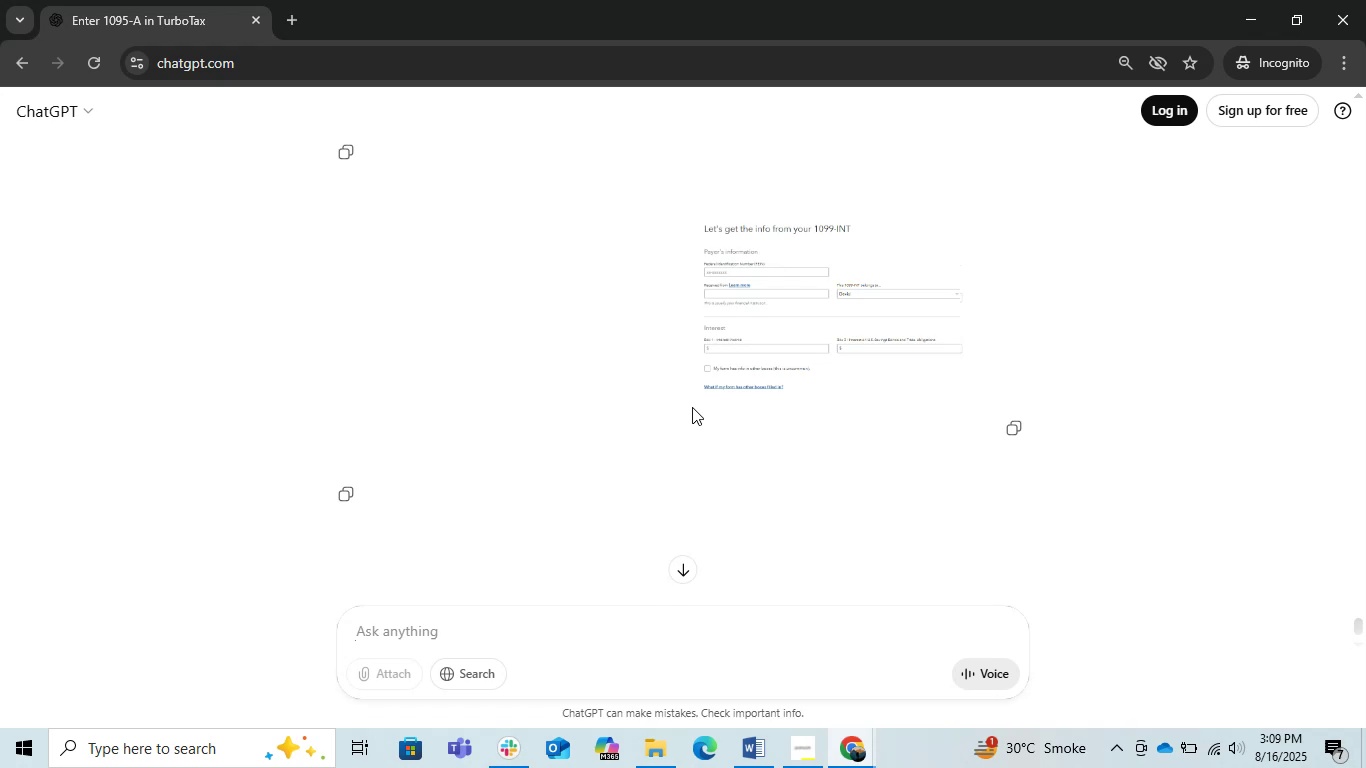 
scroll: coordinate [692, 407], scroll_direction: down, amount: 1.0
 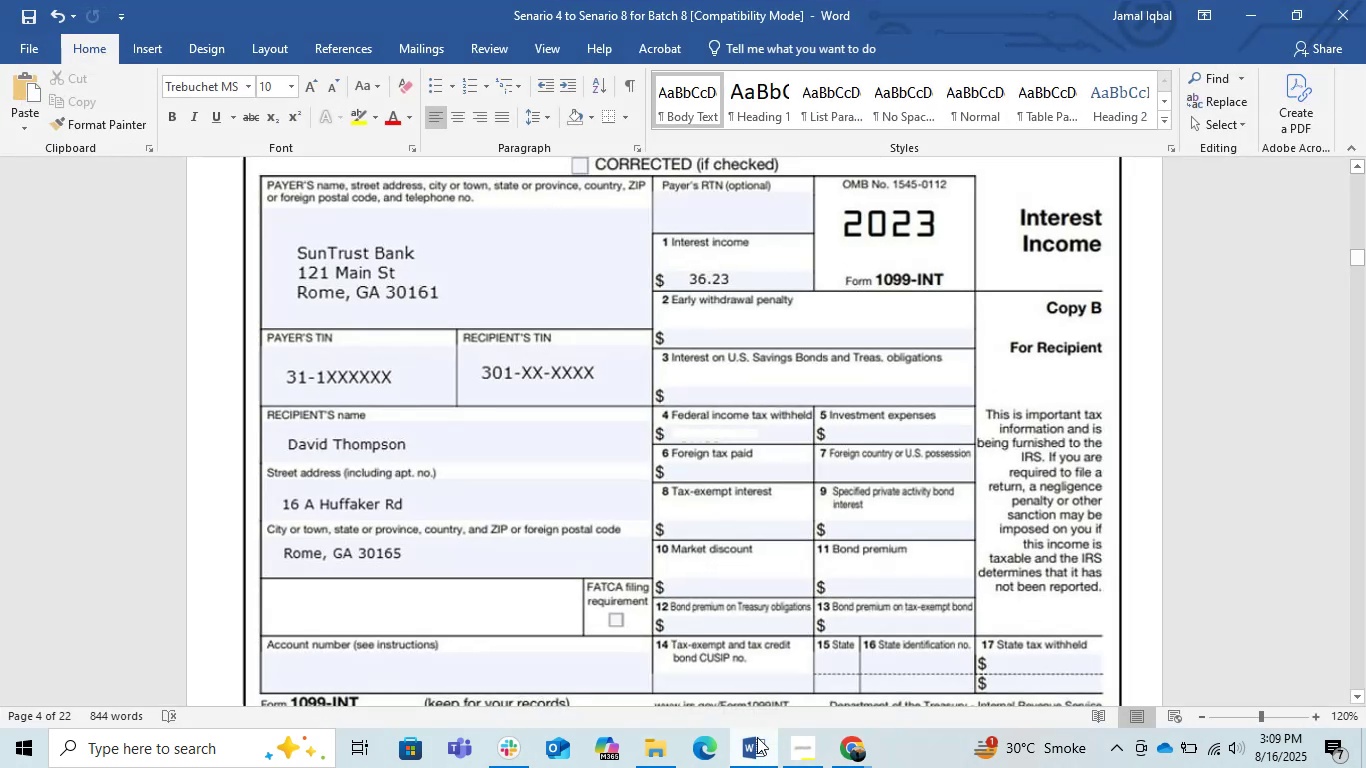 
left_click([757, 737])
 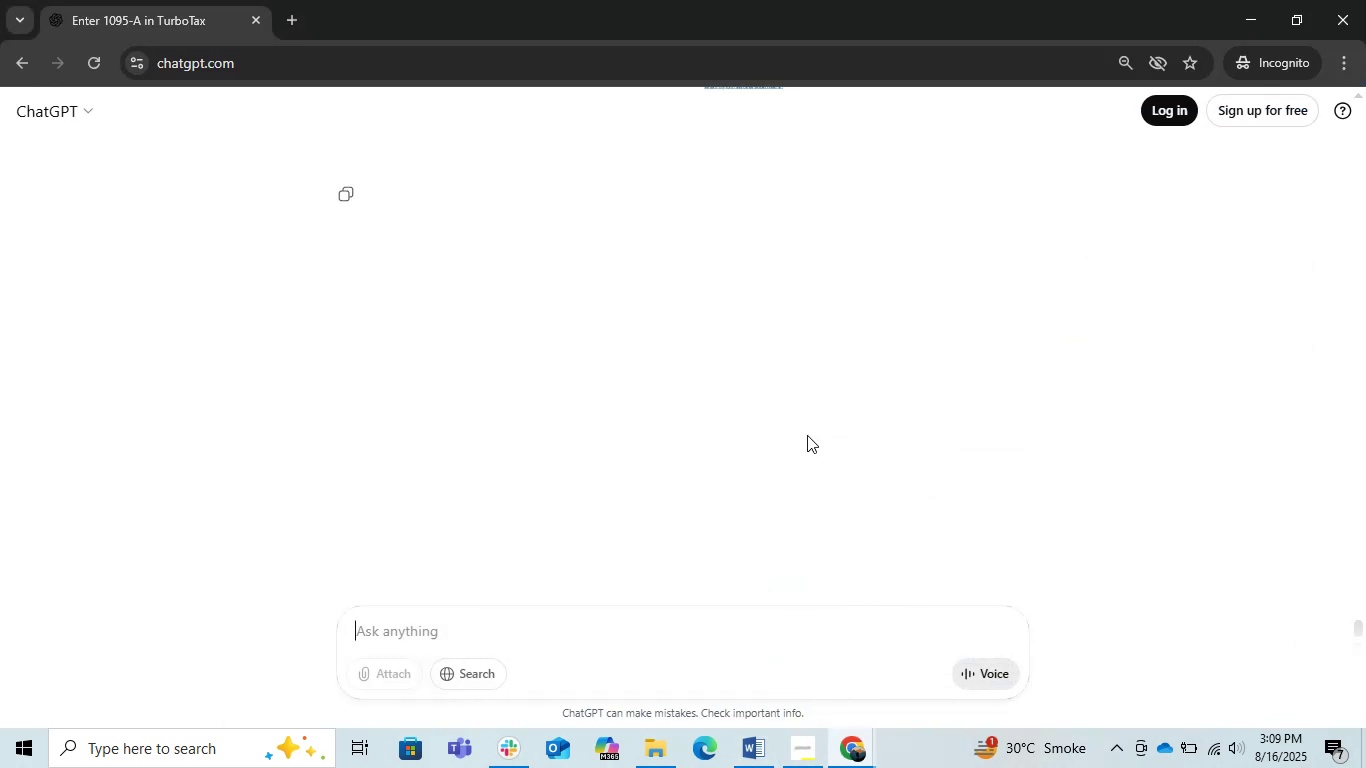 
scroll: coordinate [814, 417], scroll_direction: down, amount: 2.0
 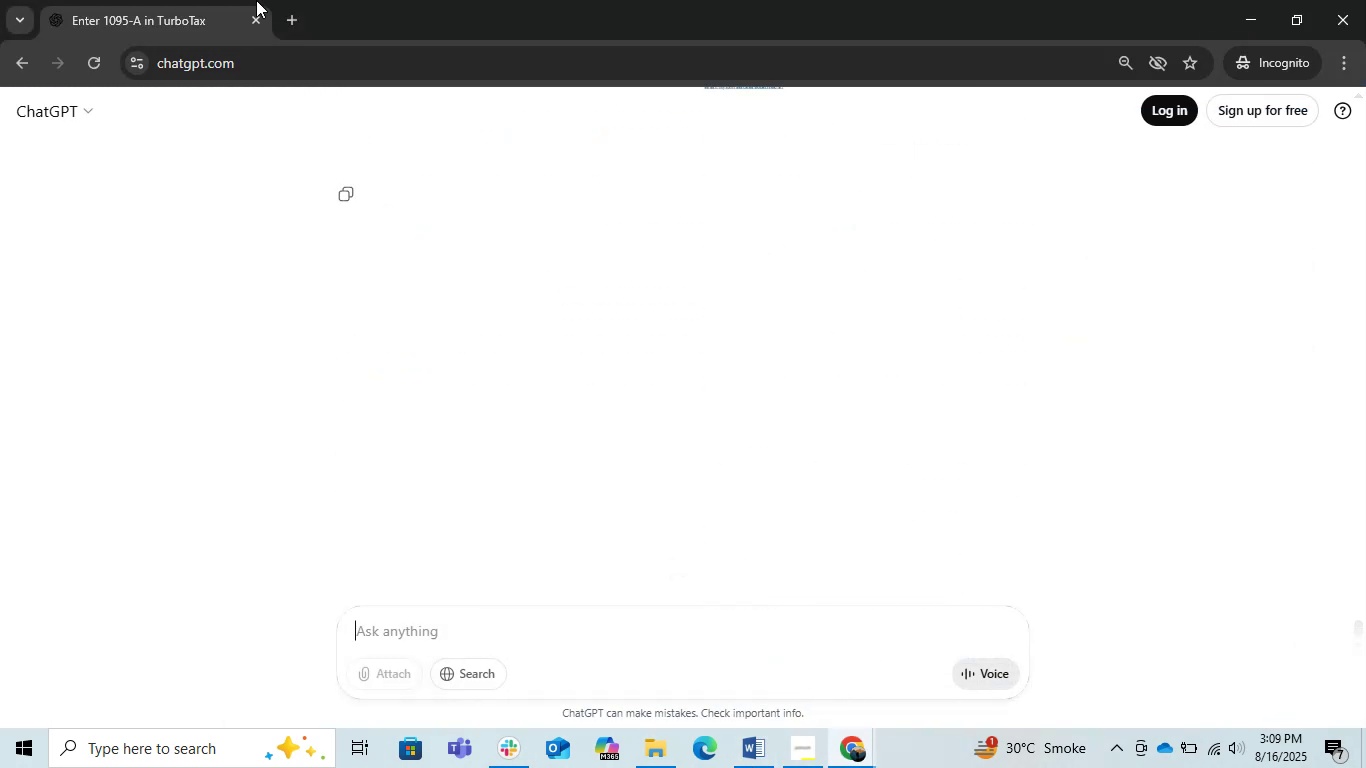 
left_click([279, 3])
 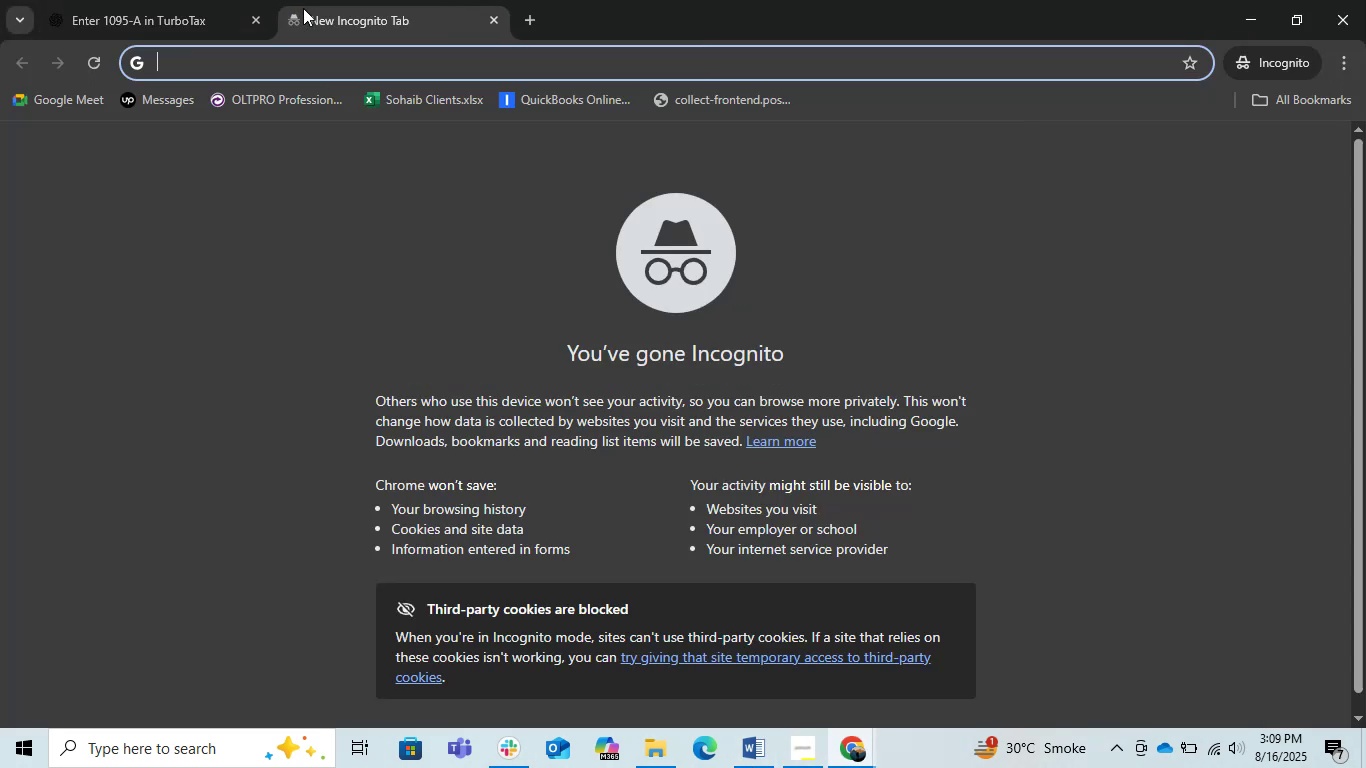 
type(ch)
 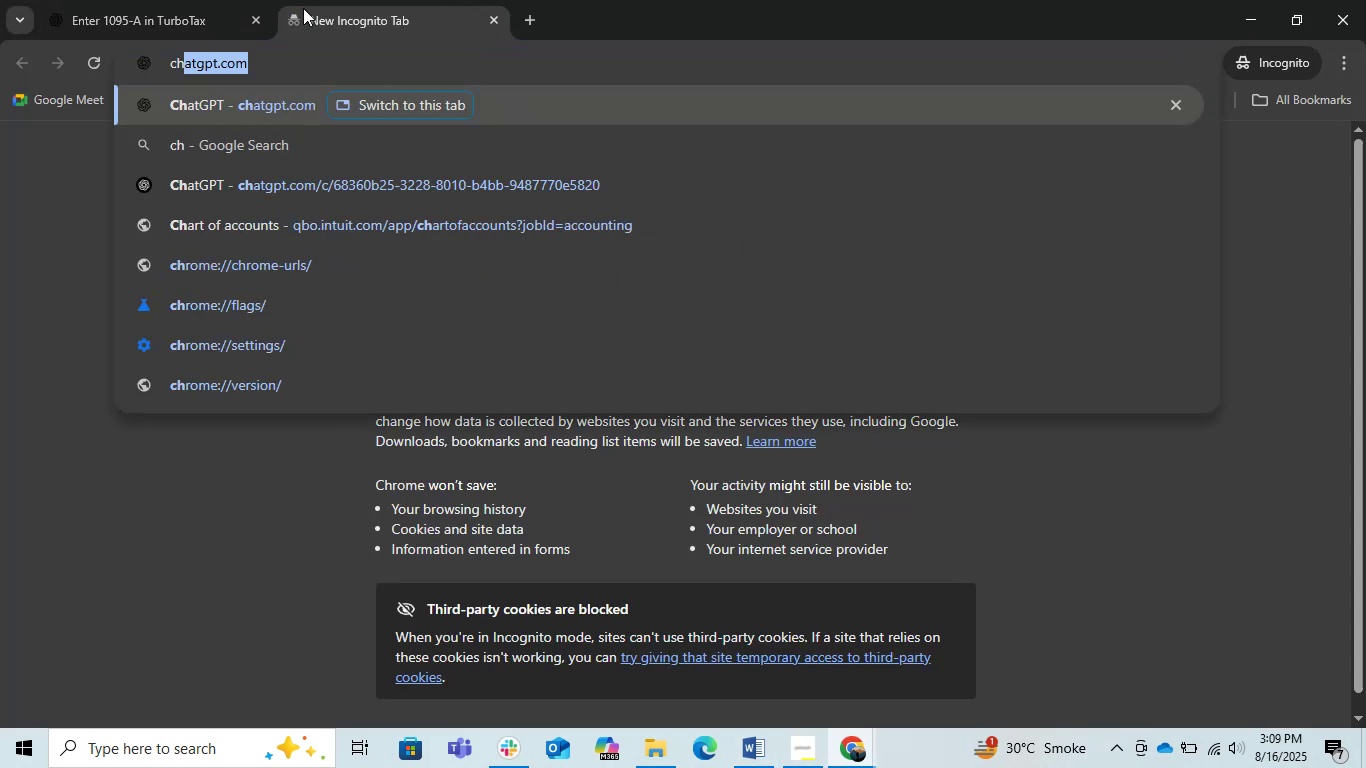 
key(Enter)
 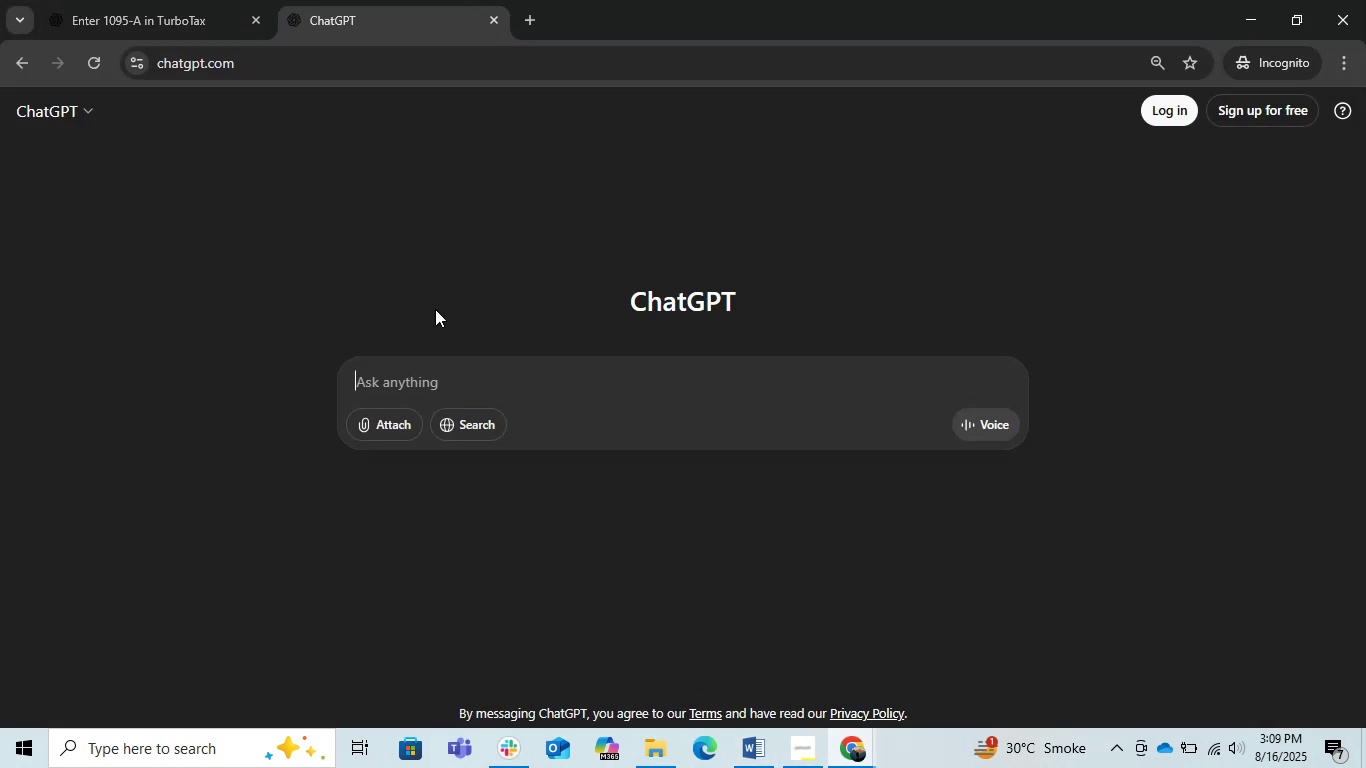 
left_click([468, 365])
 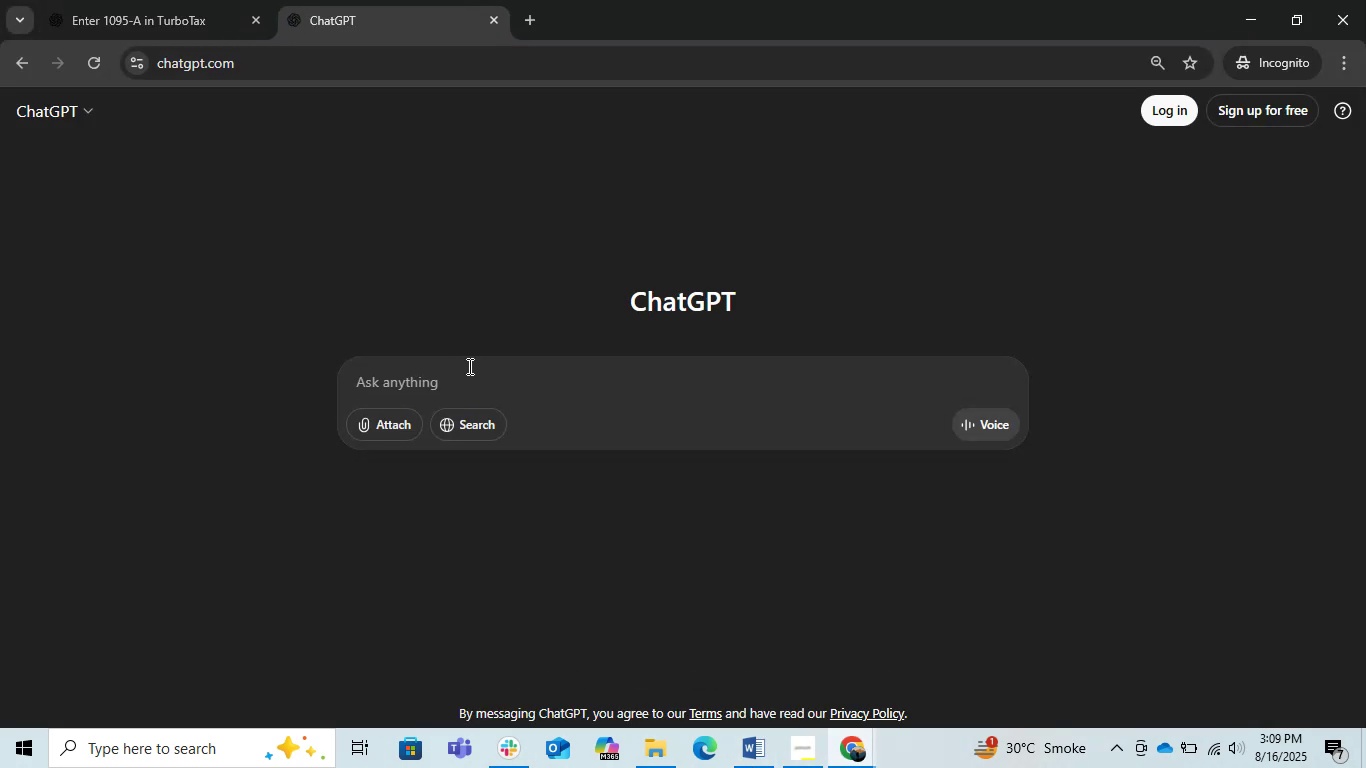 
key(Control+V)
 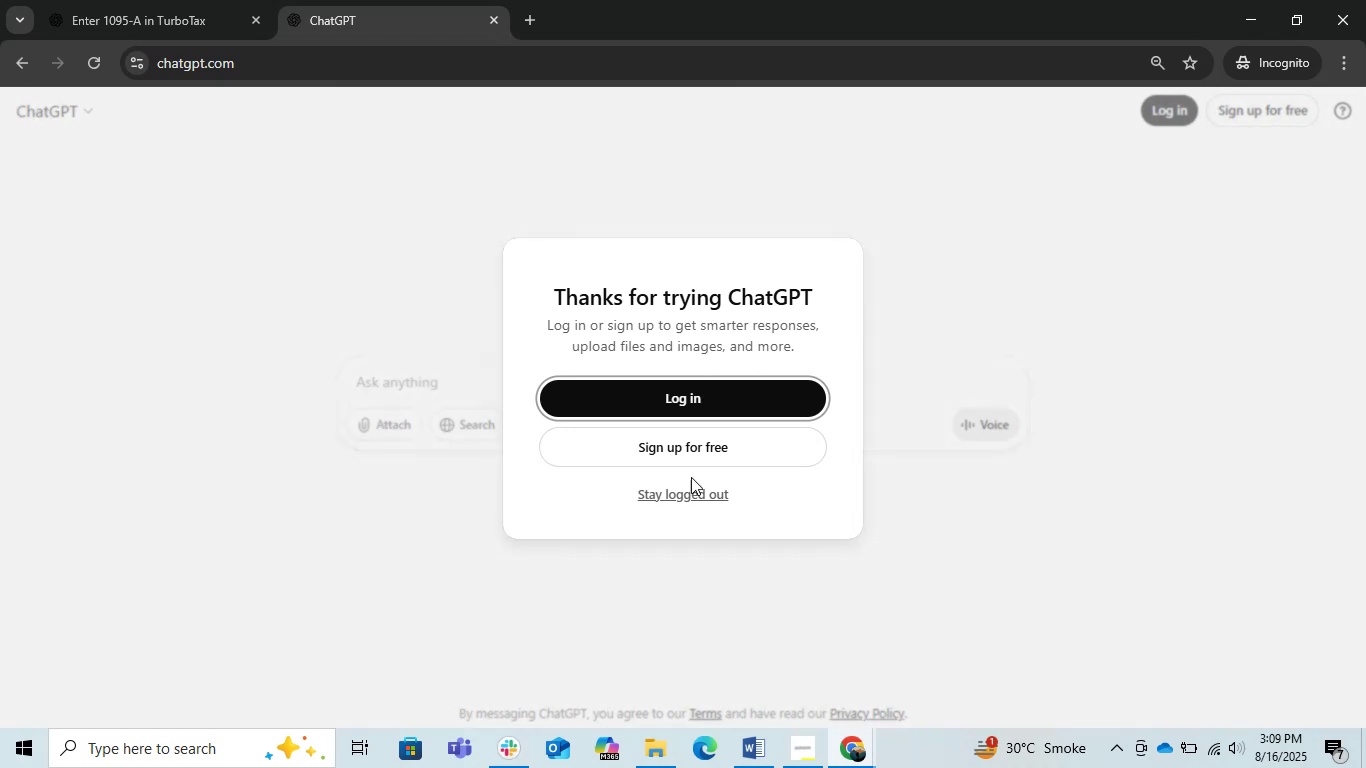 
left_click([676, 505])
 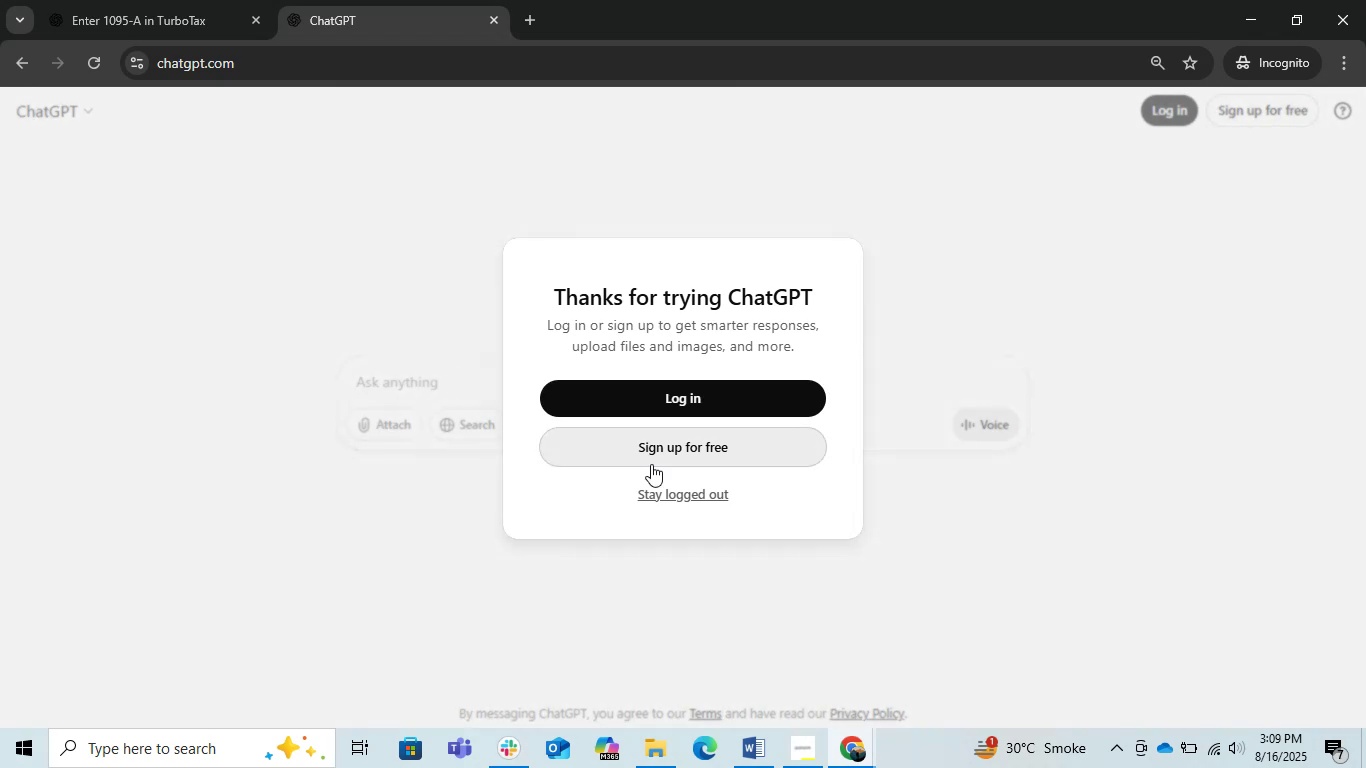 
key(Control+ControlLeft)
 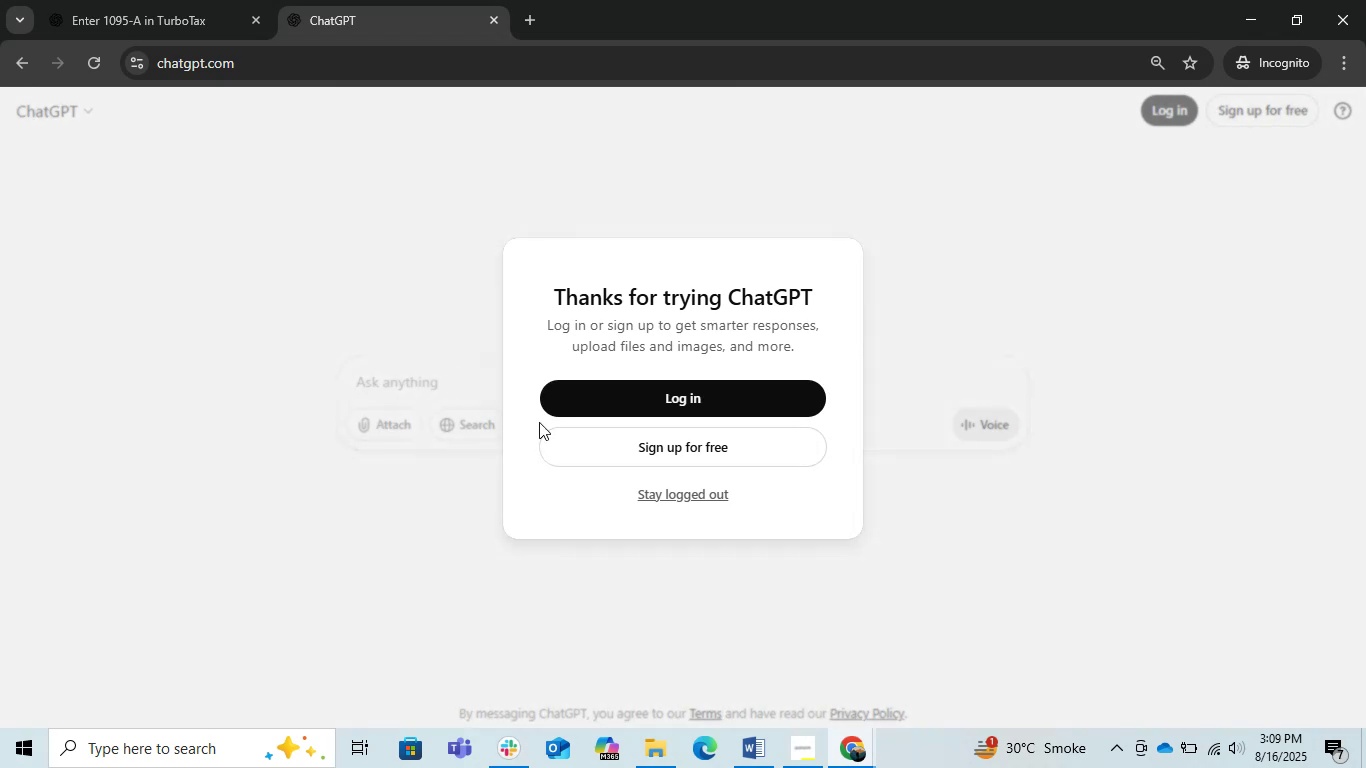 
key(Control+ControlLeft)
 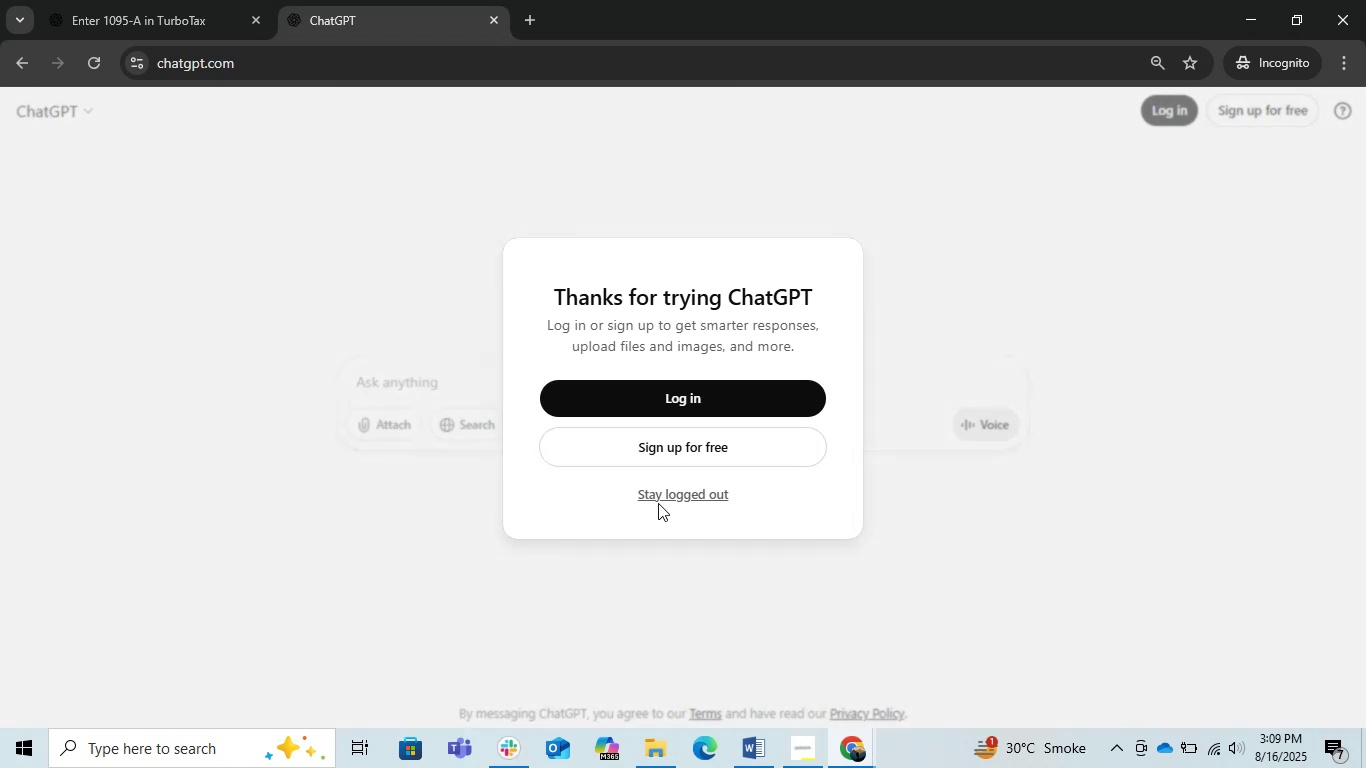 
left_click([655, 490])
 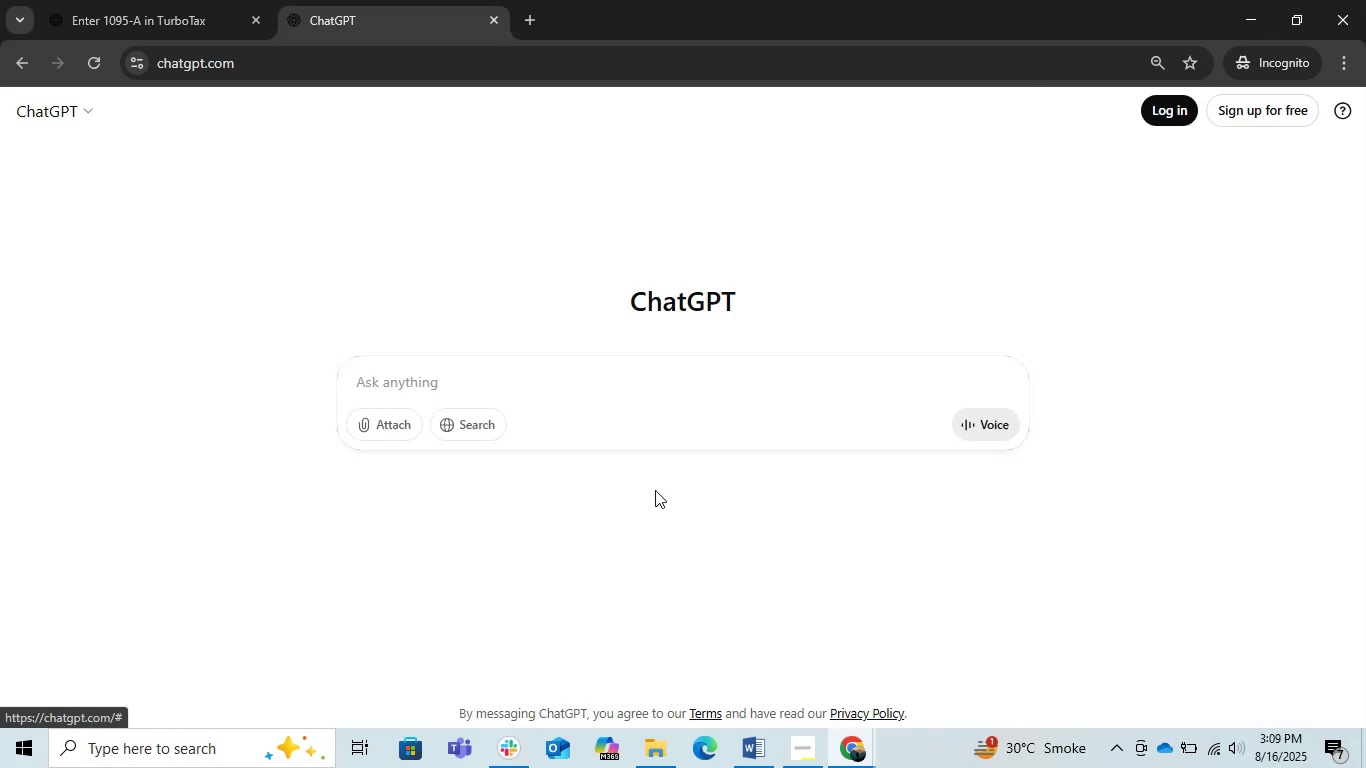 
key(Control+V)
 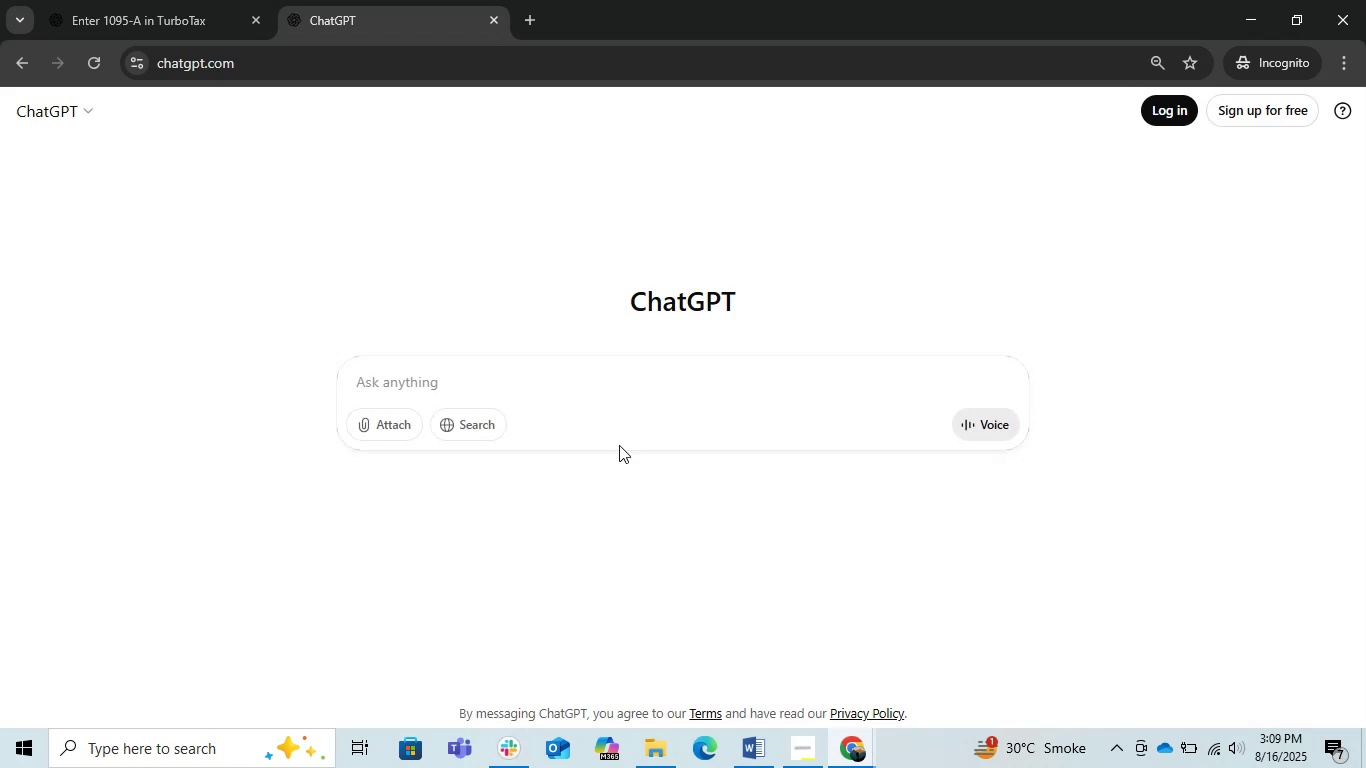 
left_click_drag(start_coordinate=[568, 389], to_coordinate=[563, 385])
 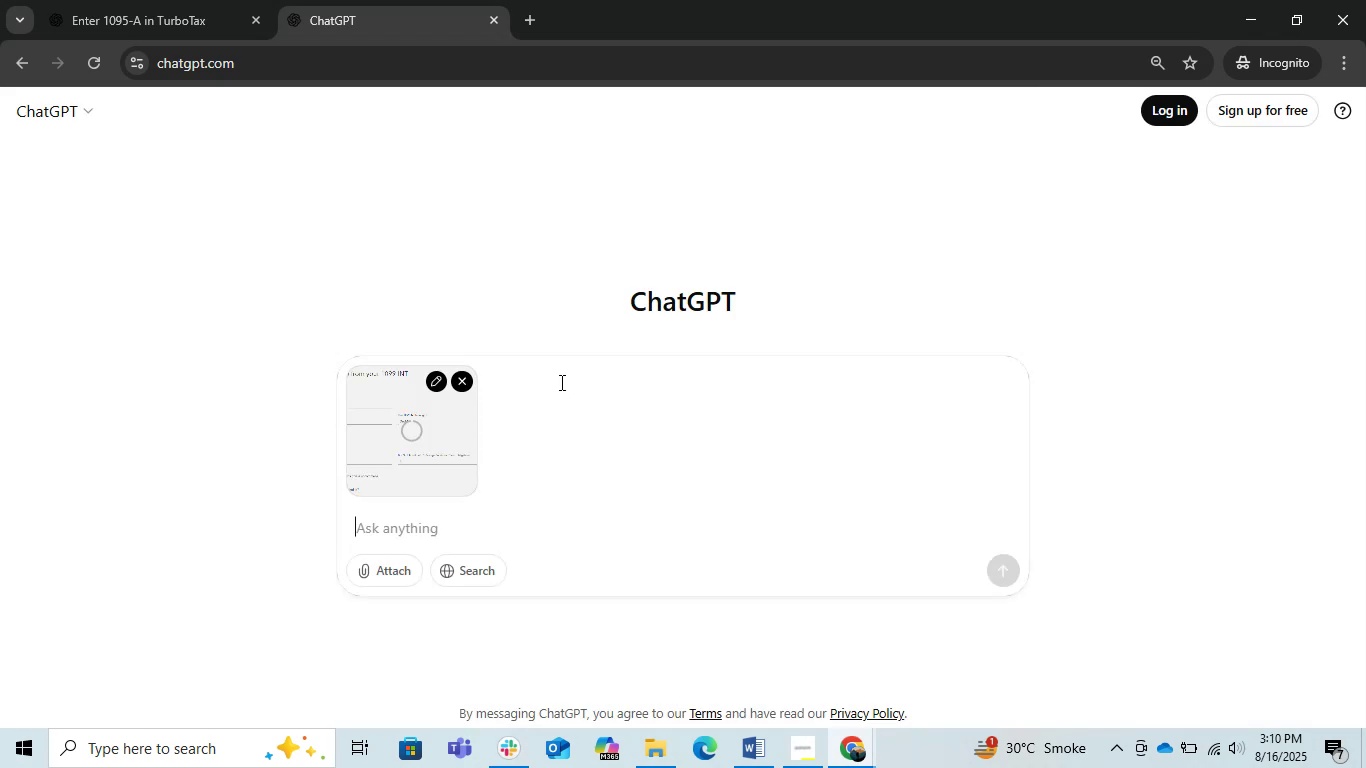 
key(Control+V)
 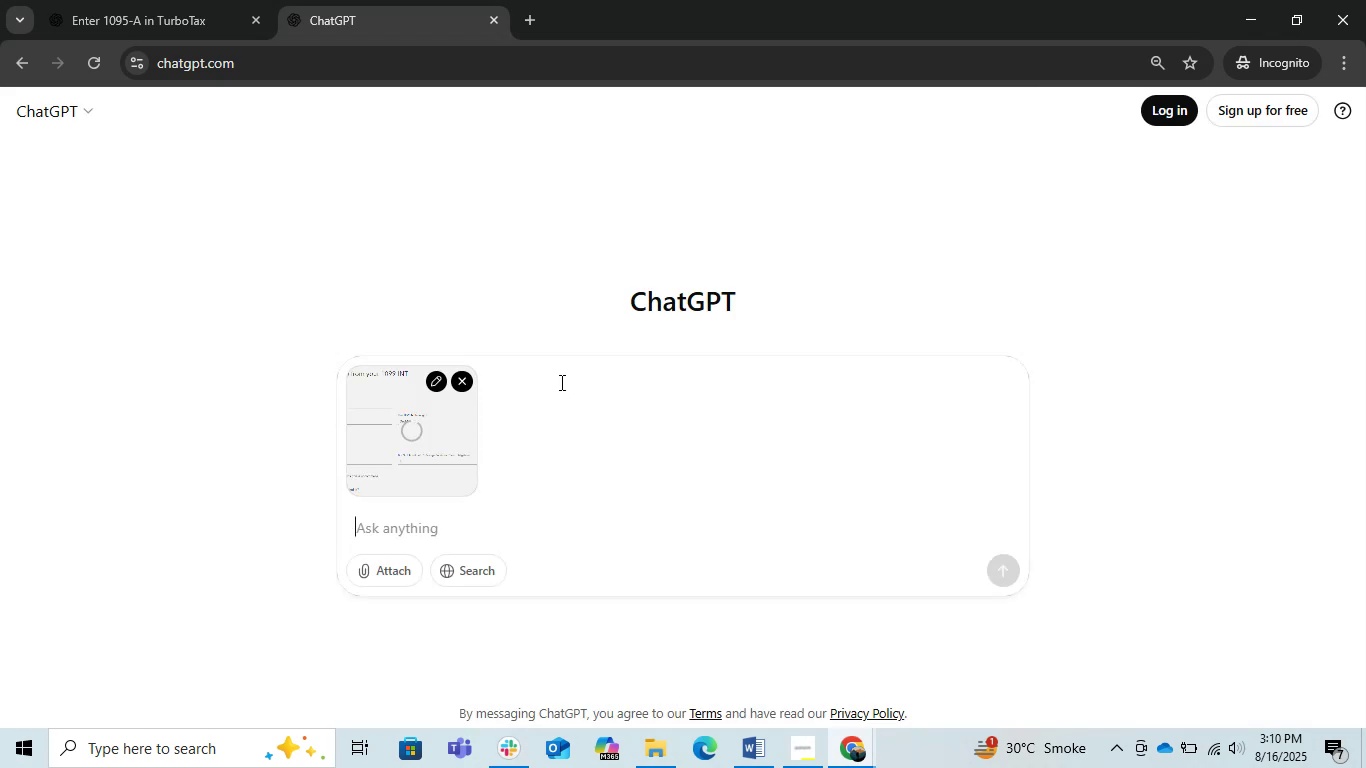 
type(how to put interest income here)
 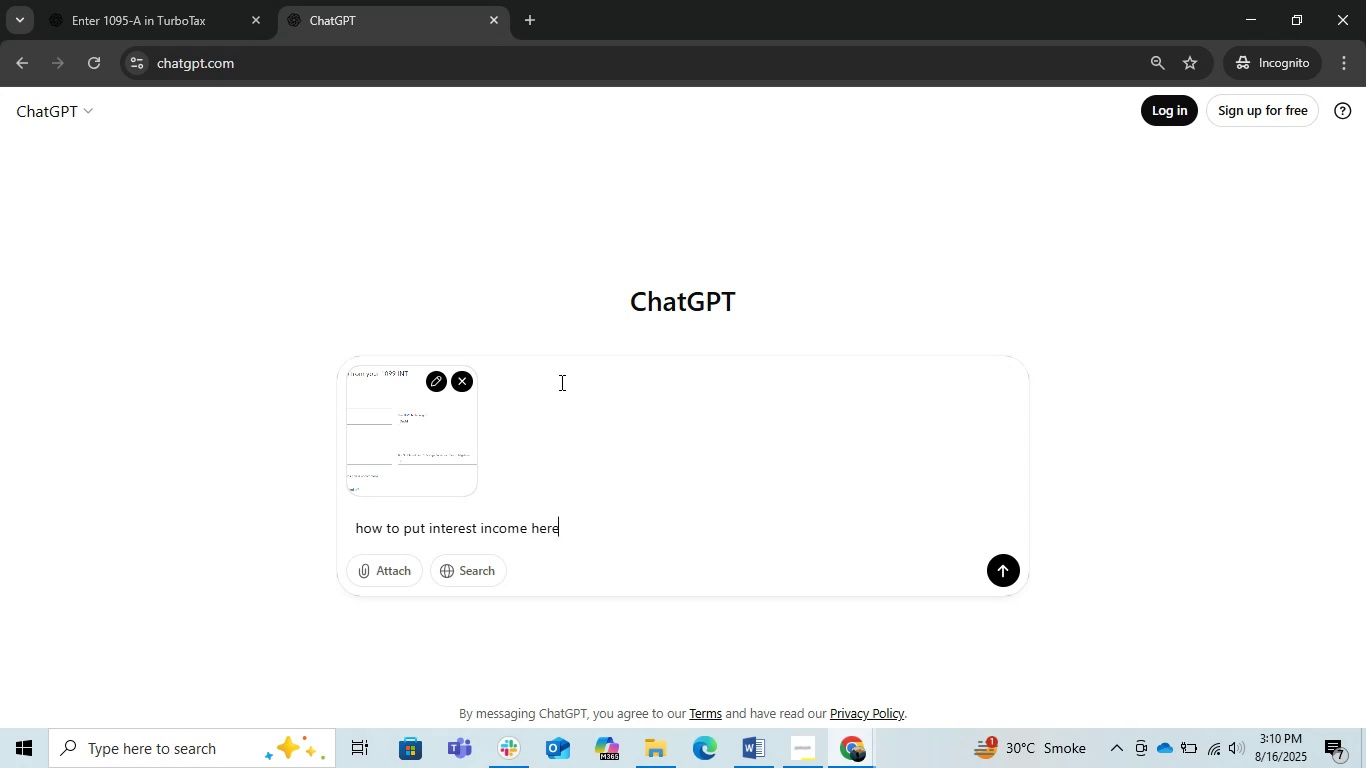 
key(Enter)
 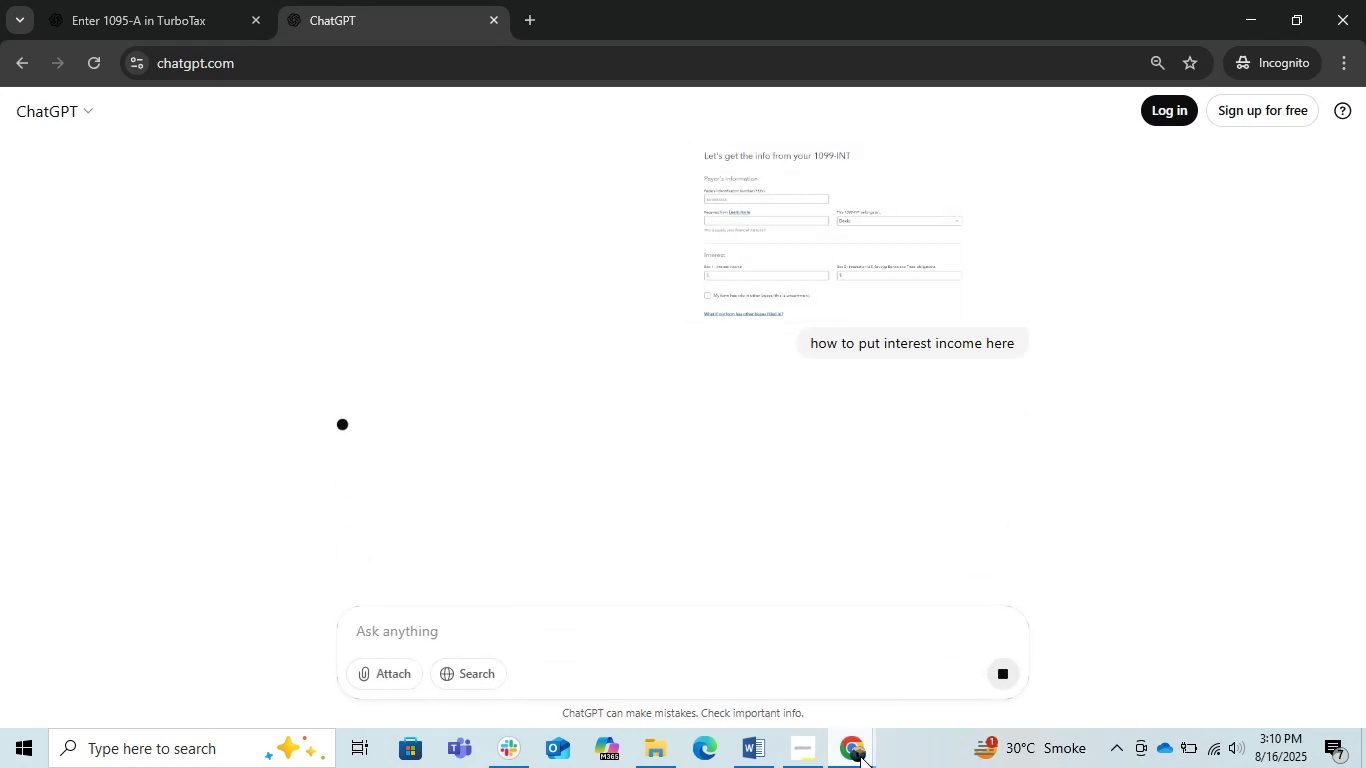 
double_click([577, 646])
 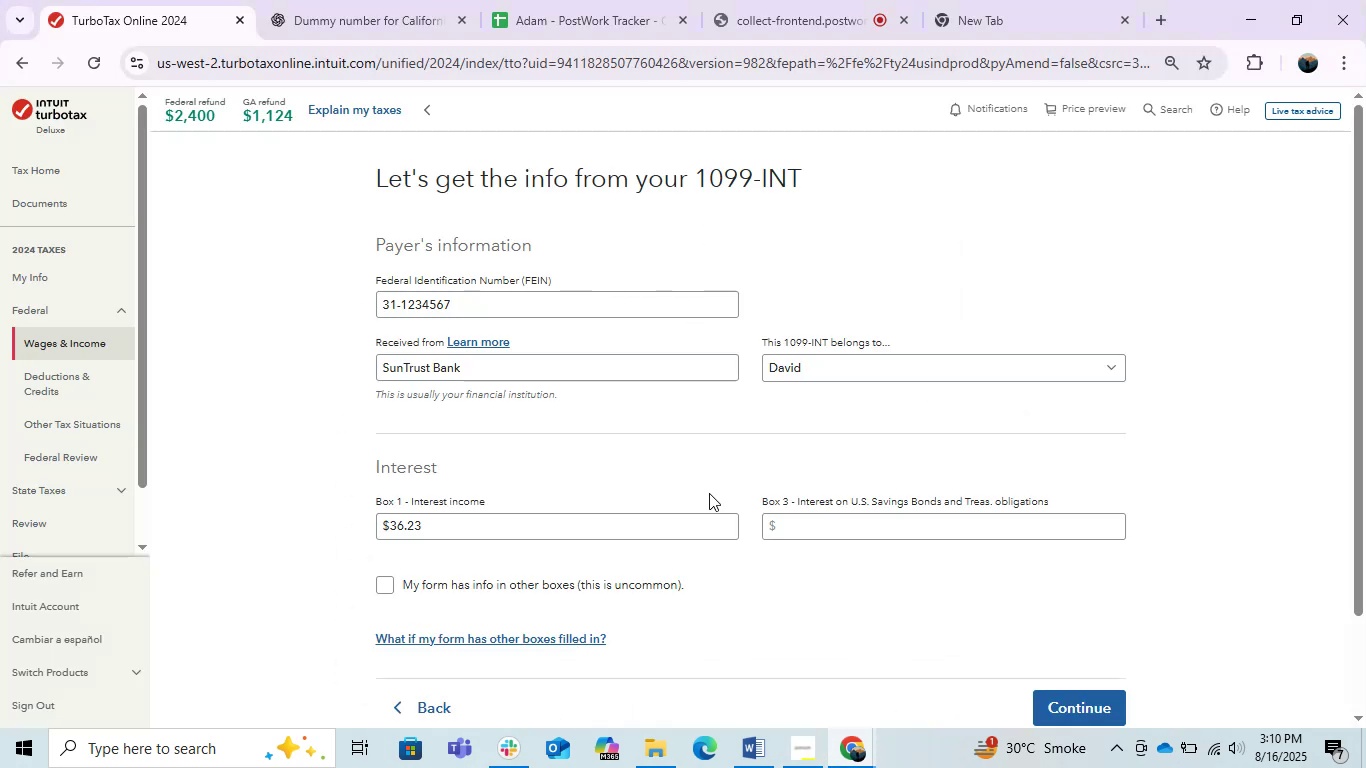 
left_click([764, 445])
 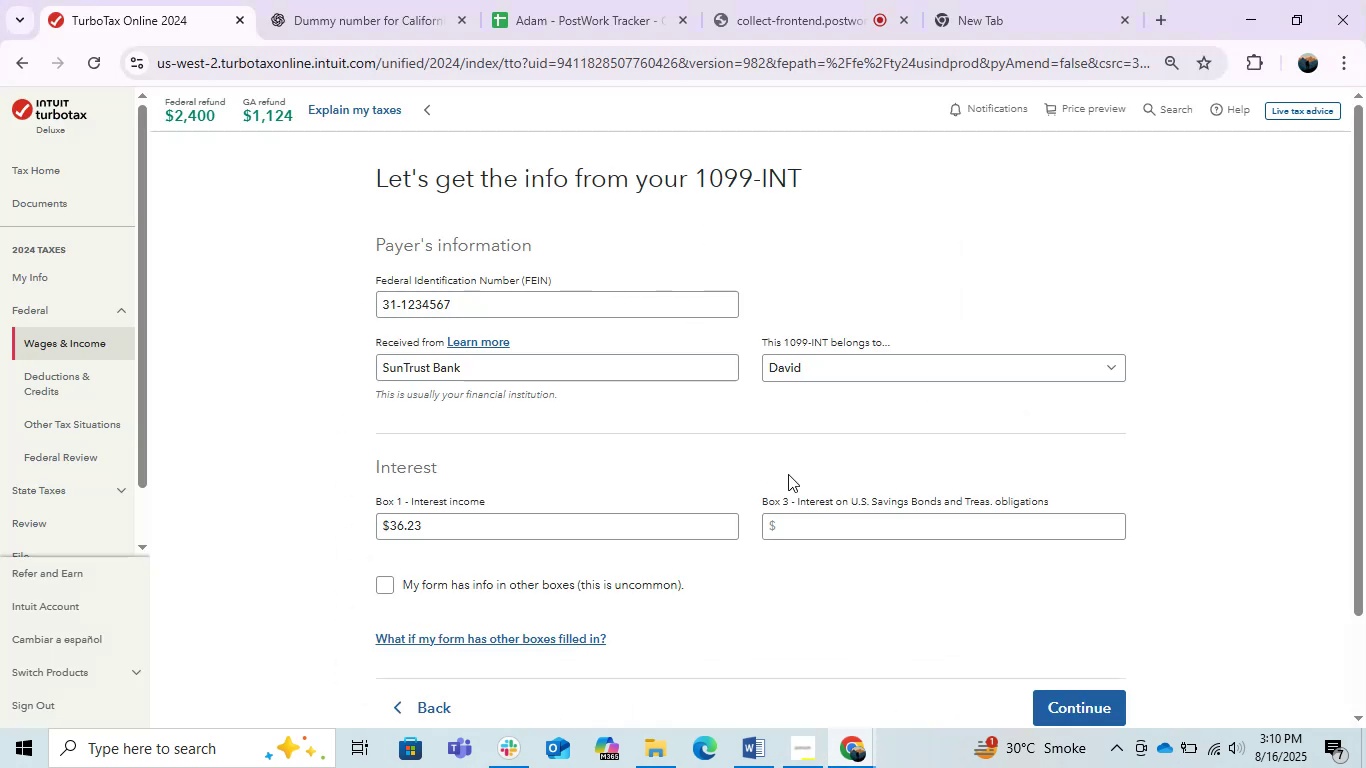 
key(PrintScreen)
 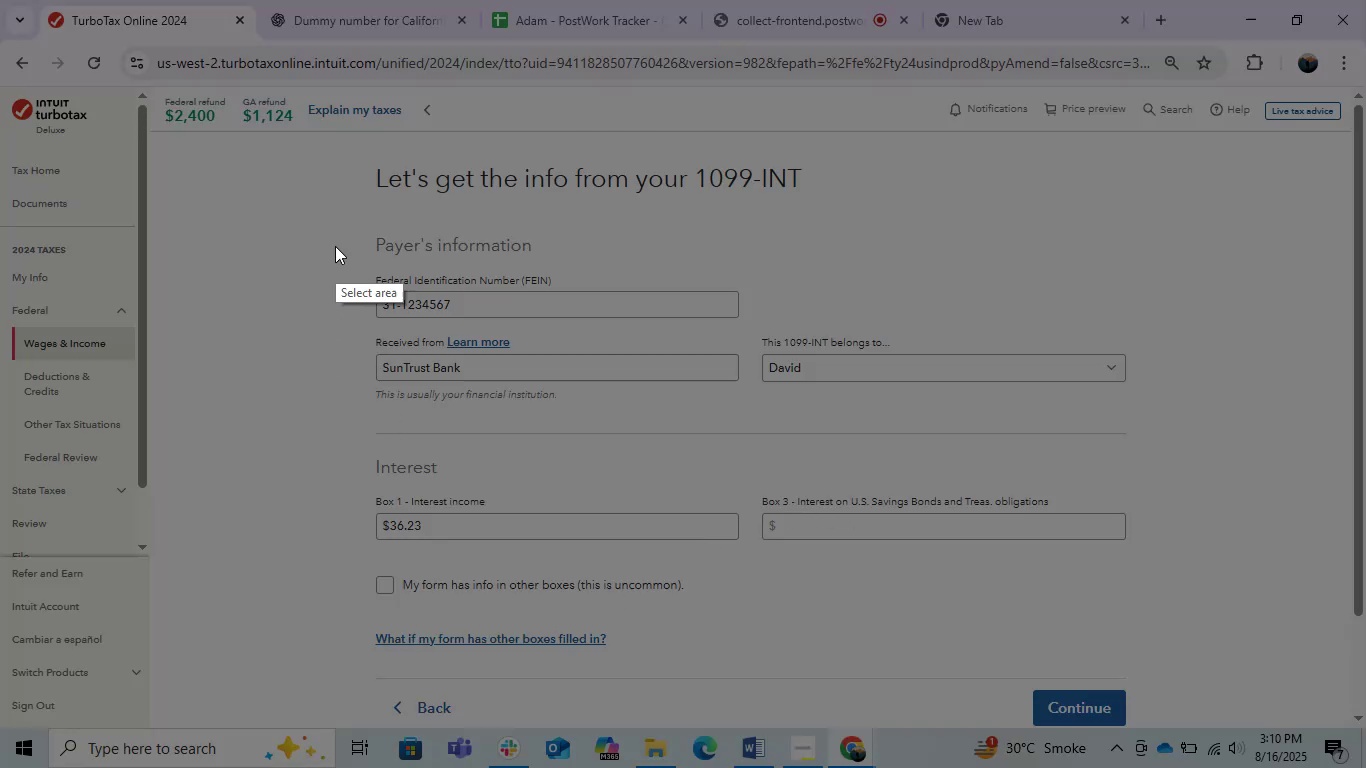 
left_click_drag(start_coordinate=[313, 156], to_coordinate=[1236, 719])
 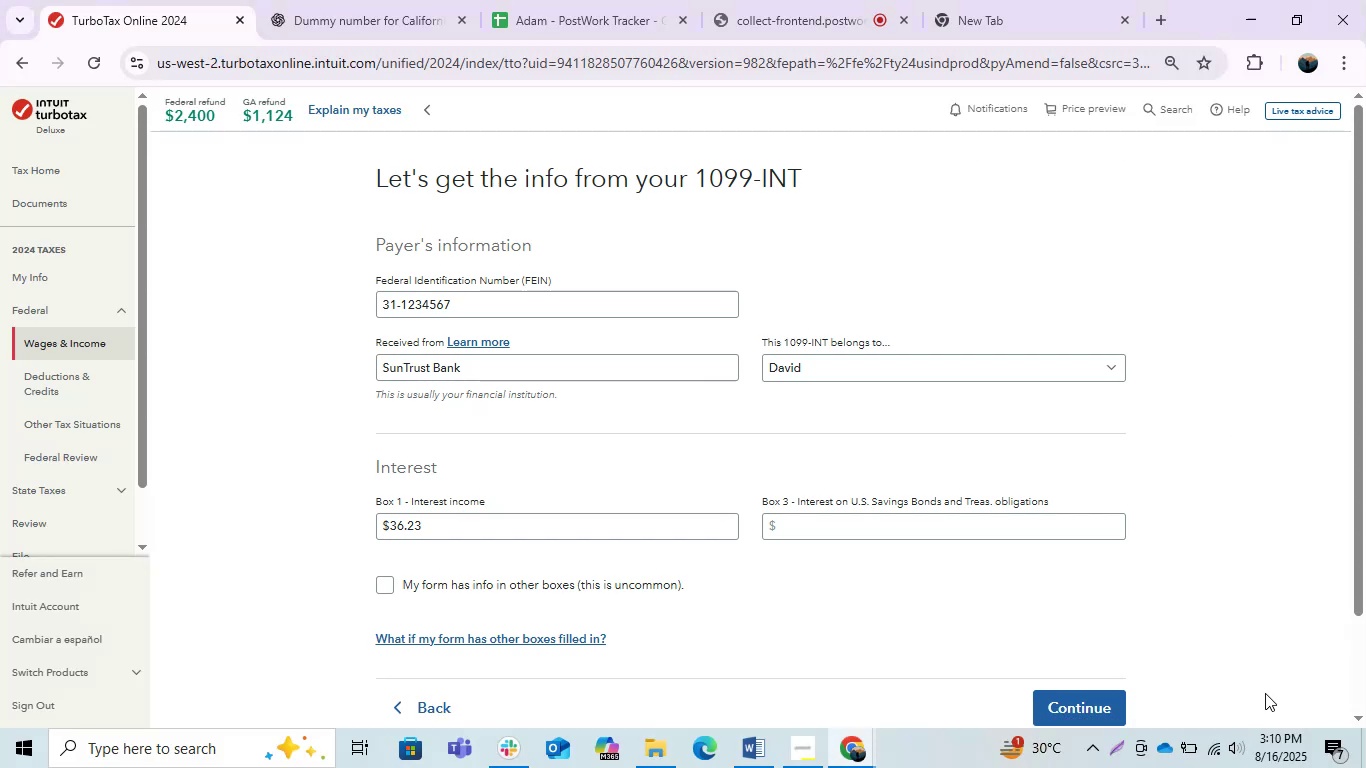 
key(Control+C)
 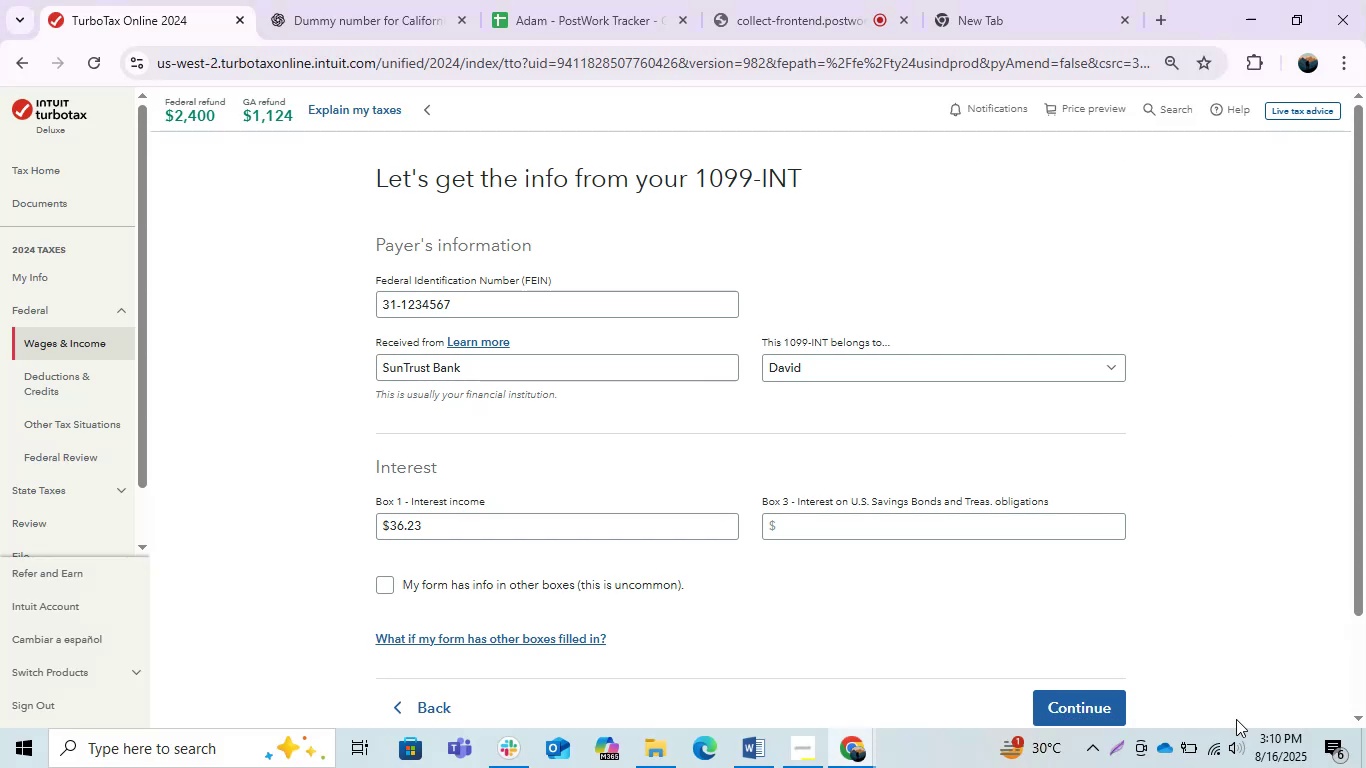 
key(Alt+Tab)
 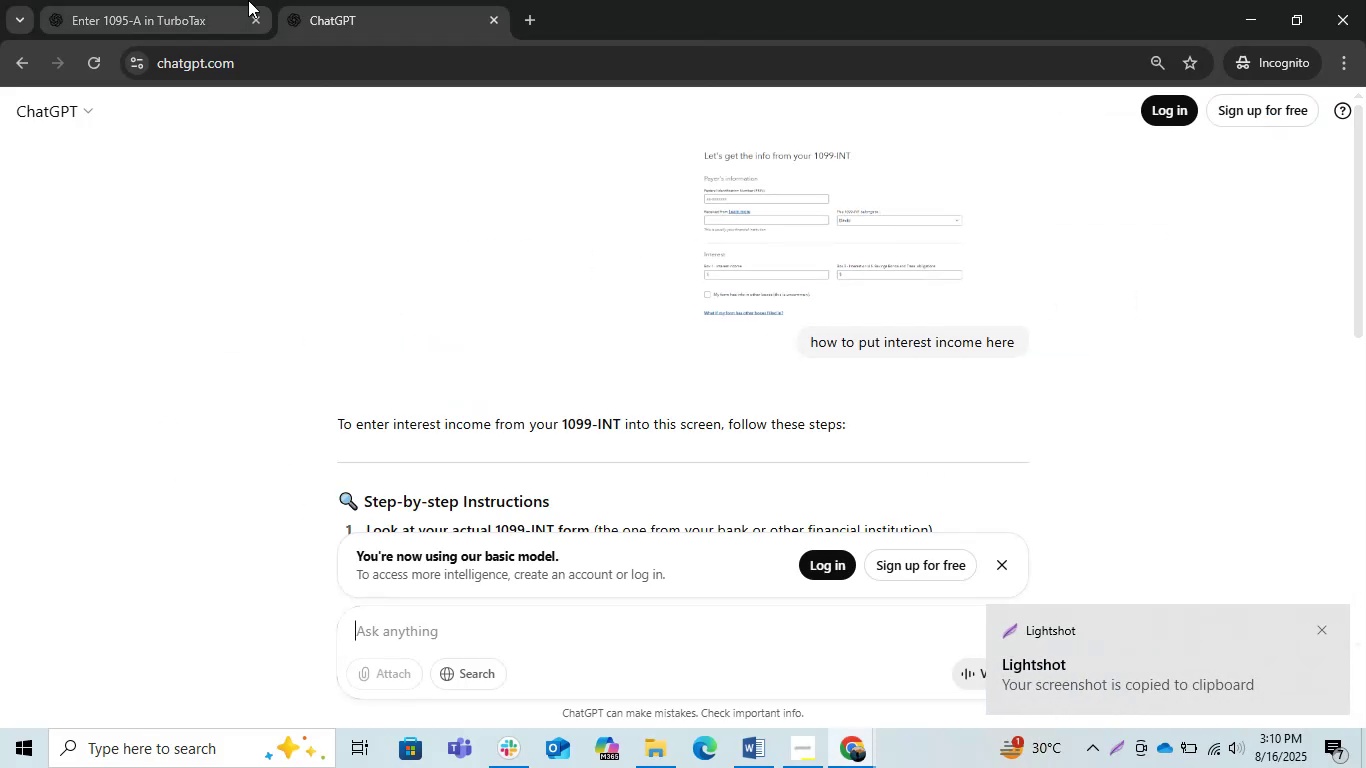 
left_click([180, 0])
 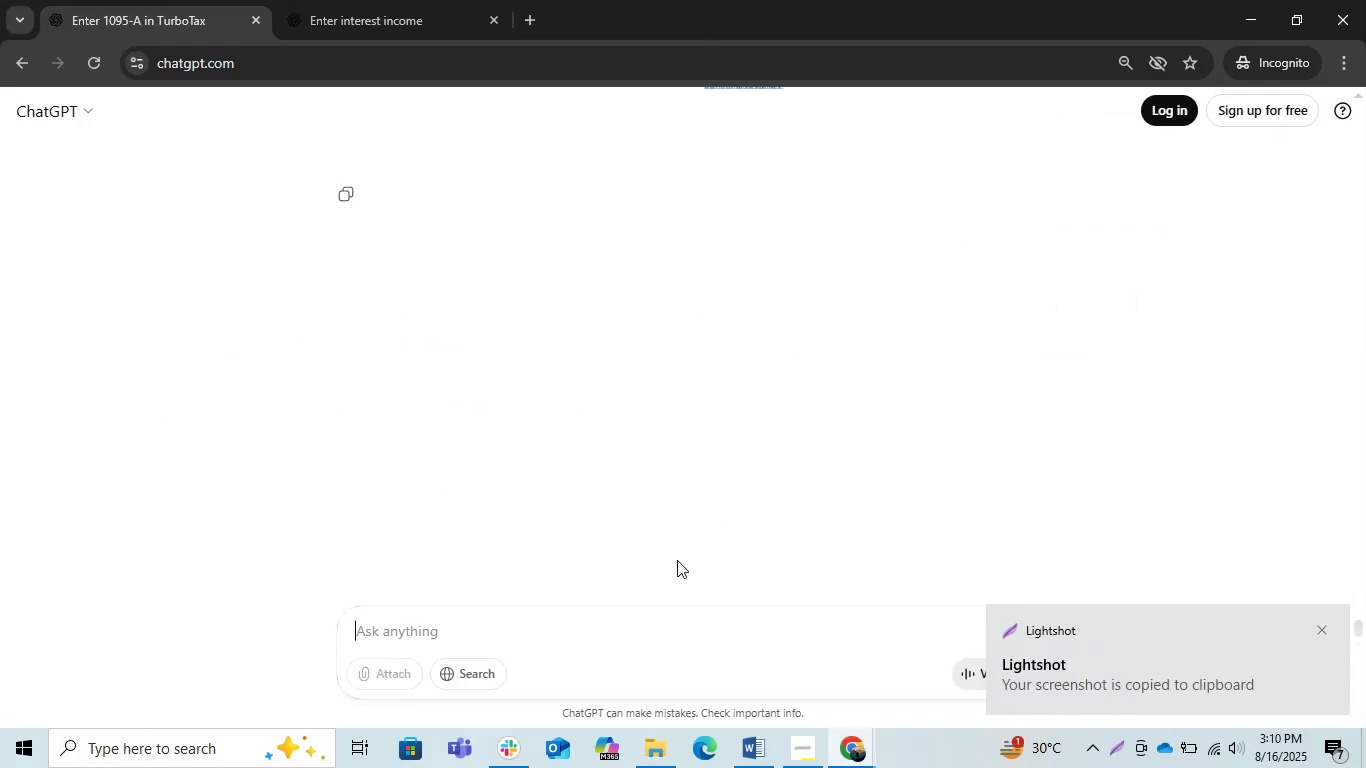 
key(Control+V)
 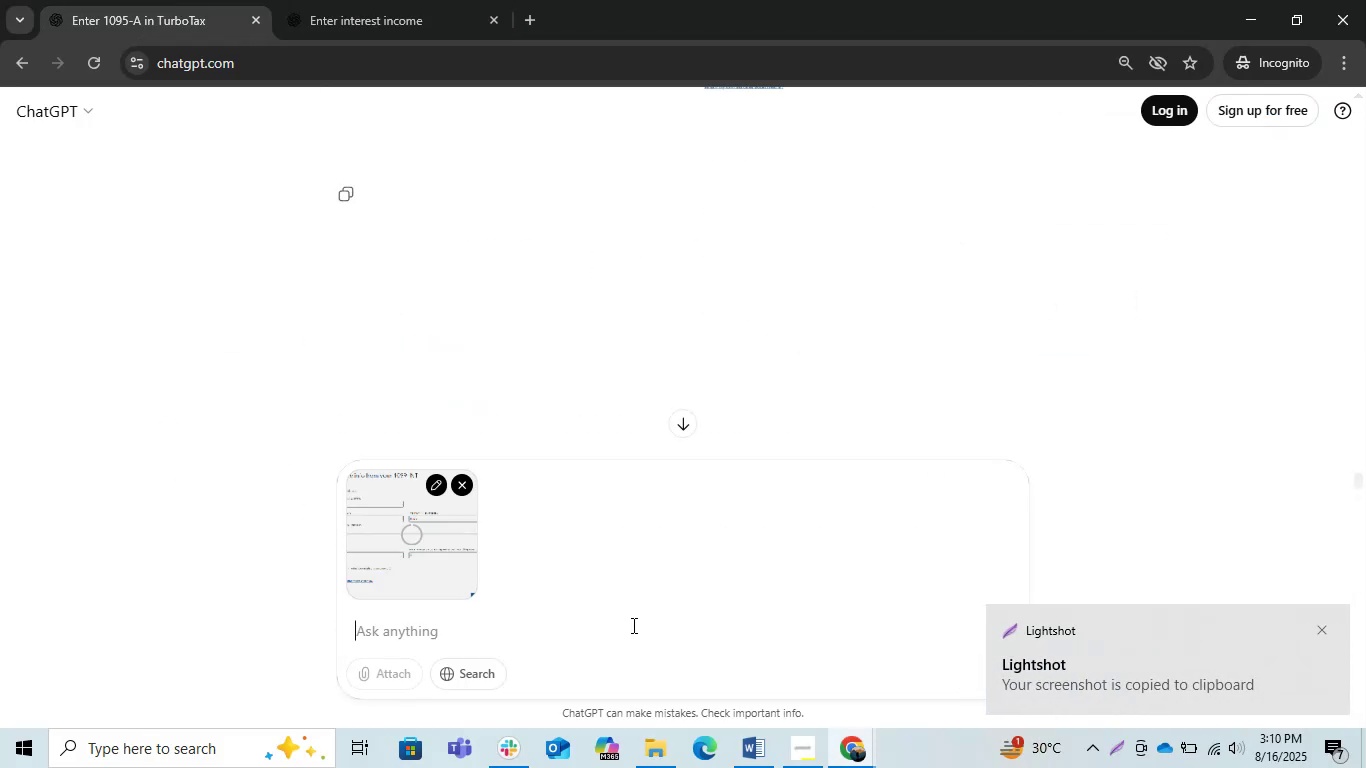 
scroll: coordinate [883, 430], scroll_direction: down, amount: 1.0
 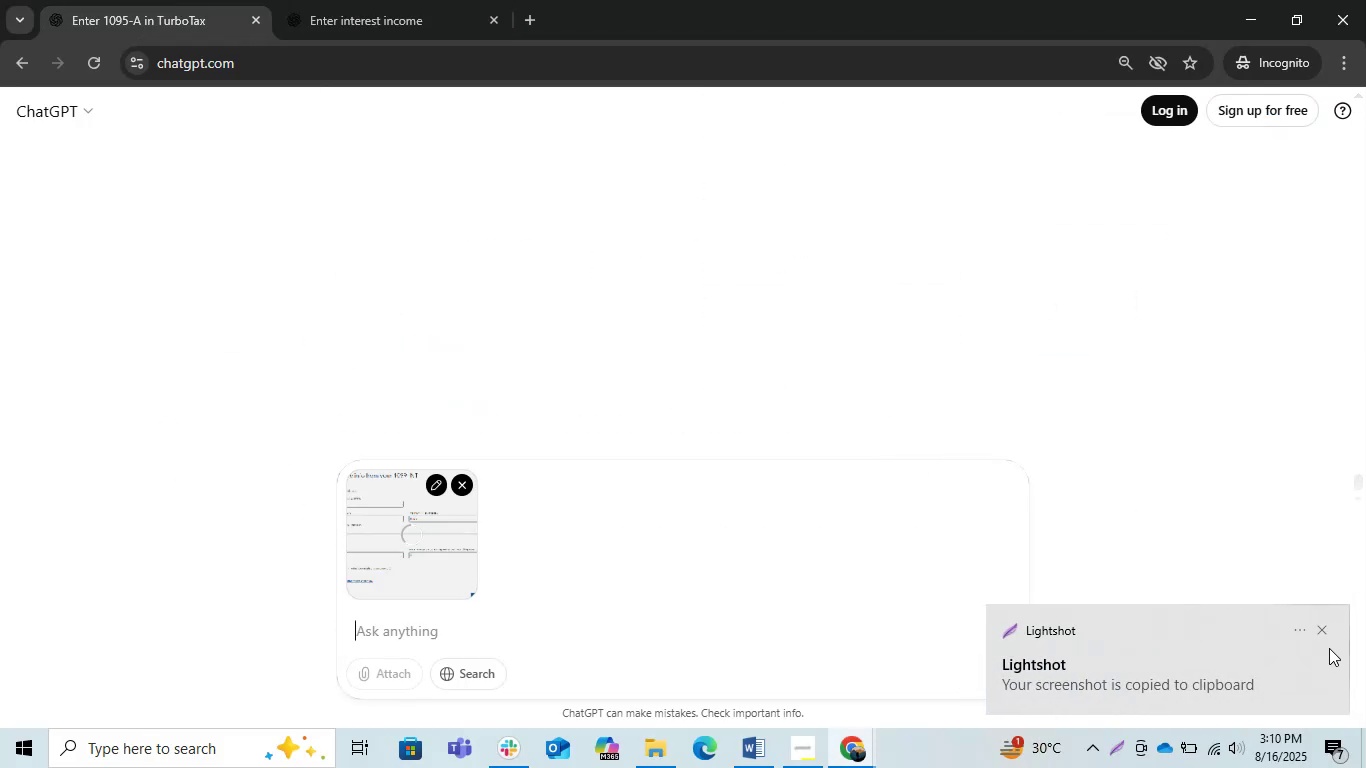 
left_click([1329, 621])
 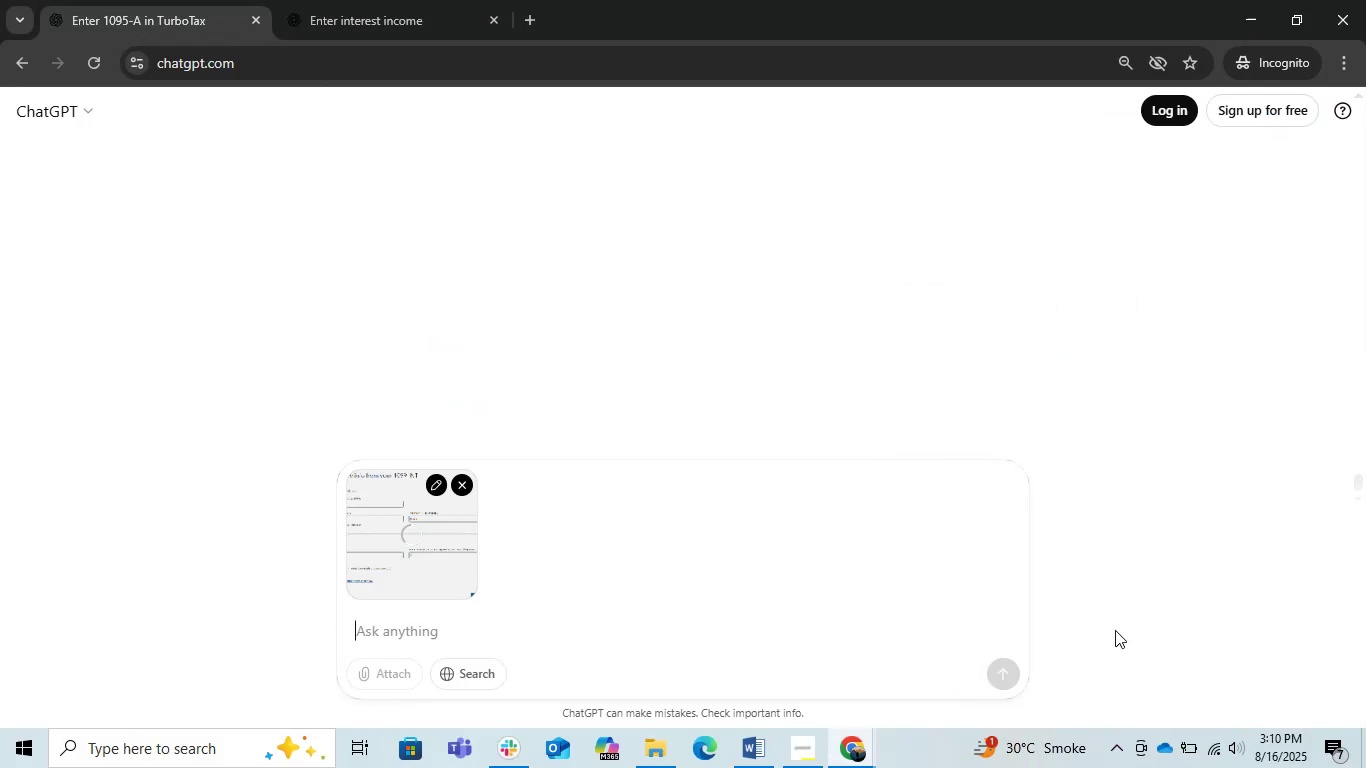 
scroll: coordinate [848, 526], scroll_direction: up, amount: 3.0
 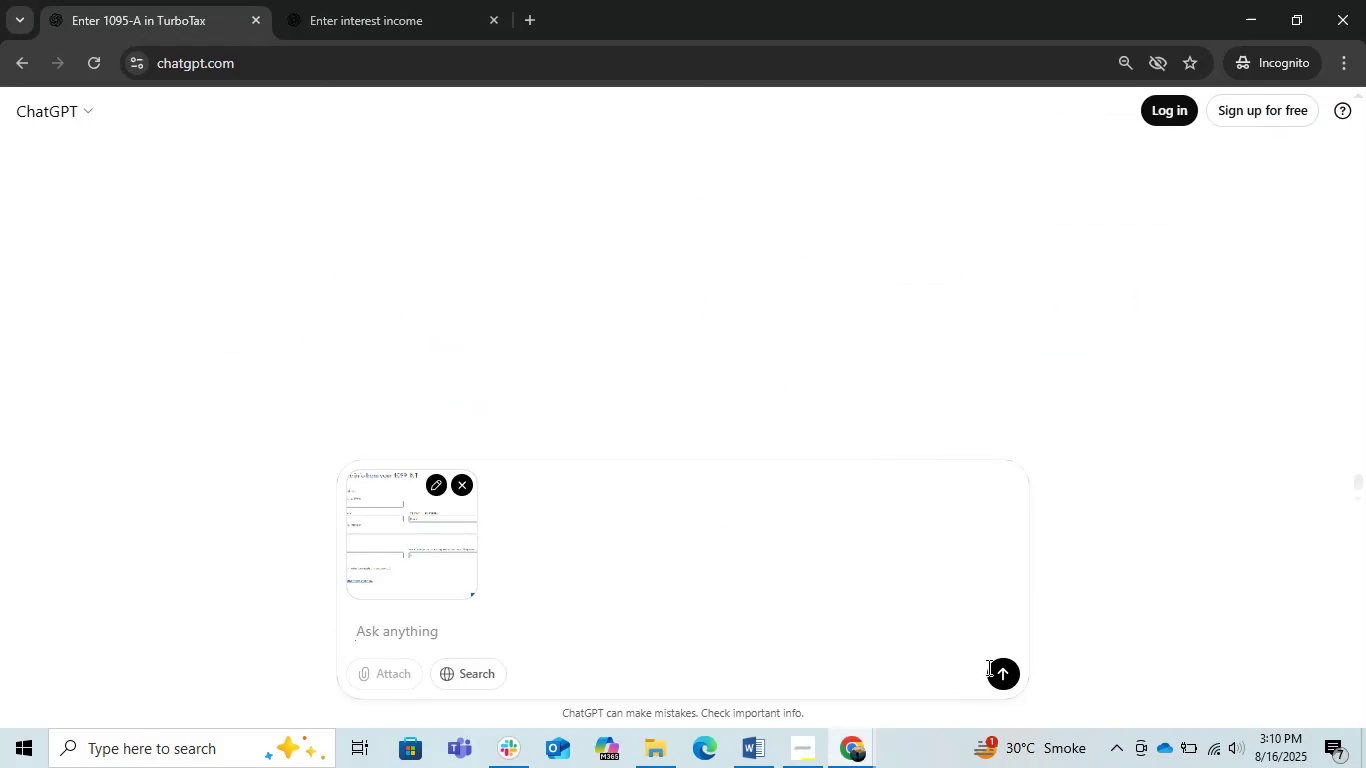 
left_click([1000, 671])
 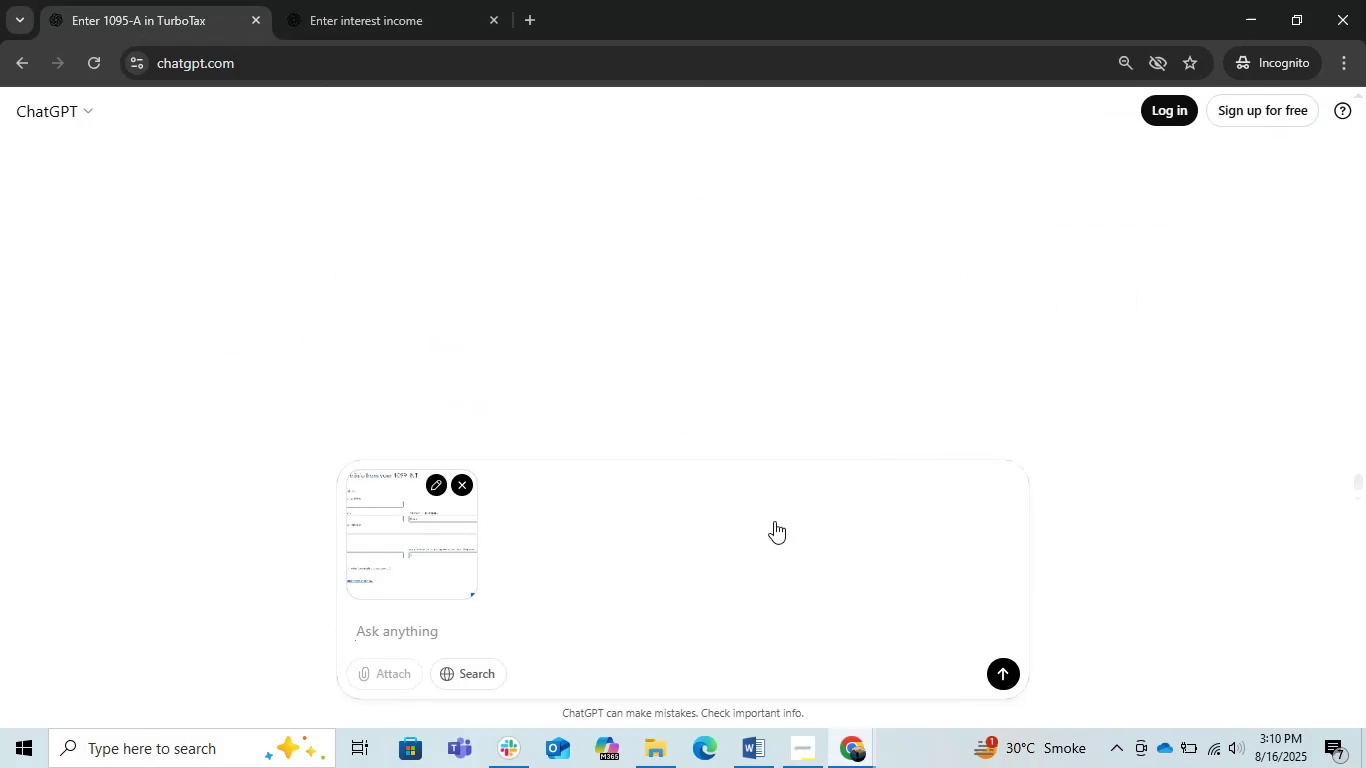 
scroll: coordinate [769, 505], scroll_direction: up, amount: 2.0
 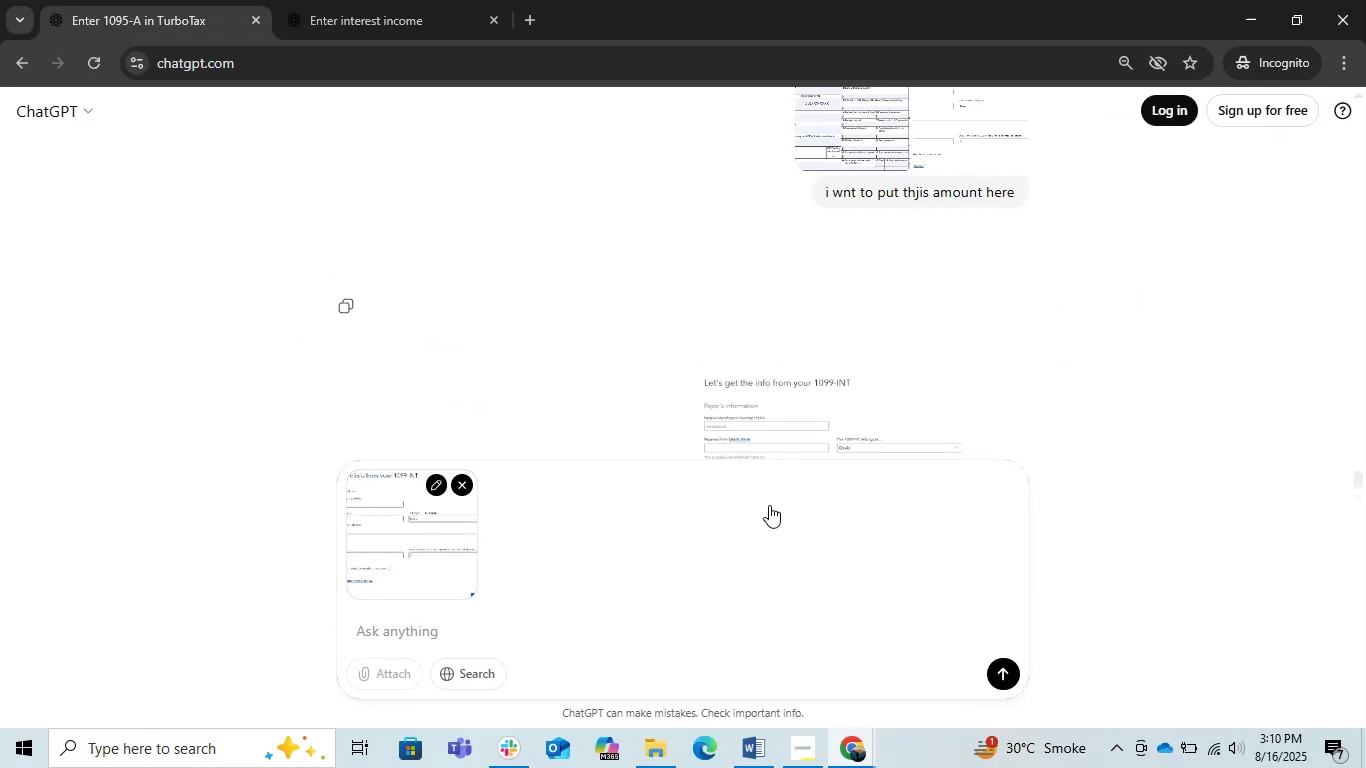 
scroll: coordinate [769, 505], scroll_direction: down, amount: 4.0
 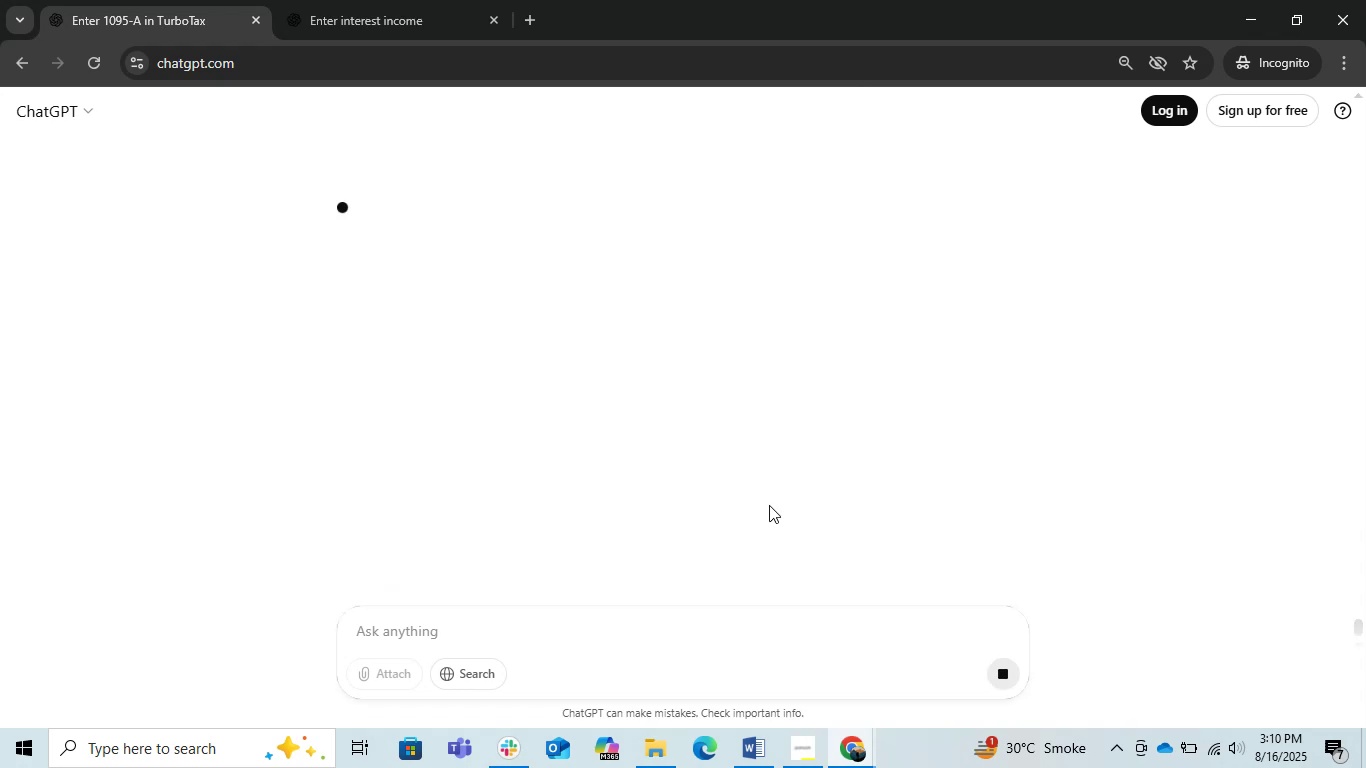 
scroll: coordinate [769, 505], scroll_direction: up, amount: 1.0
 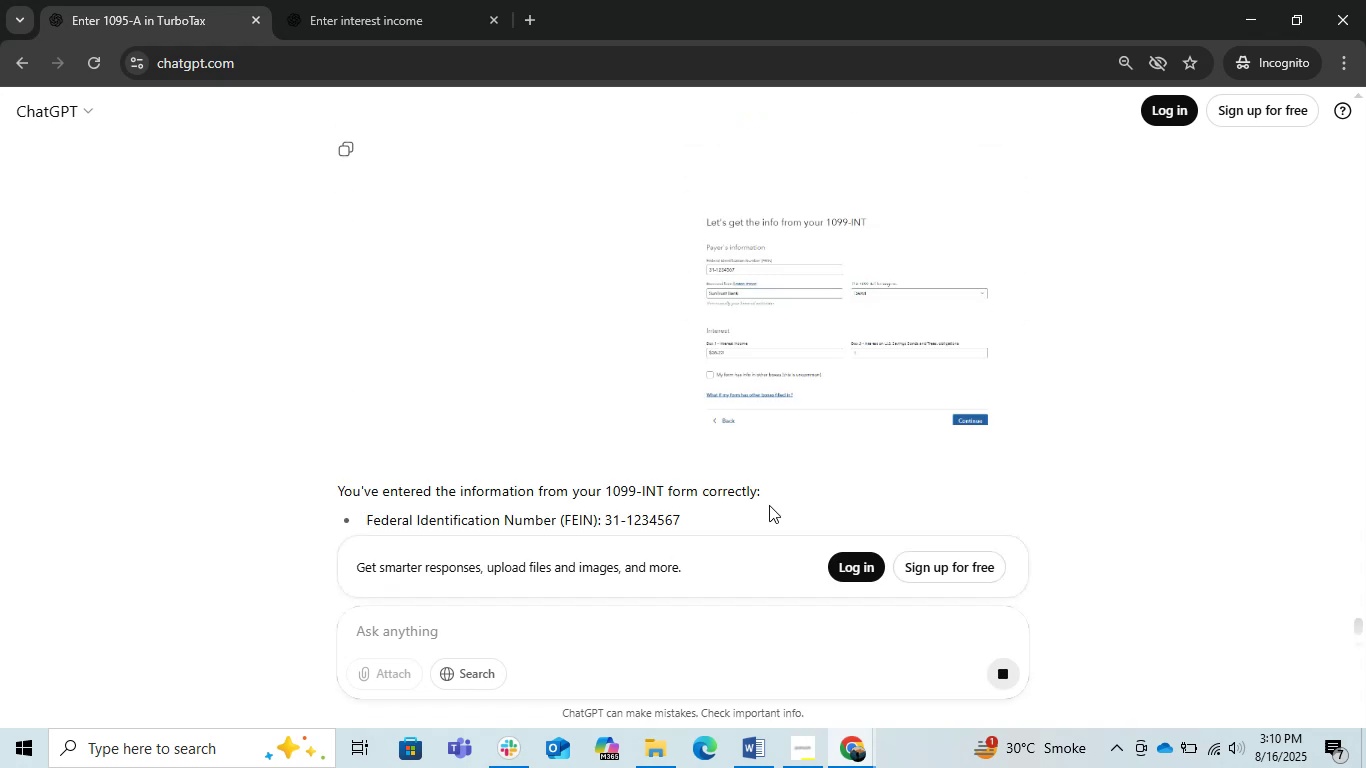 
wait(5.98)
 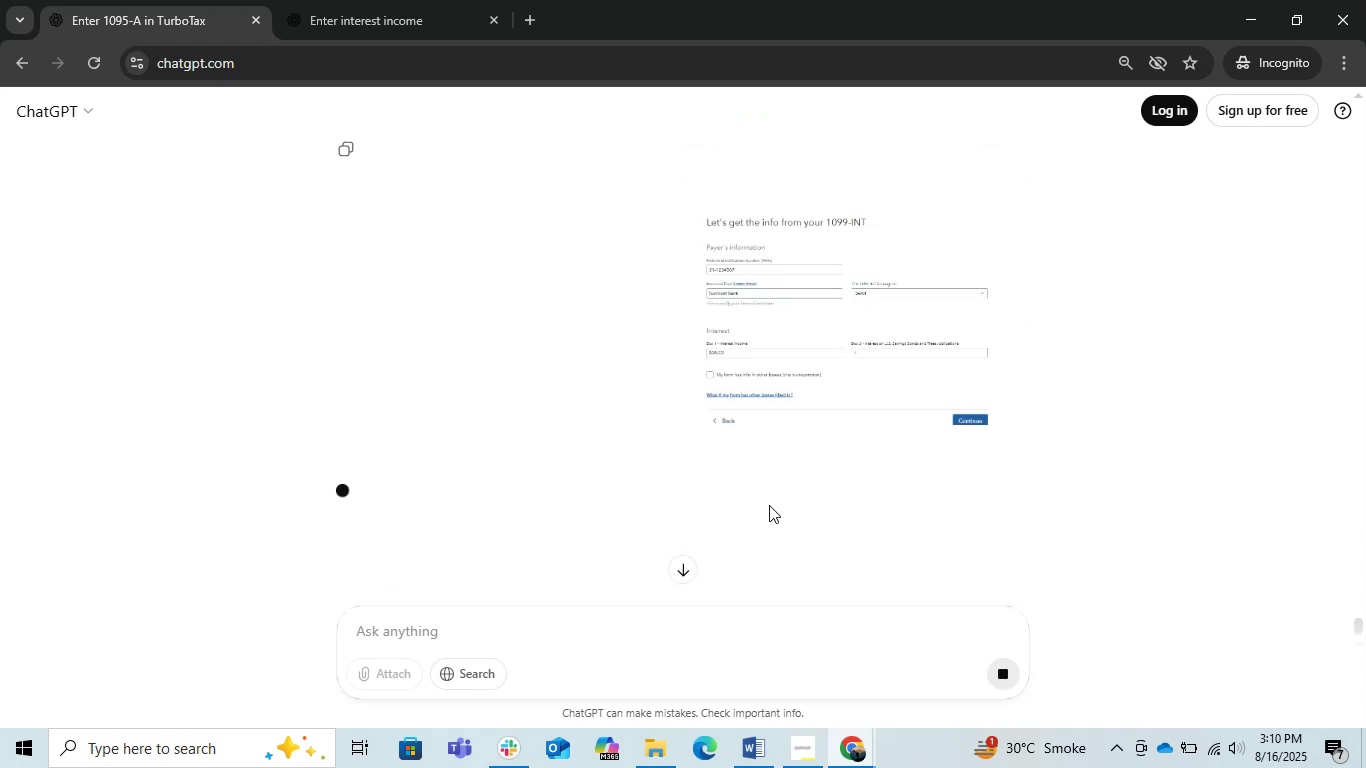 
scroll: coordinate [754, 410], scroll_direction: down, amount: 1.0
 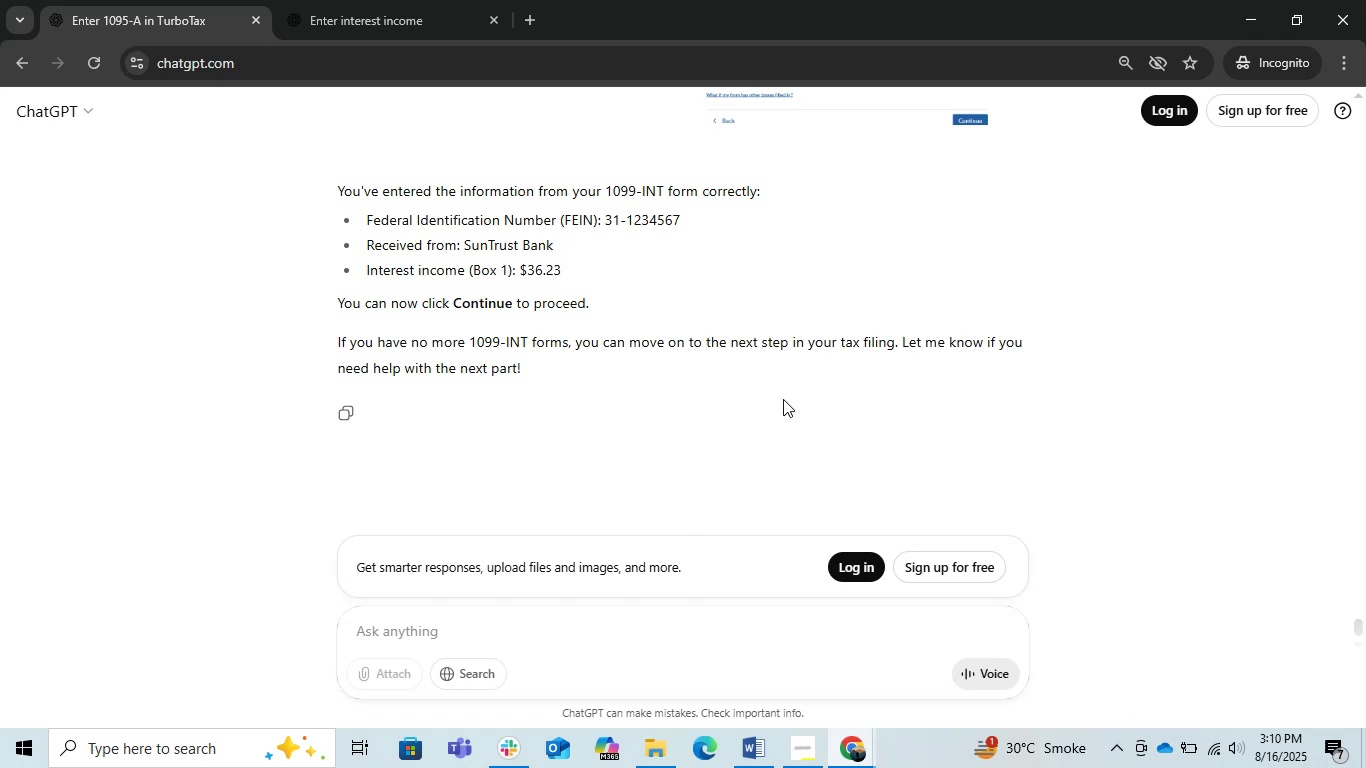 
wait(10.91)
 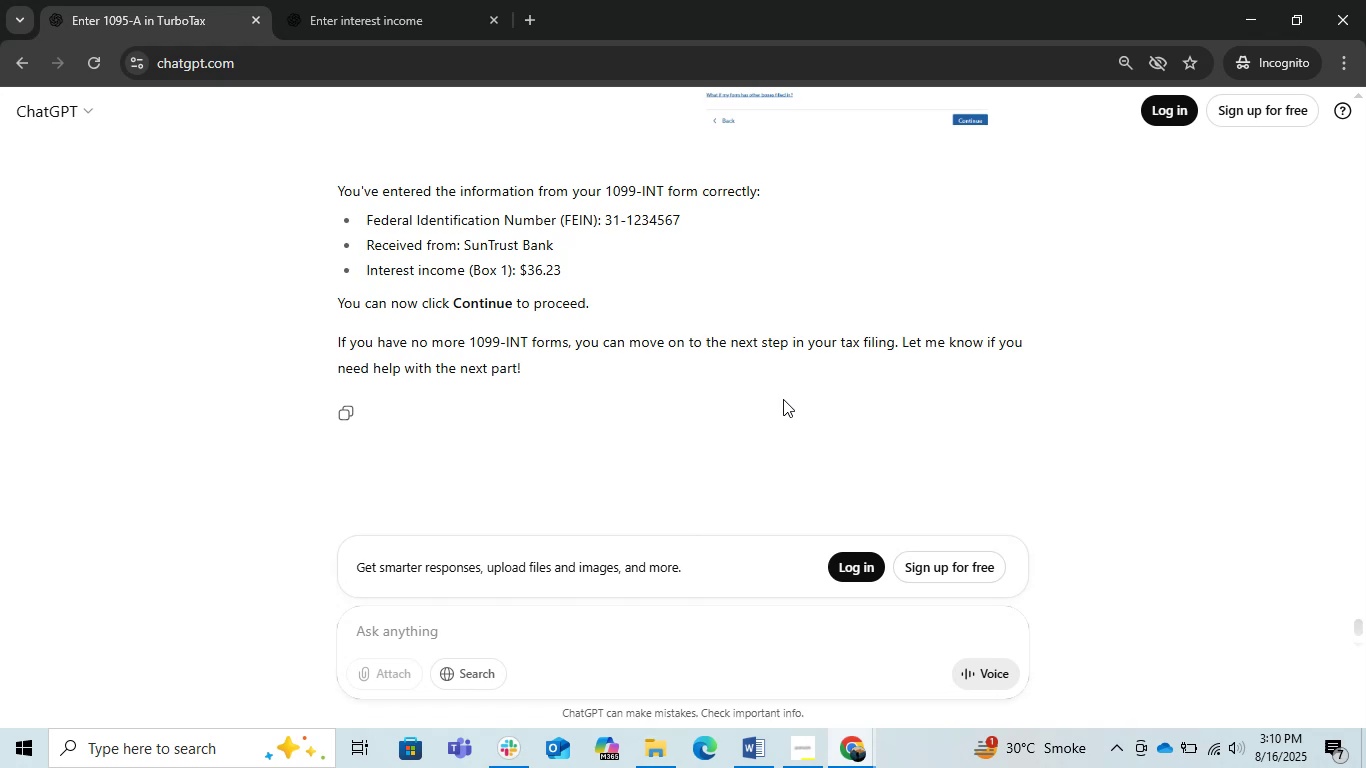 
left_click([1248, 11])
 